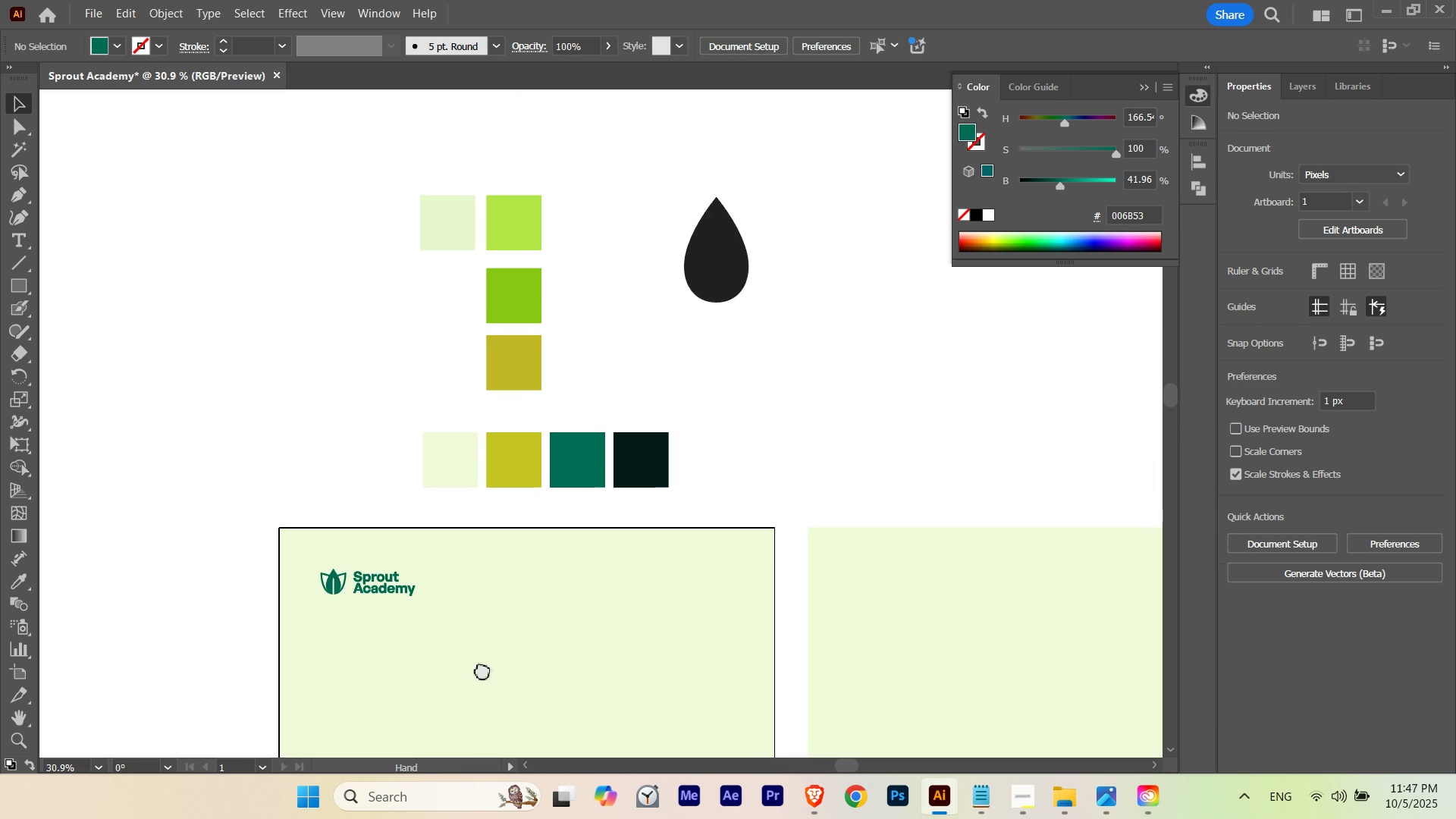 
hold_key(key=ControlLeft, duration=0.52)
 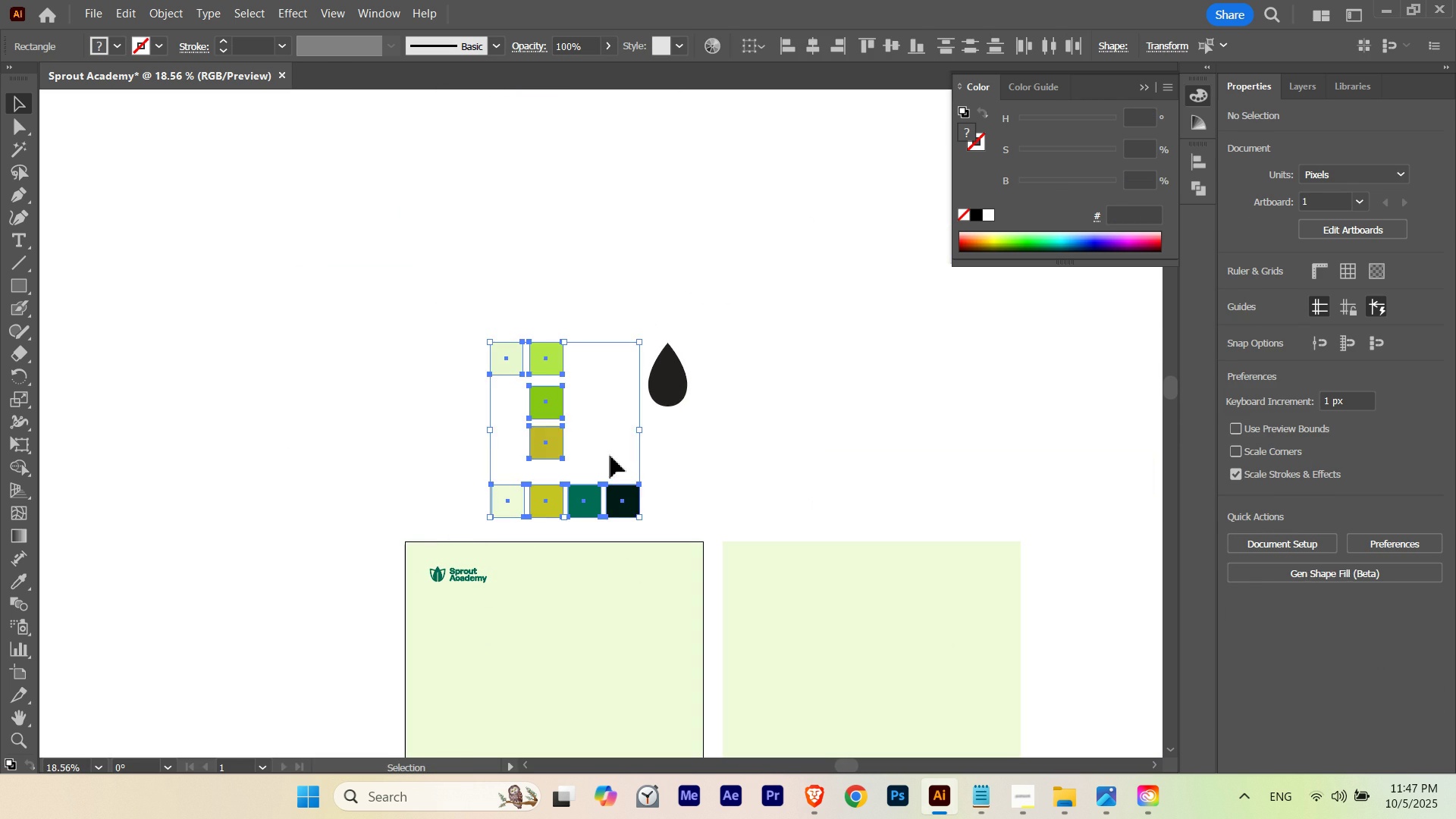 
hold_key(key=ShiftLeft, duration=1.01)
 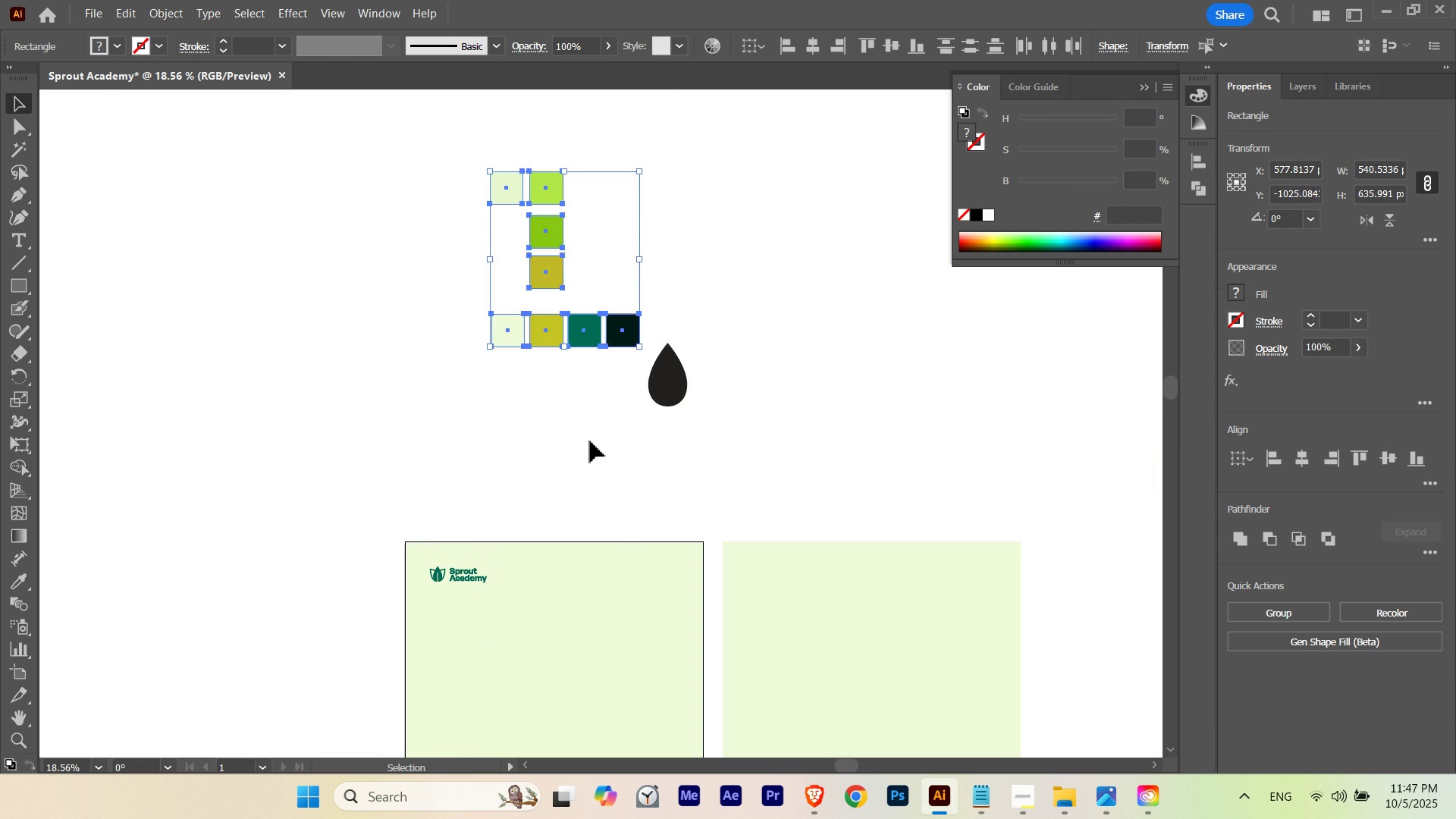 
hold_key(key=Space, duration=0.99)
 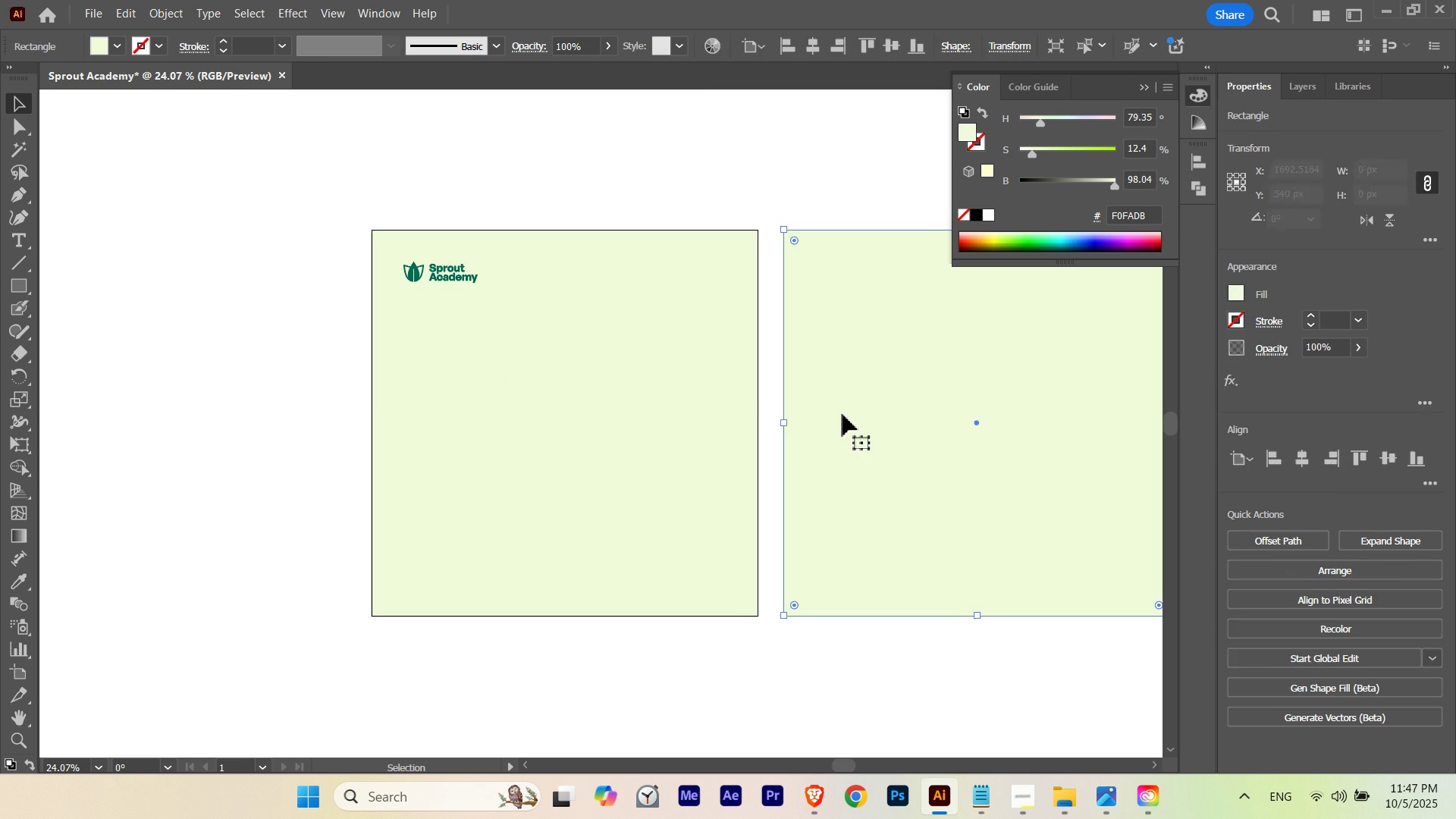 
hold_key(key=ControlLeft, duration=0.49)
 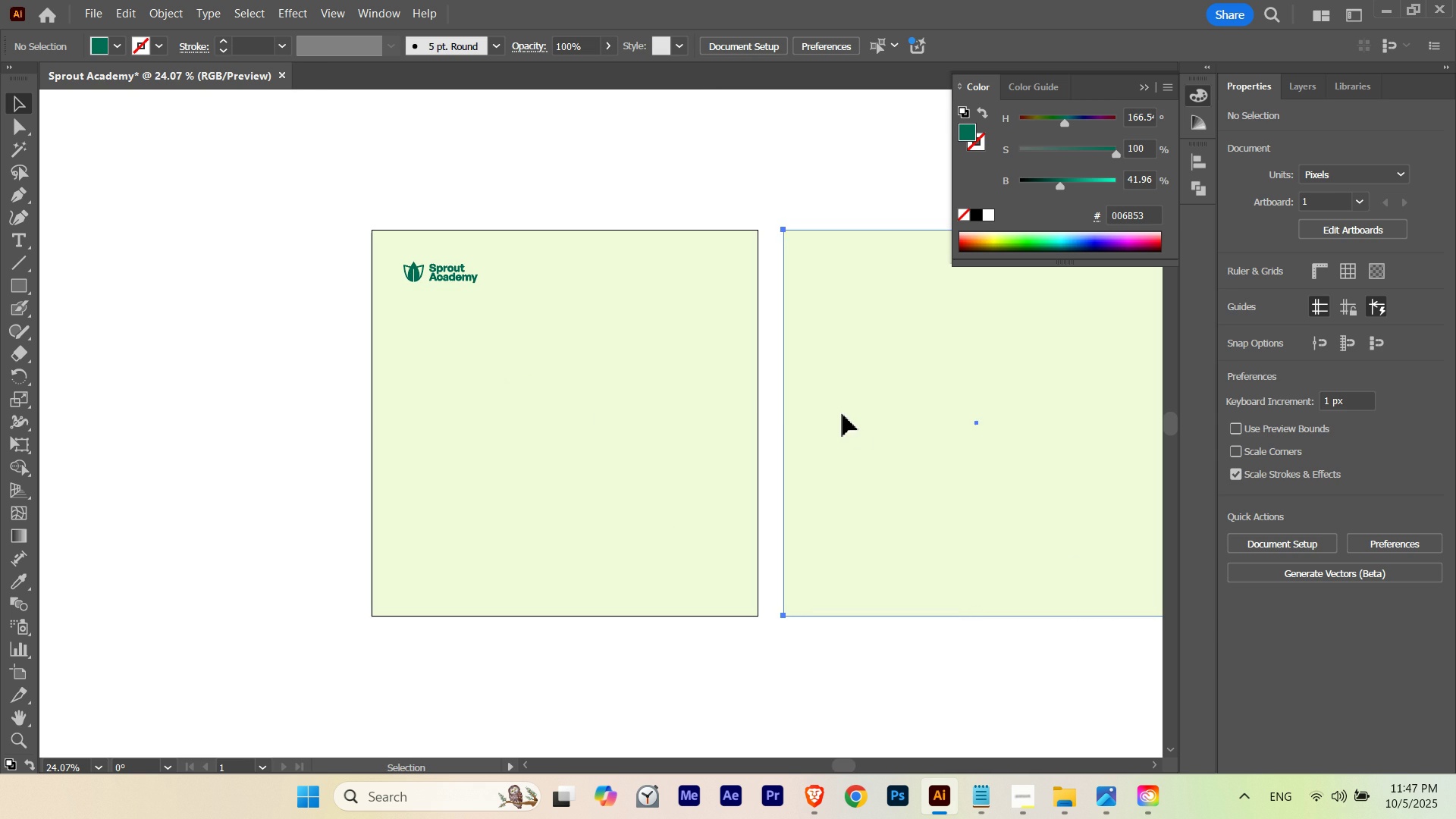 
left_click([843, 414])
 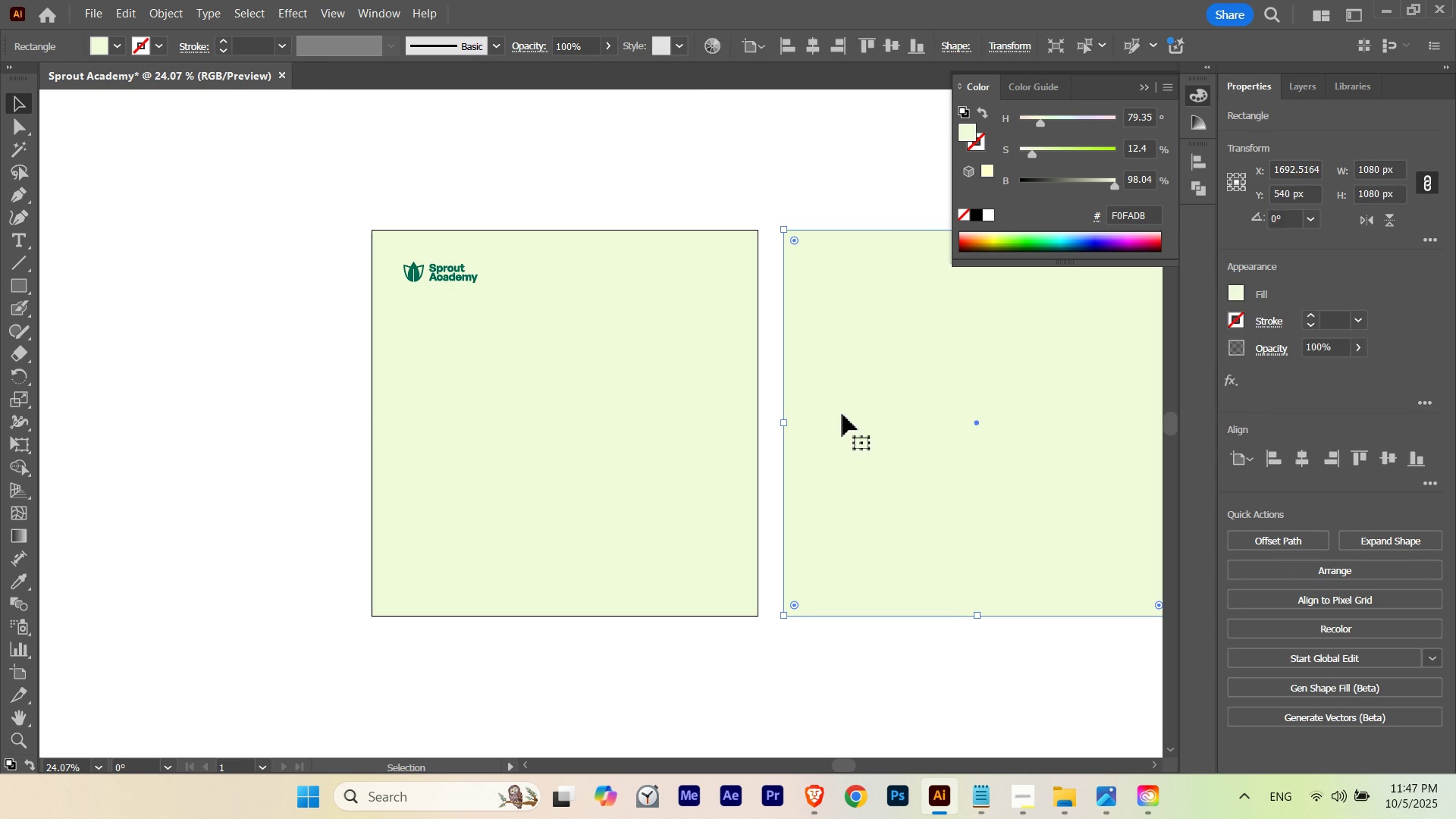 
key(Delete)
 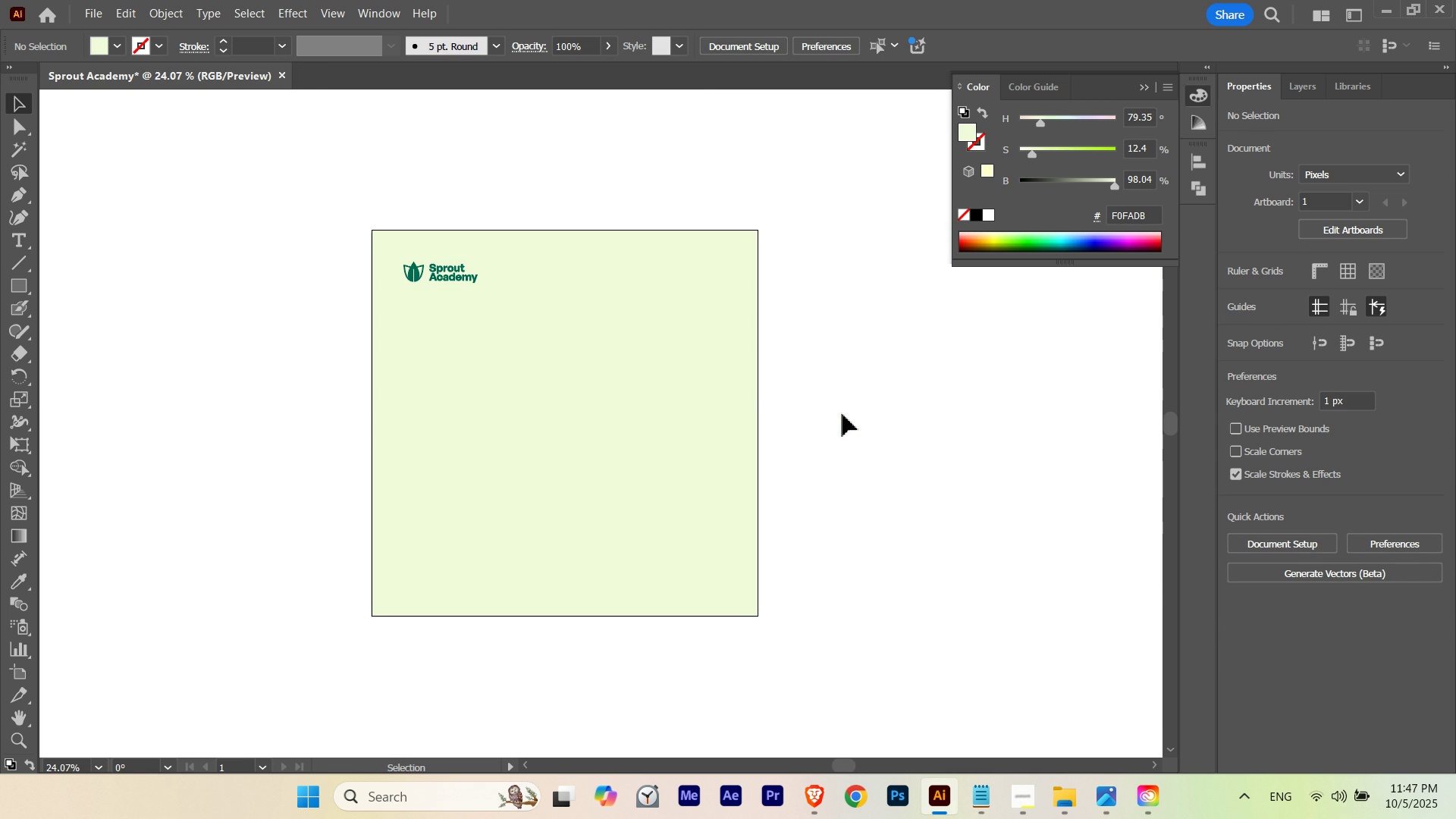 
left_click([843, 414])
 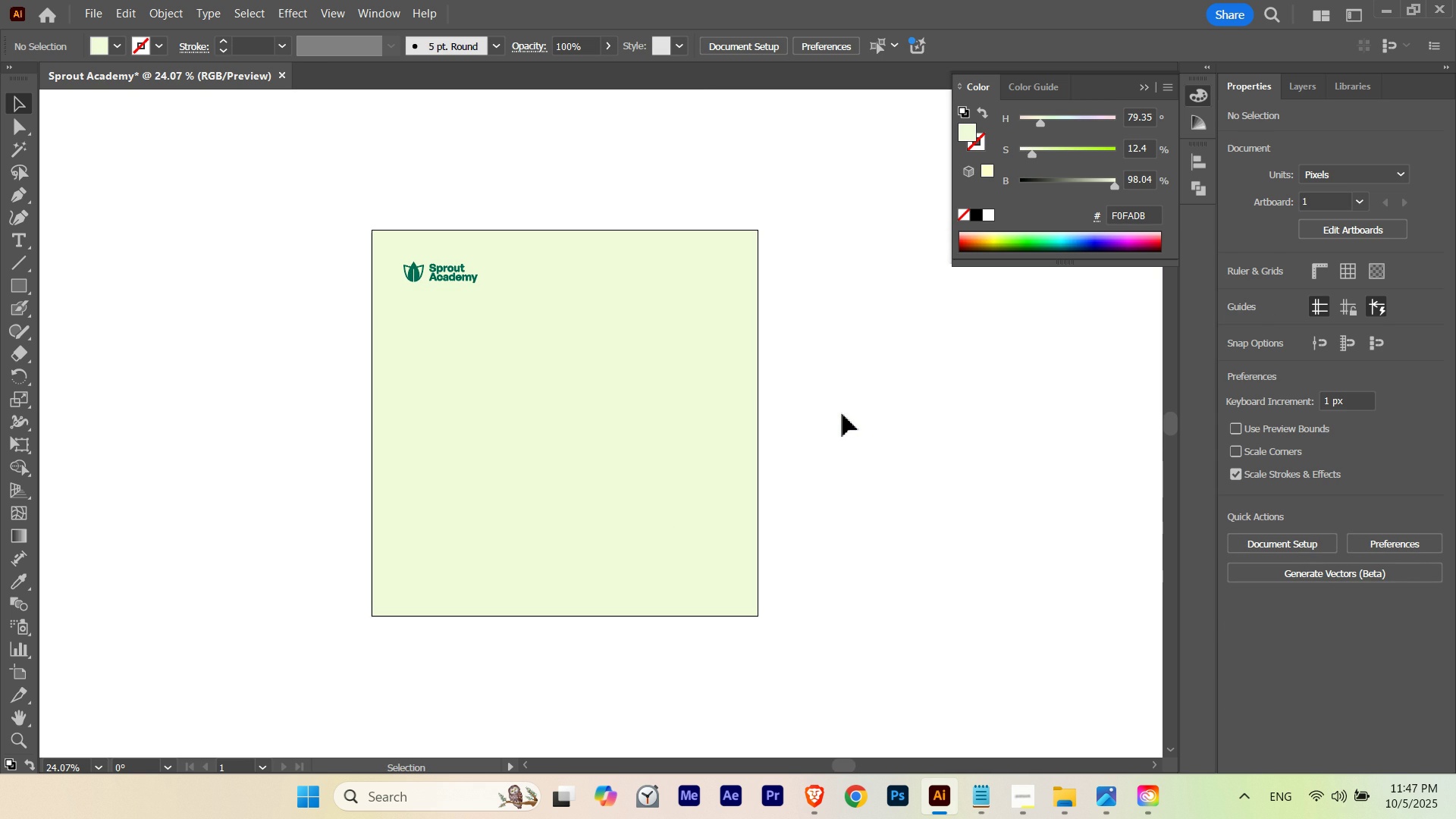 
left_click([843, 414])
 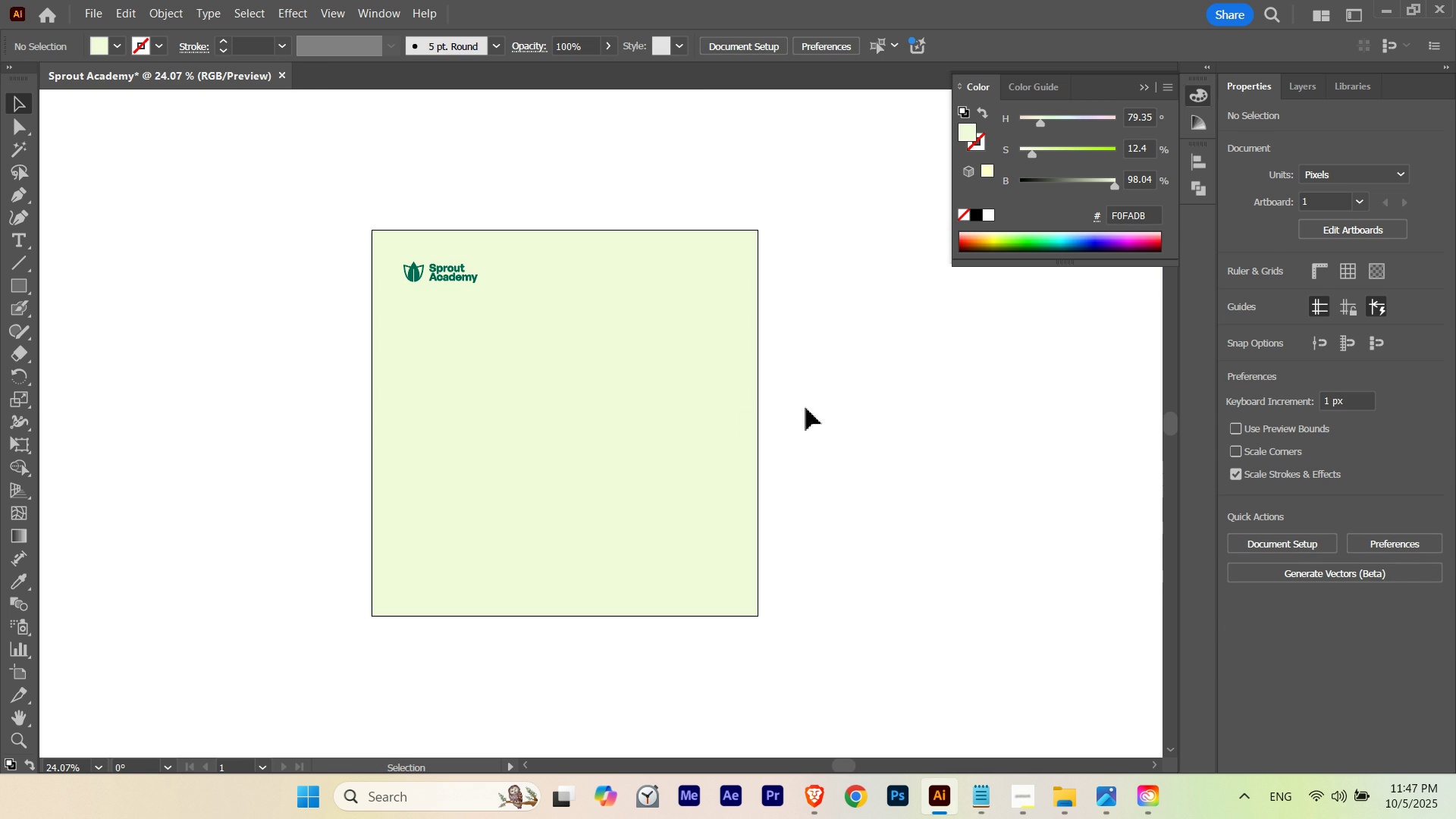 
hold_key(key=Space, duration=1.39)
 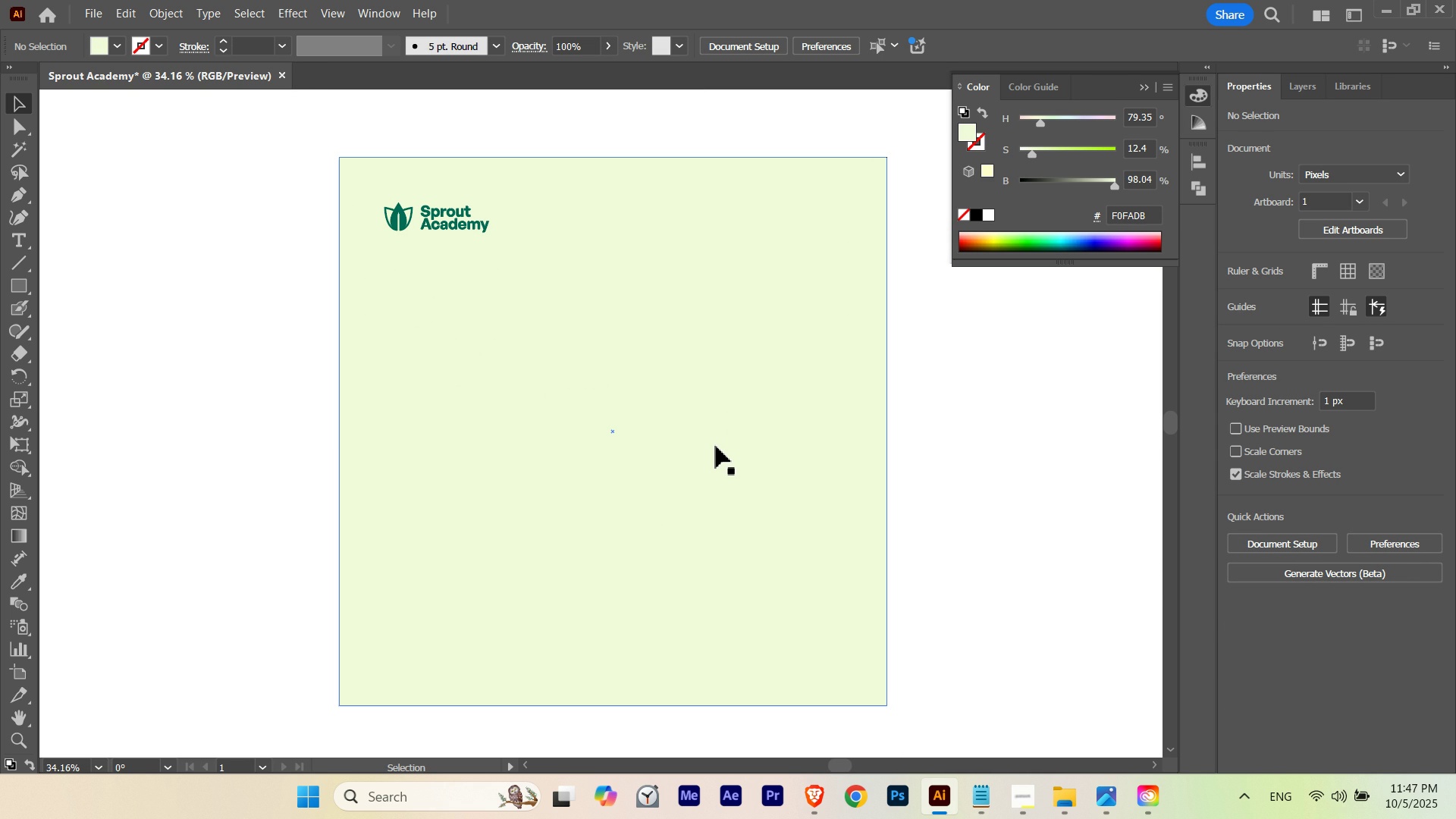 
hold_key(key=ControlLeft, duration=0.71)
 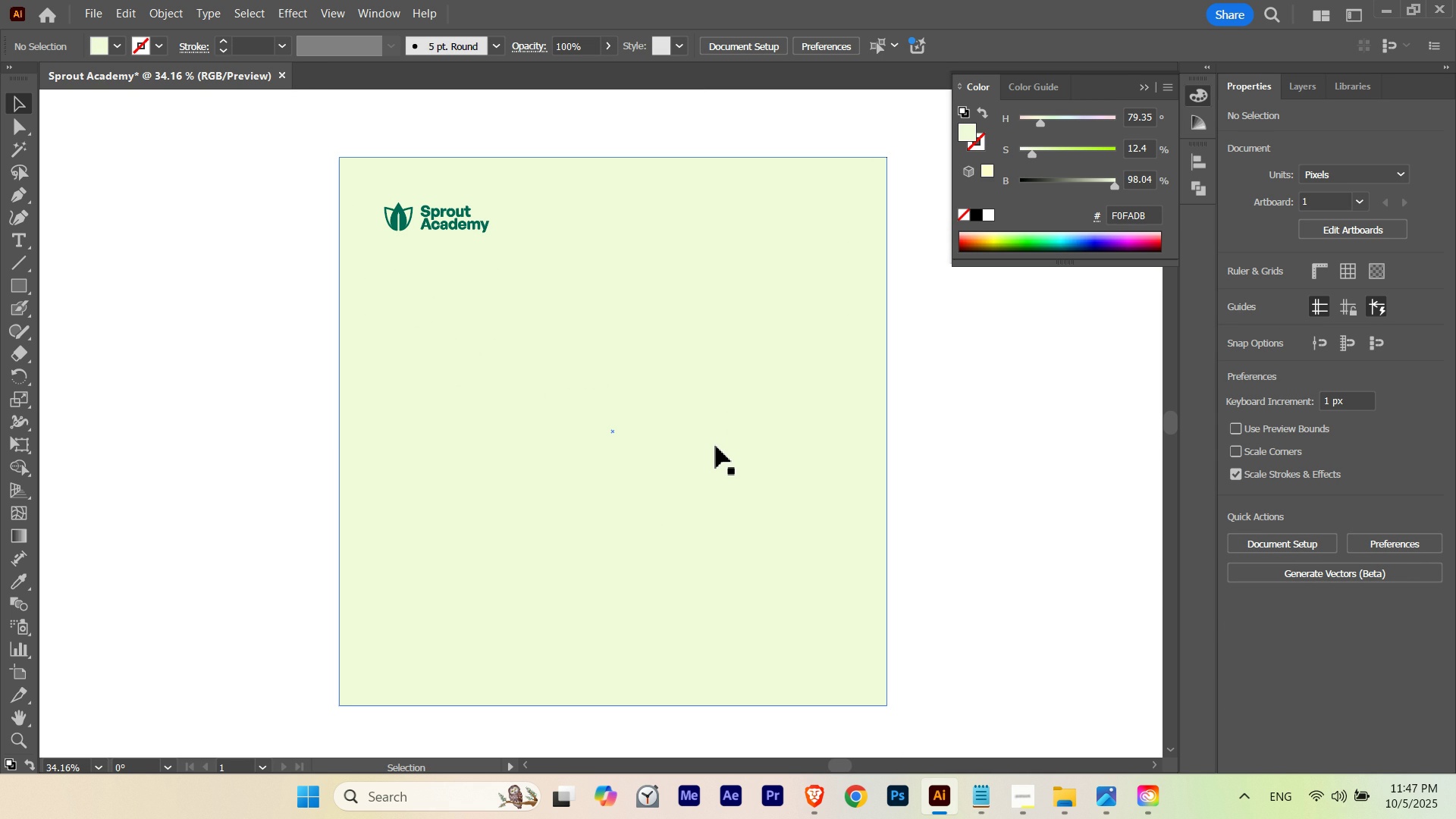 
wait(6.5)
 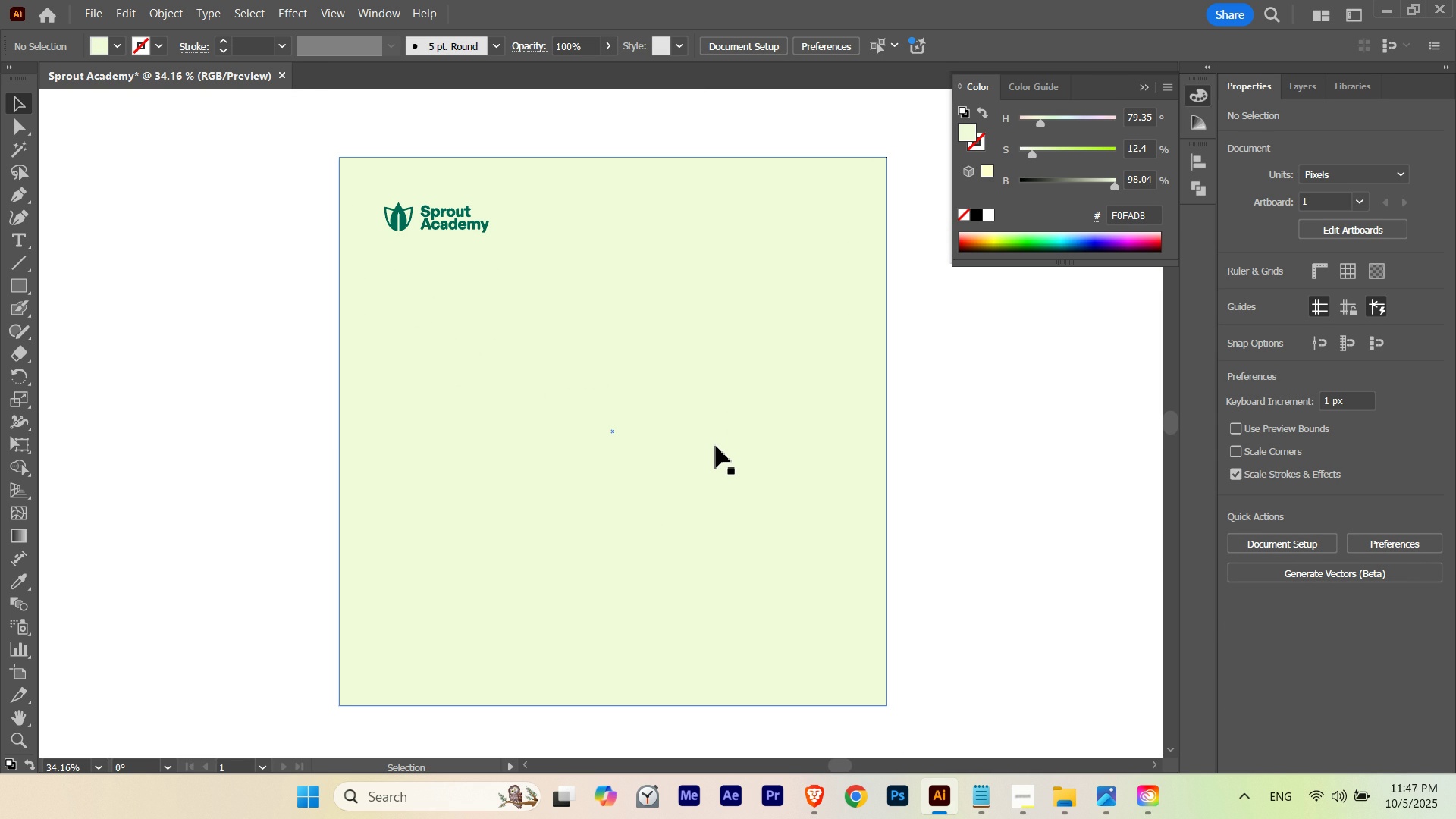 
key(V)
 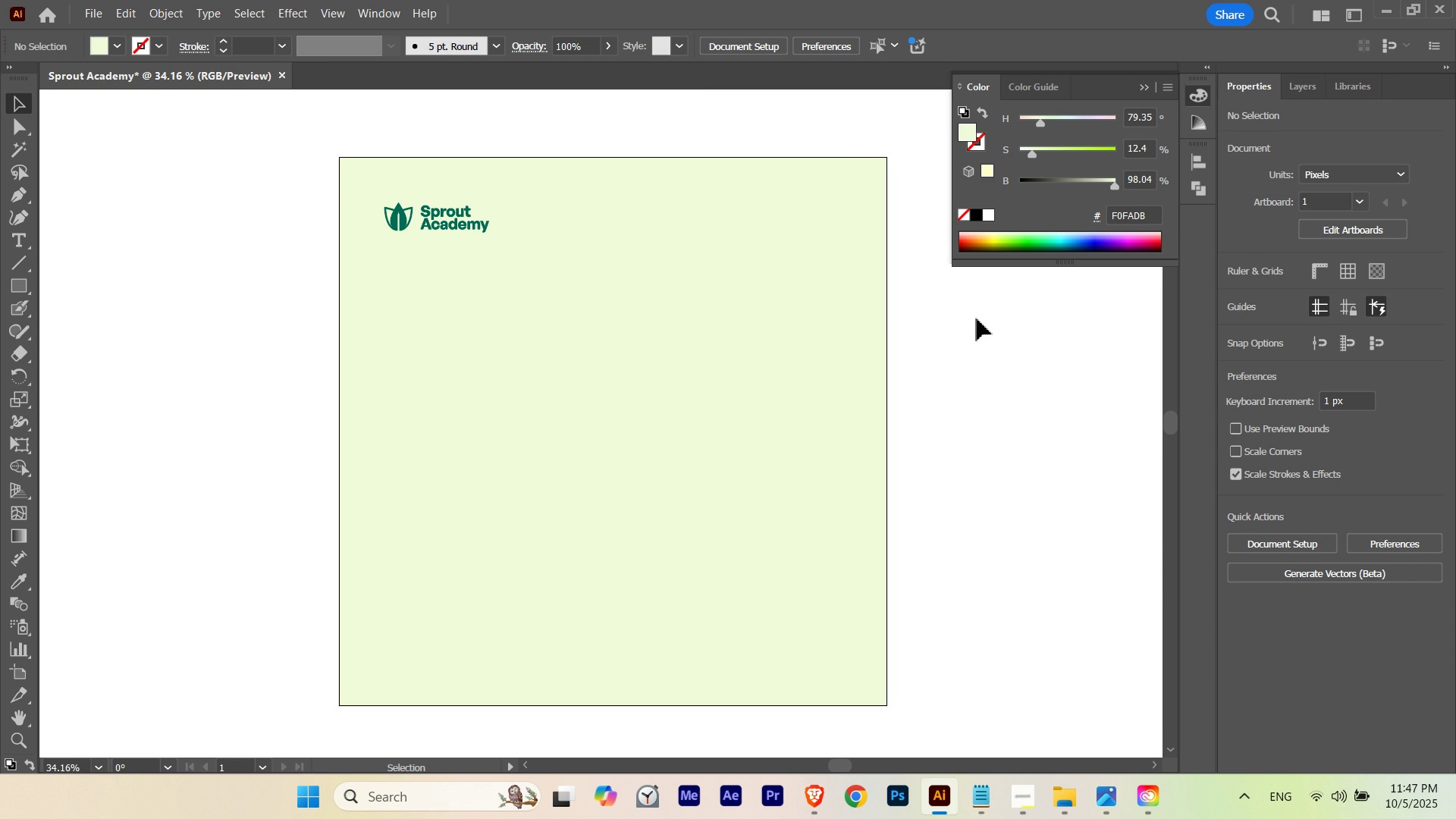 
left_click([977, 318])
 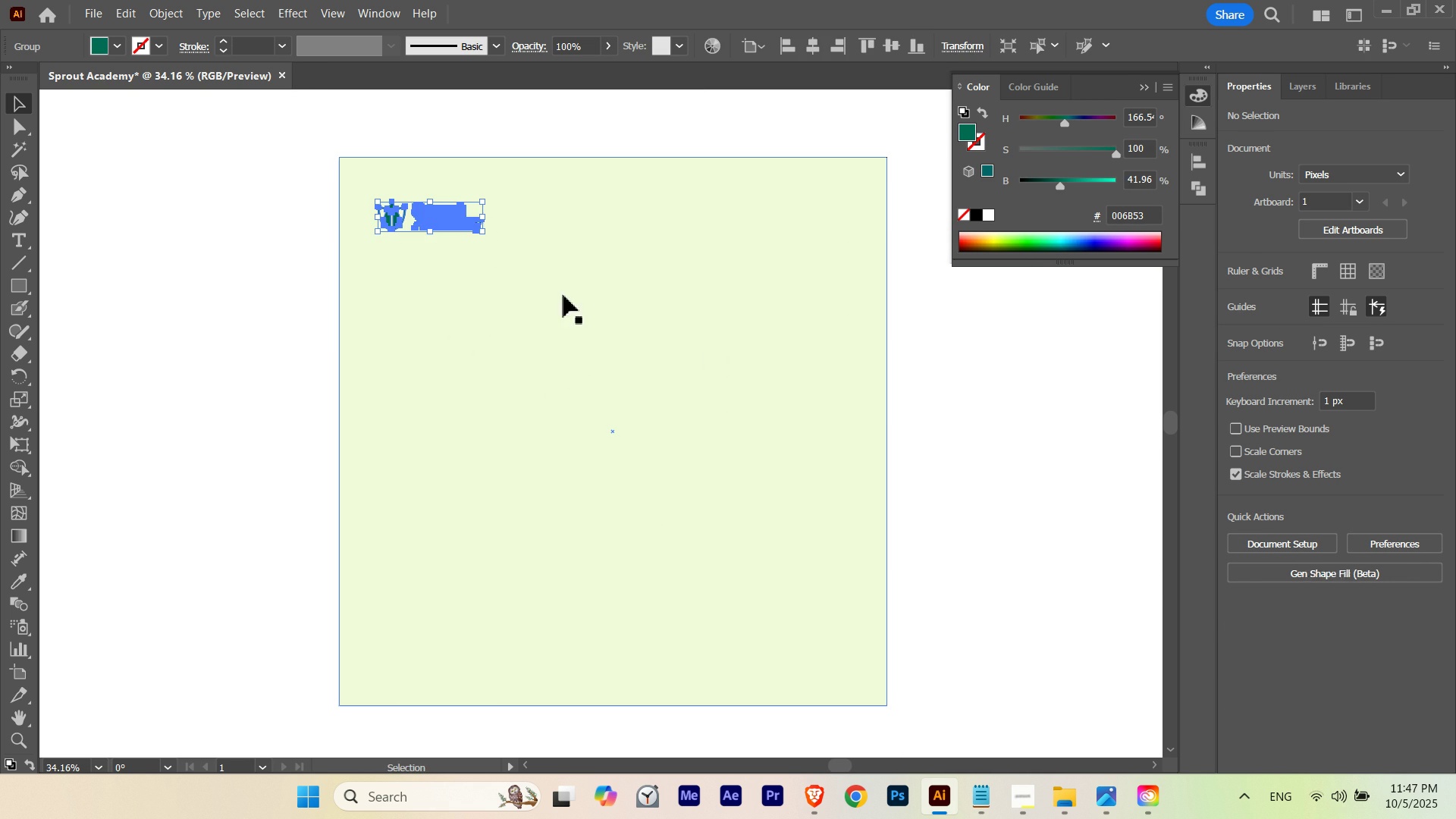 
wait(5.64)
 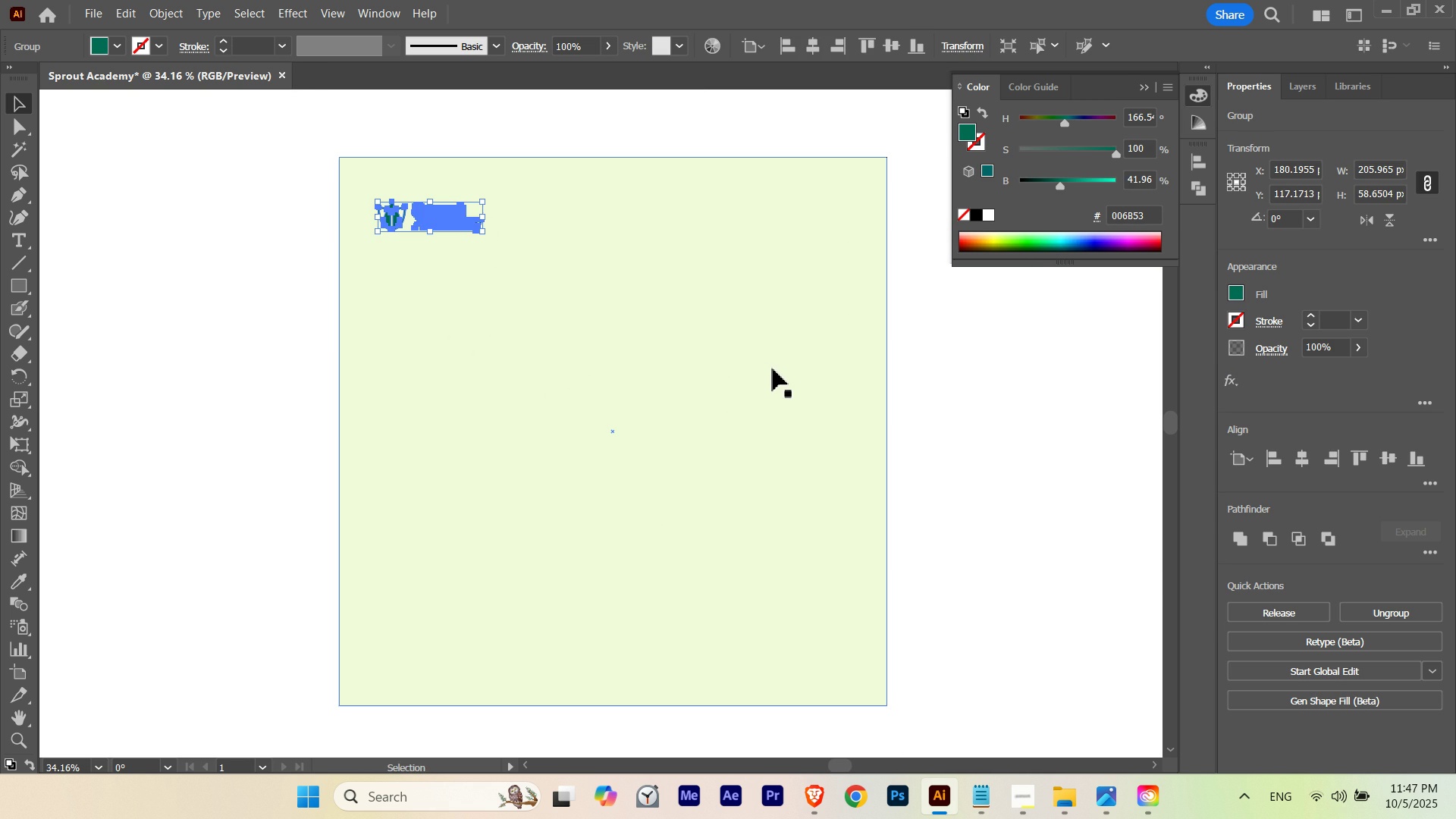 
key(Control+Shift+B)
 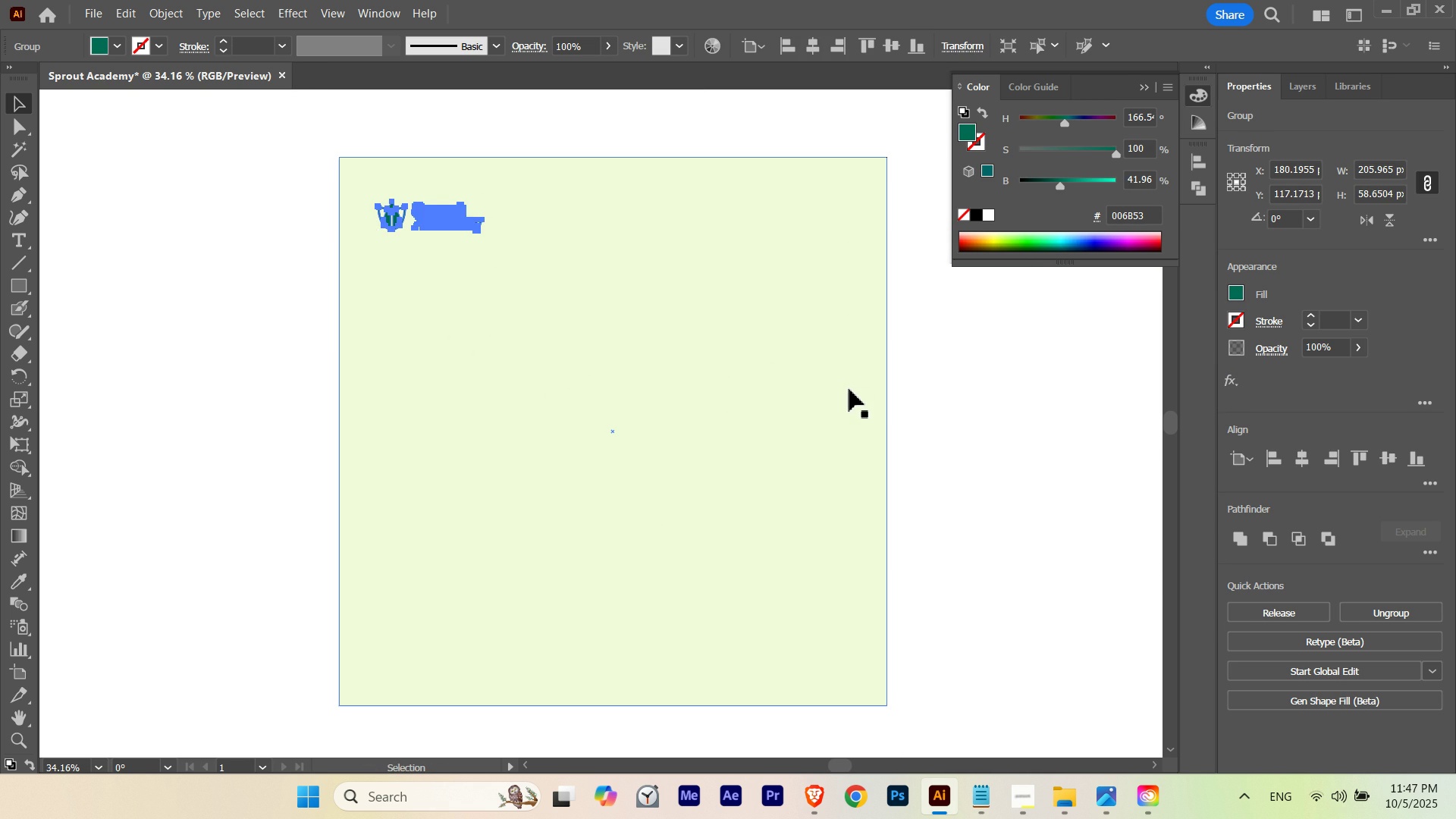 
key(Control+ControlLeft)
 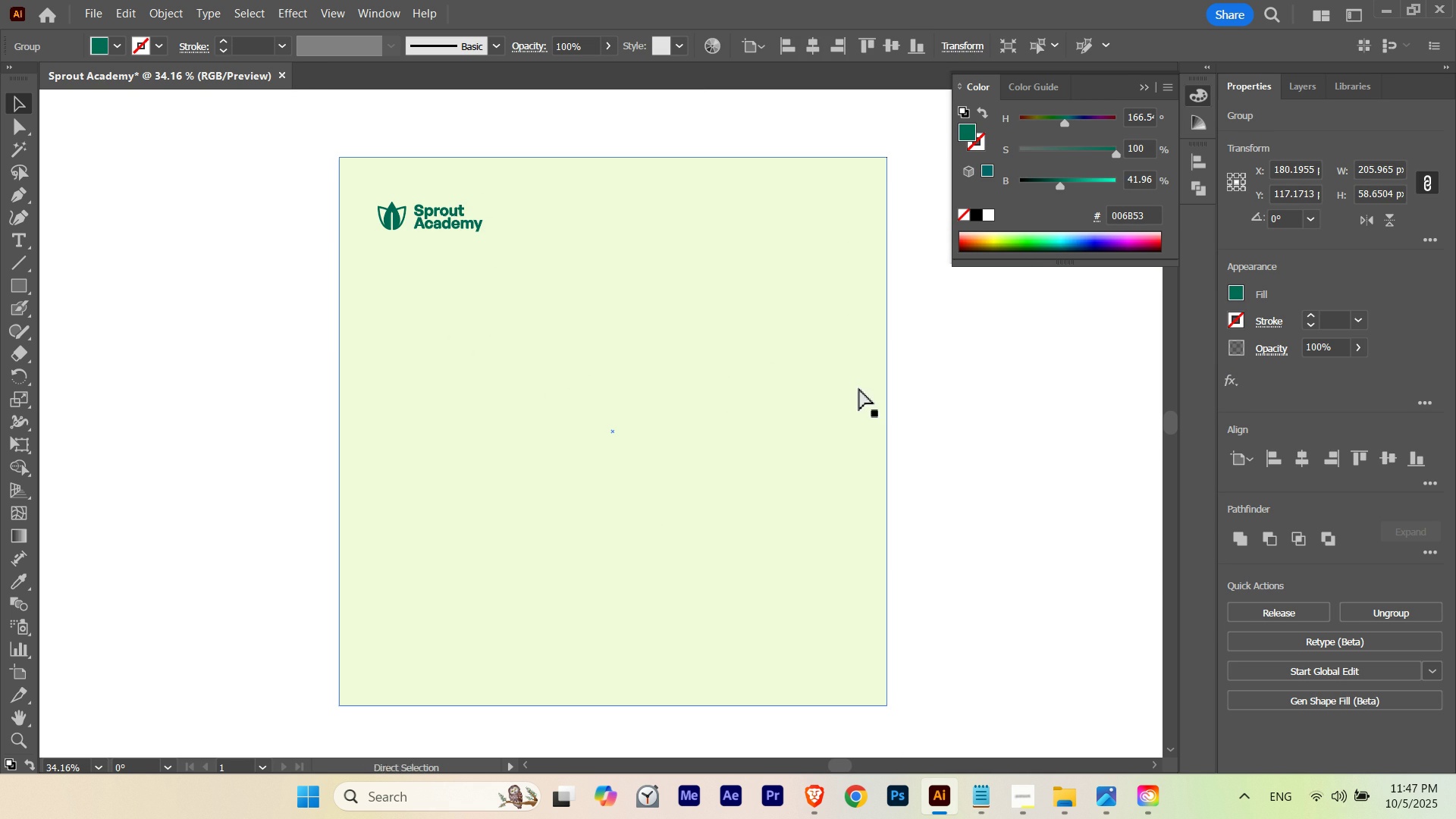 
key(Control+H)
 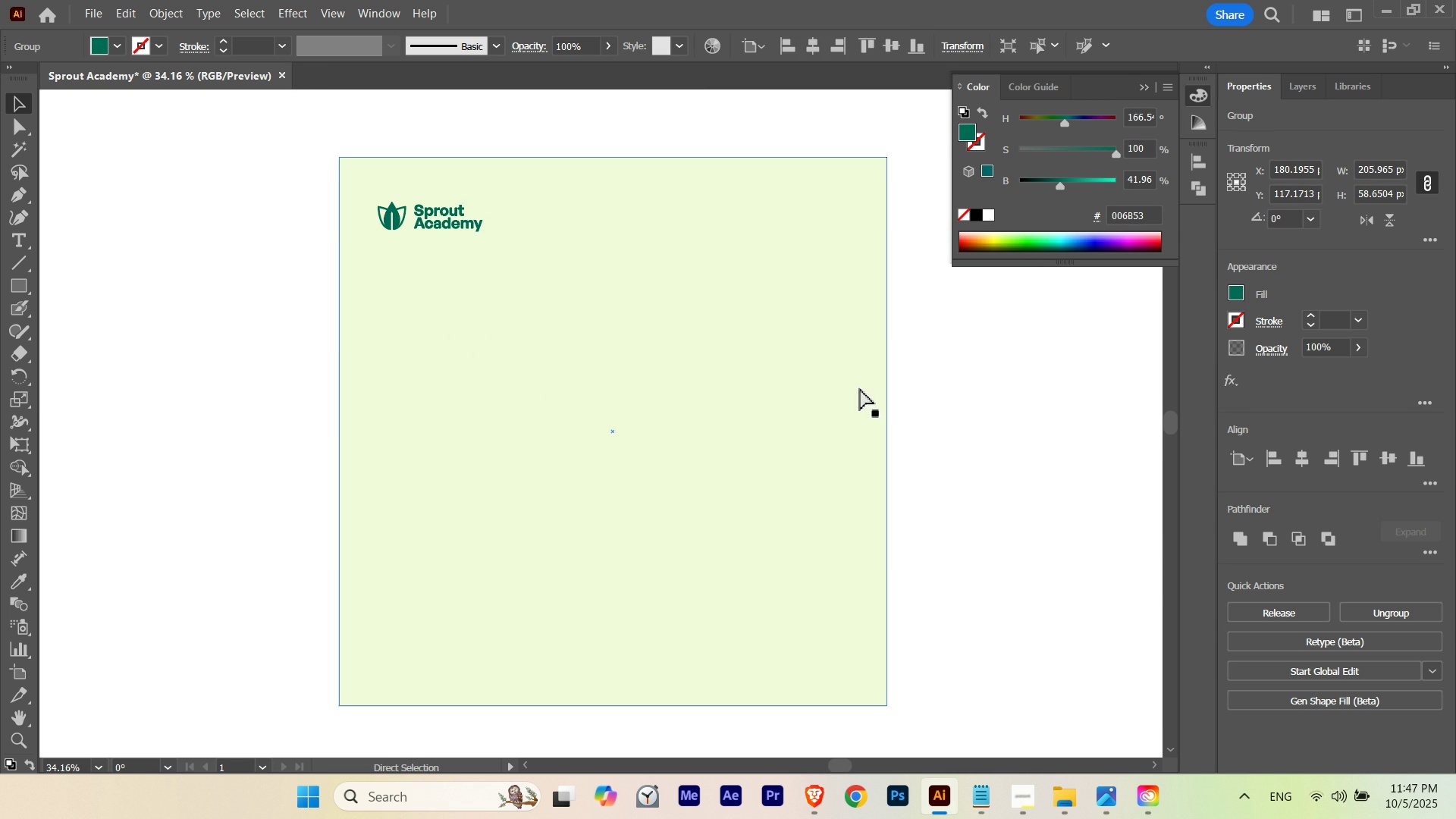 
key(Control+U)
 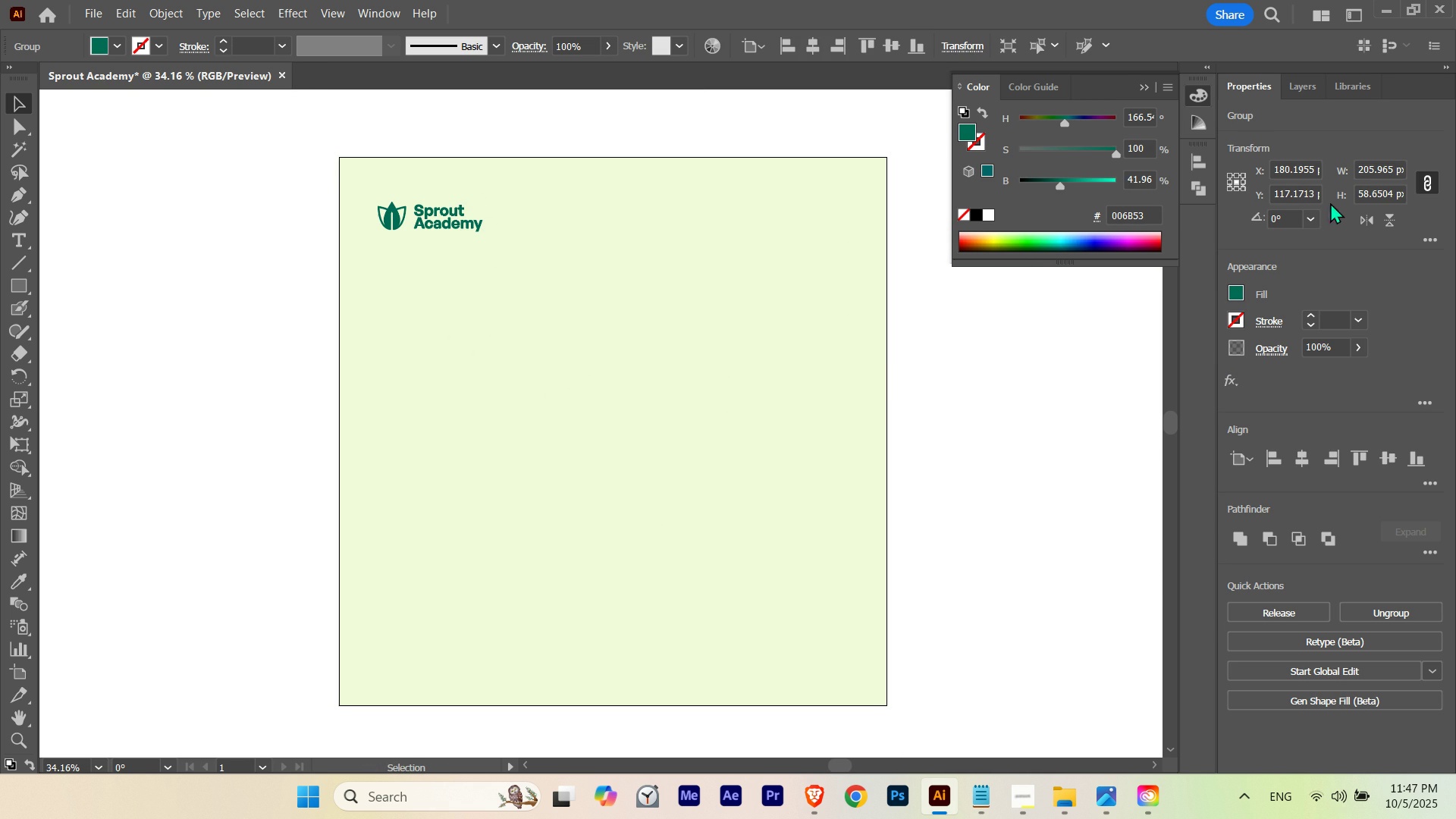 
hold_key(key=ShiftLeft, duration=3.57)
scroll: coordinate [1376, 169], scroll_direction: down, amount: 2.0
 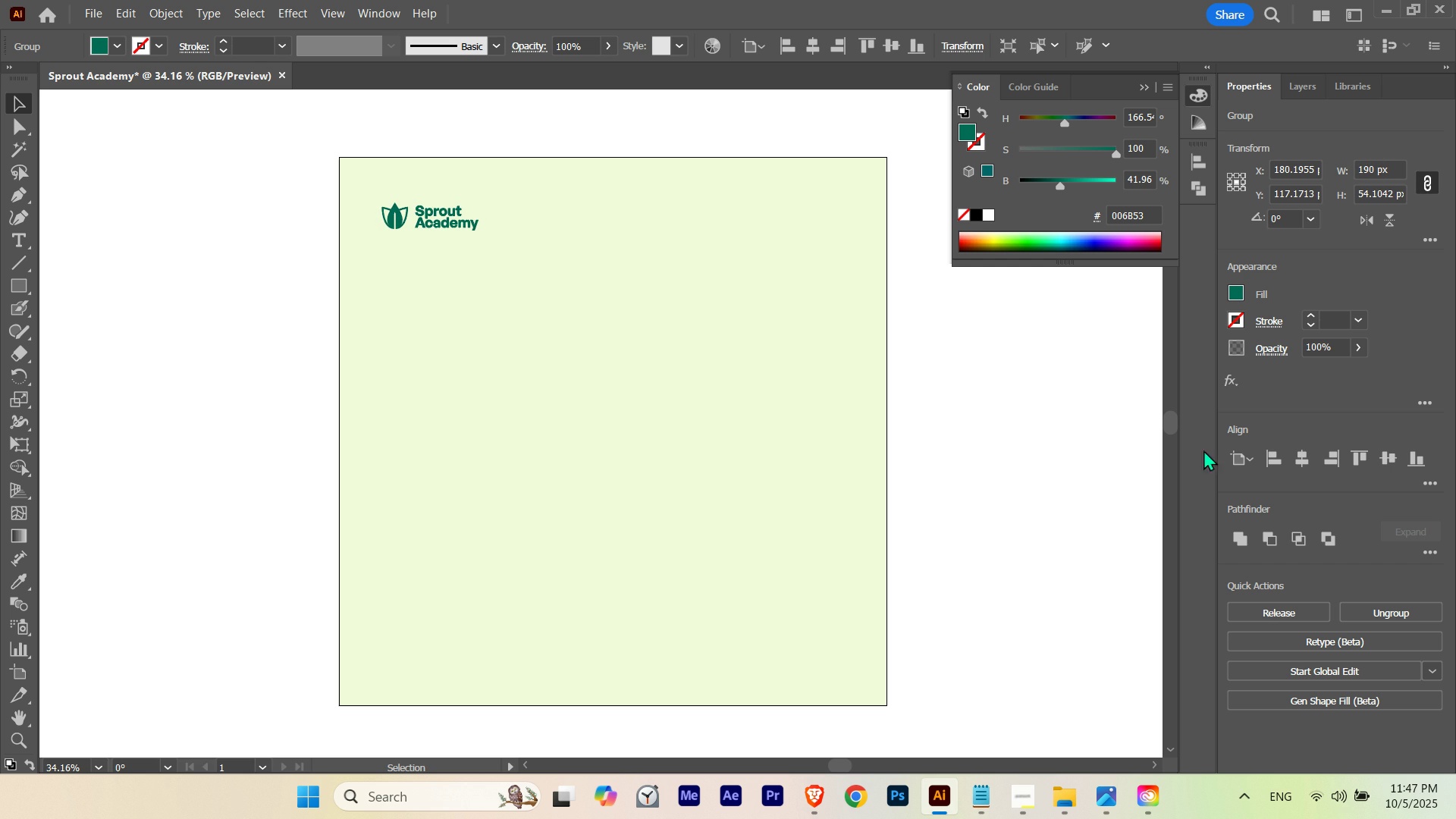 
key(V)
 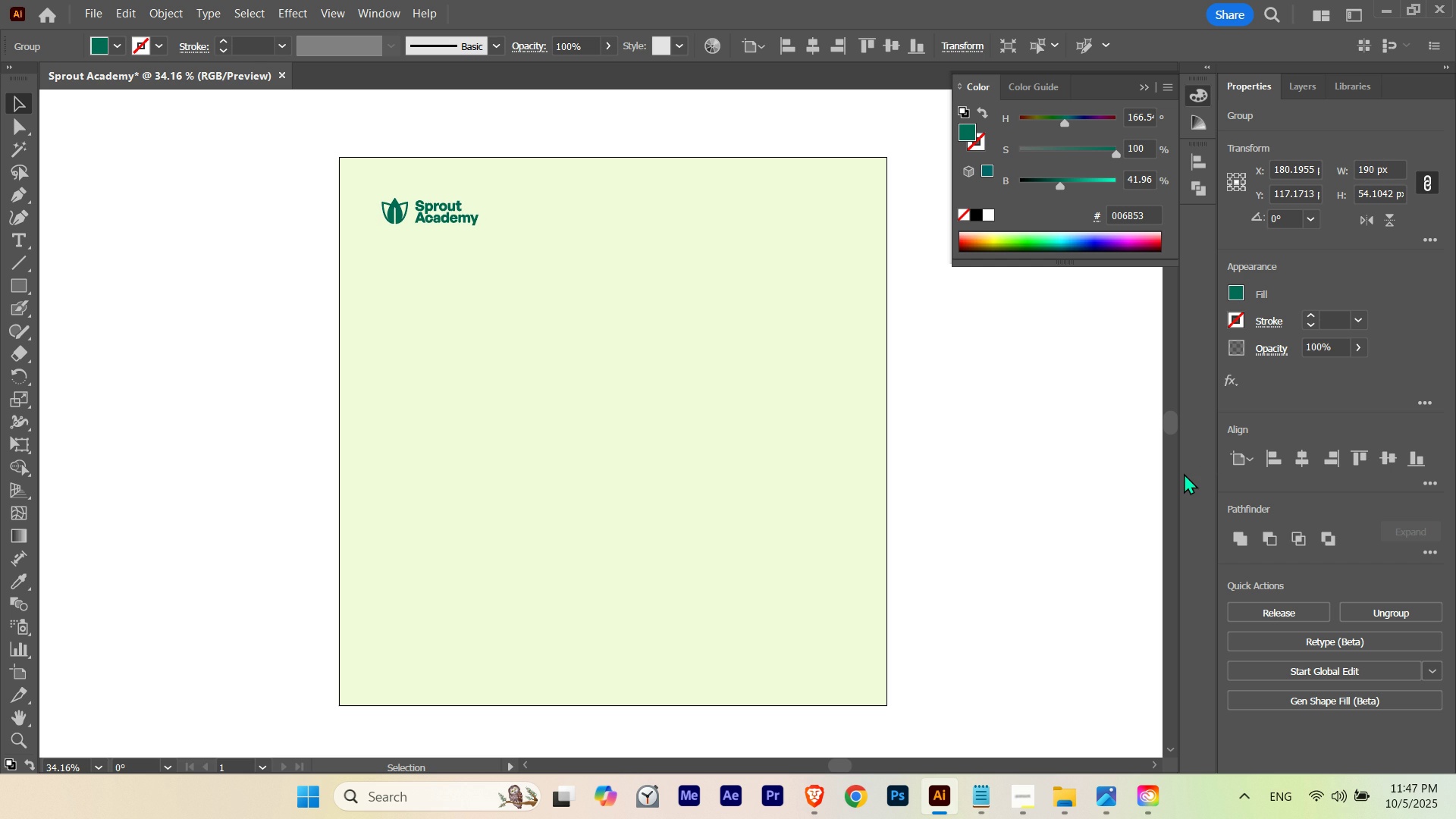 
key(Shift+ArrowUp)
 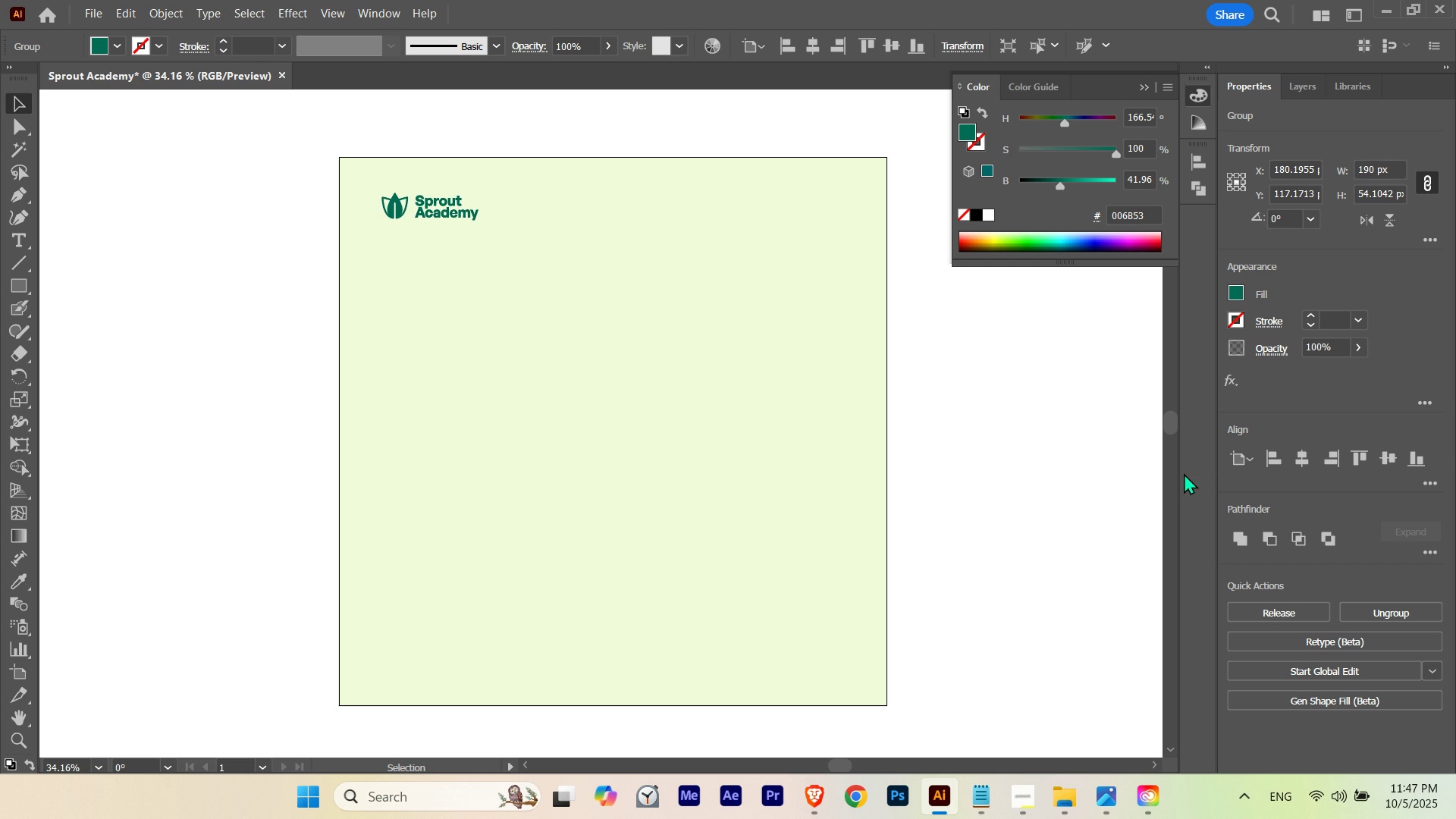 
key(Shift+ArrowUp)
 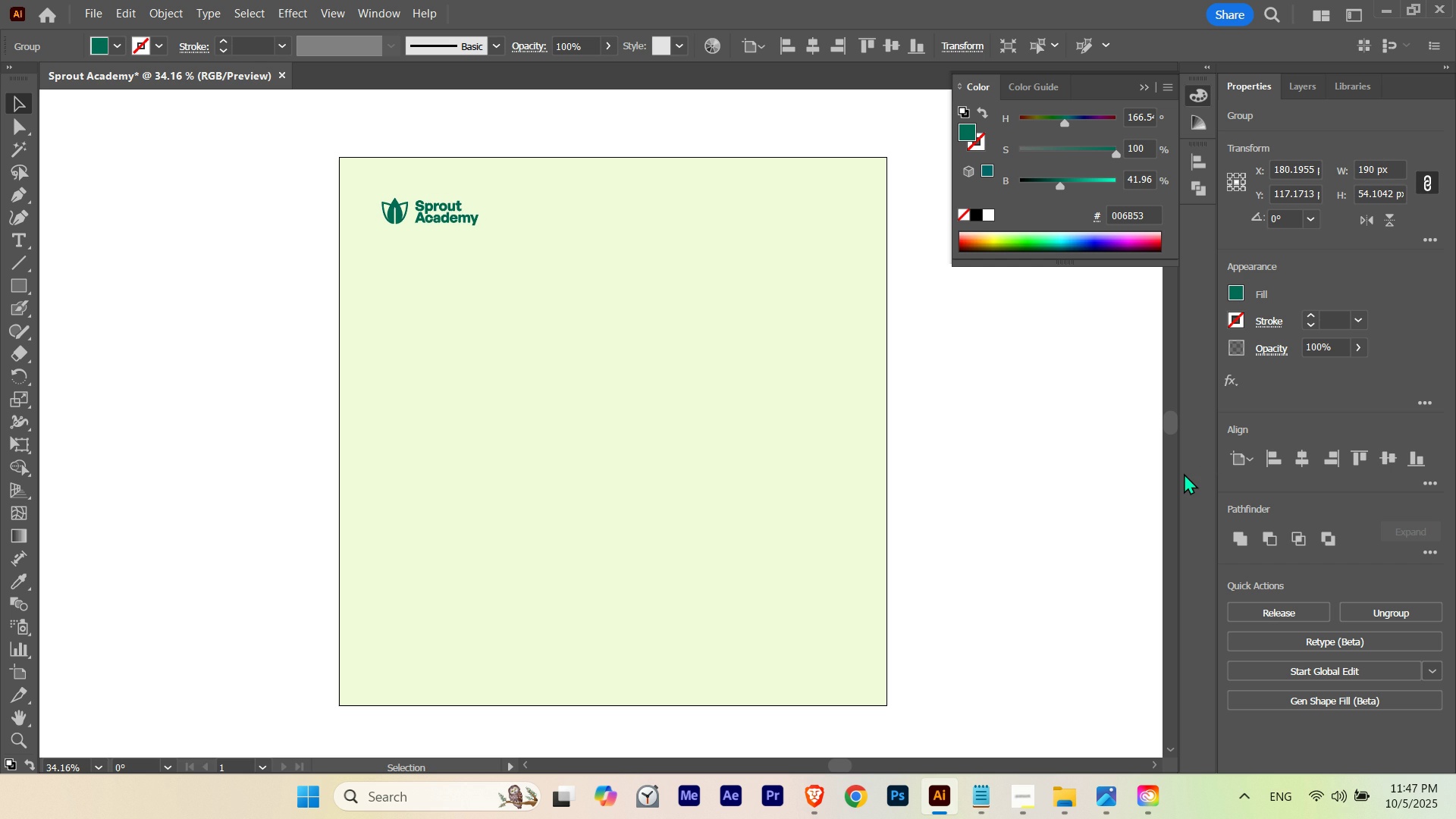 
key(Shift+ArrowDown)
 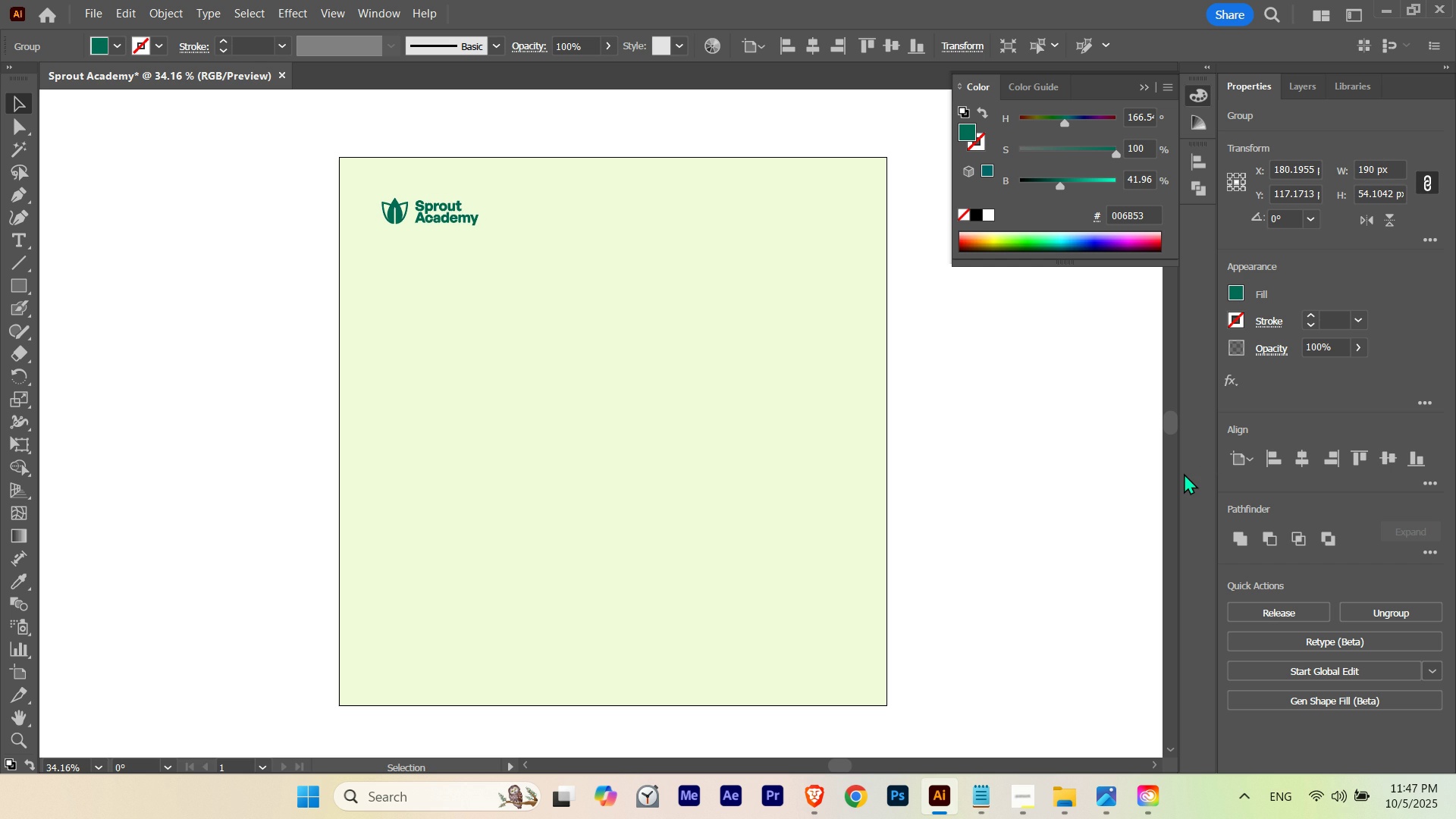 
key(Shift+ArrowDown)
 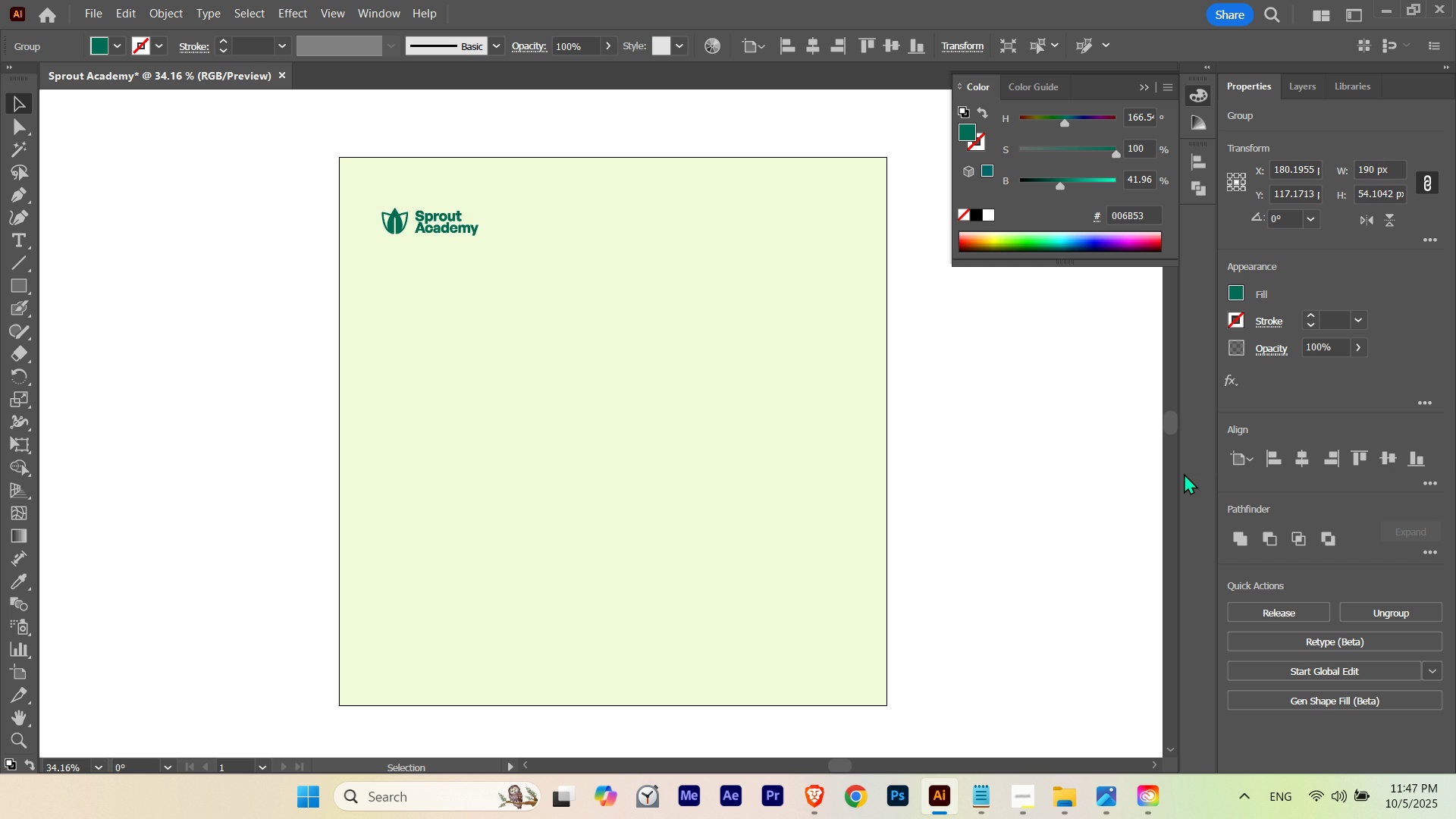 
key(Shift+ArrowDown)
 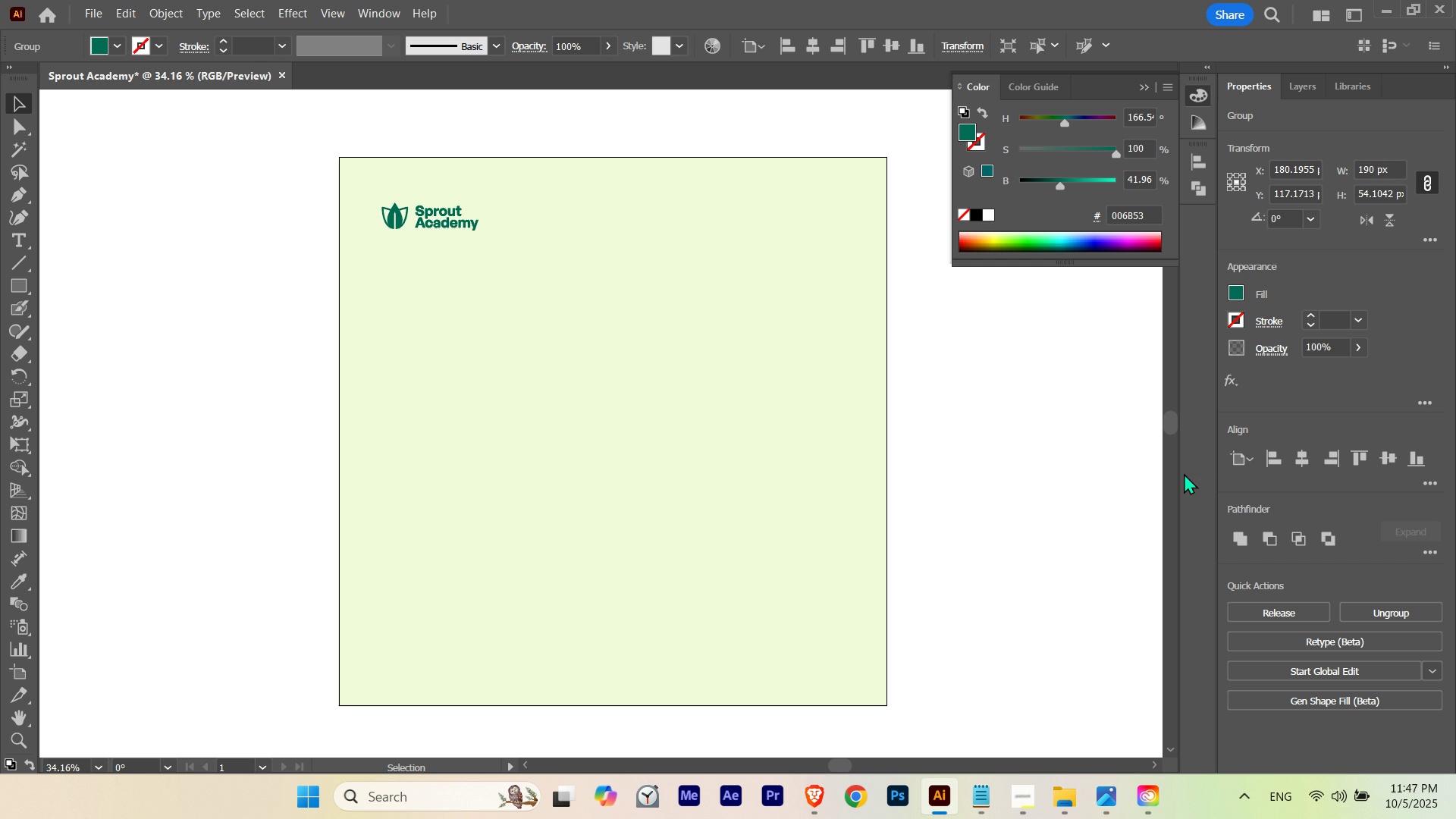 
key(Shift+ArrowUp)
 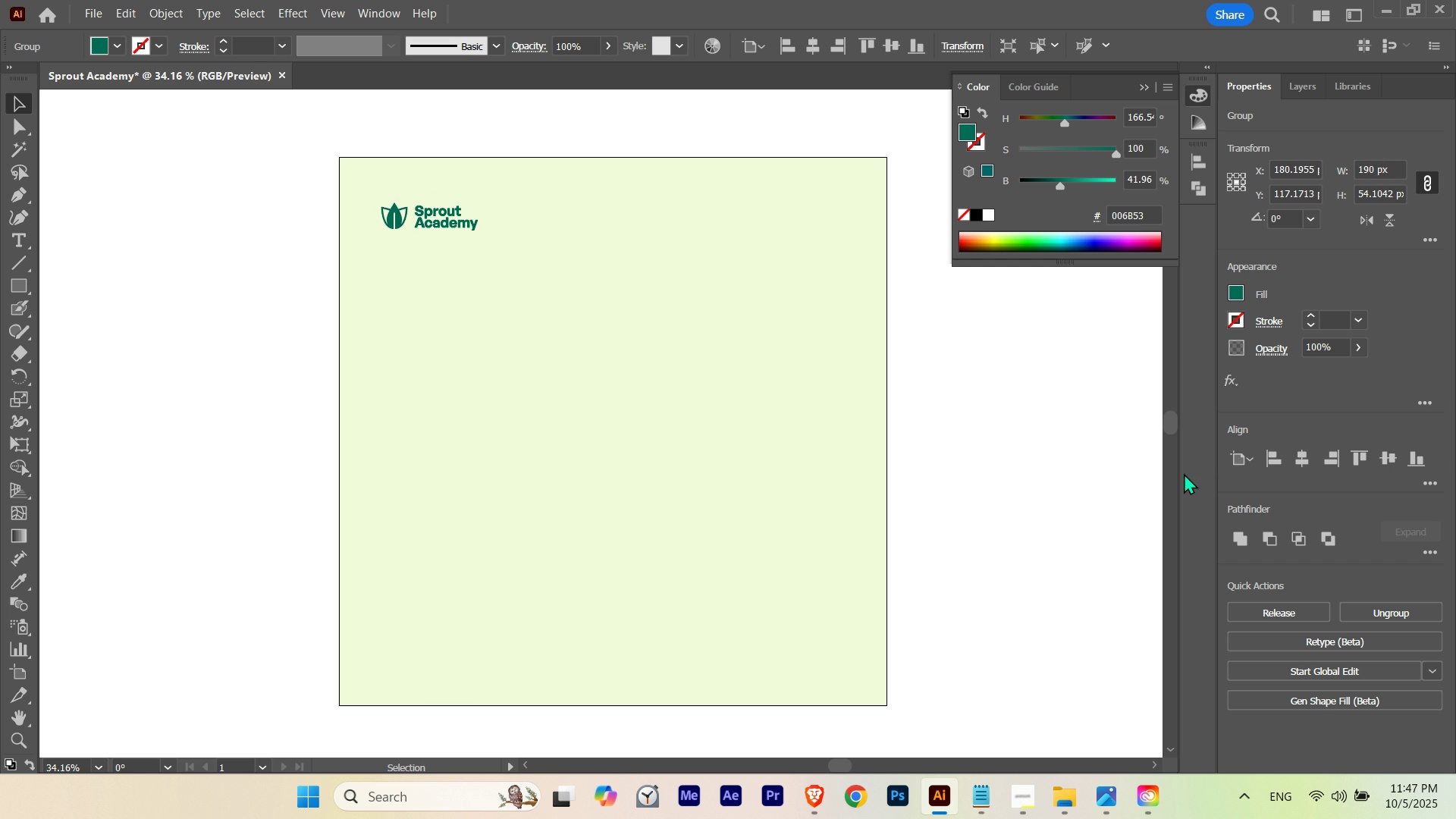 
key(ArrowLeft)
 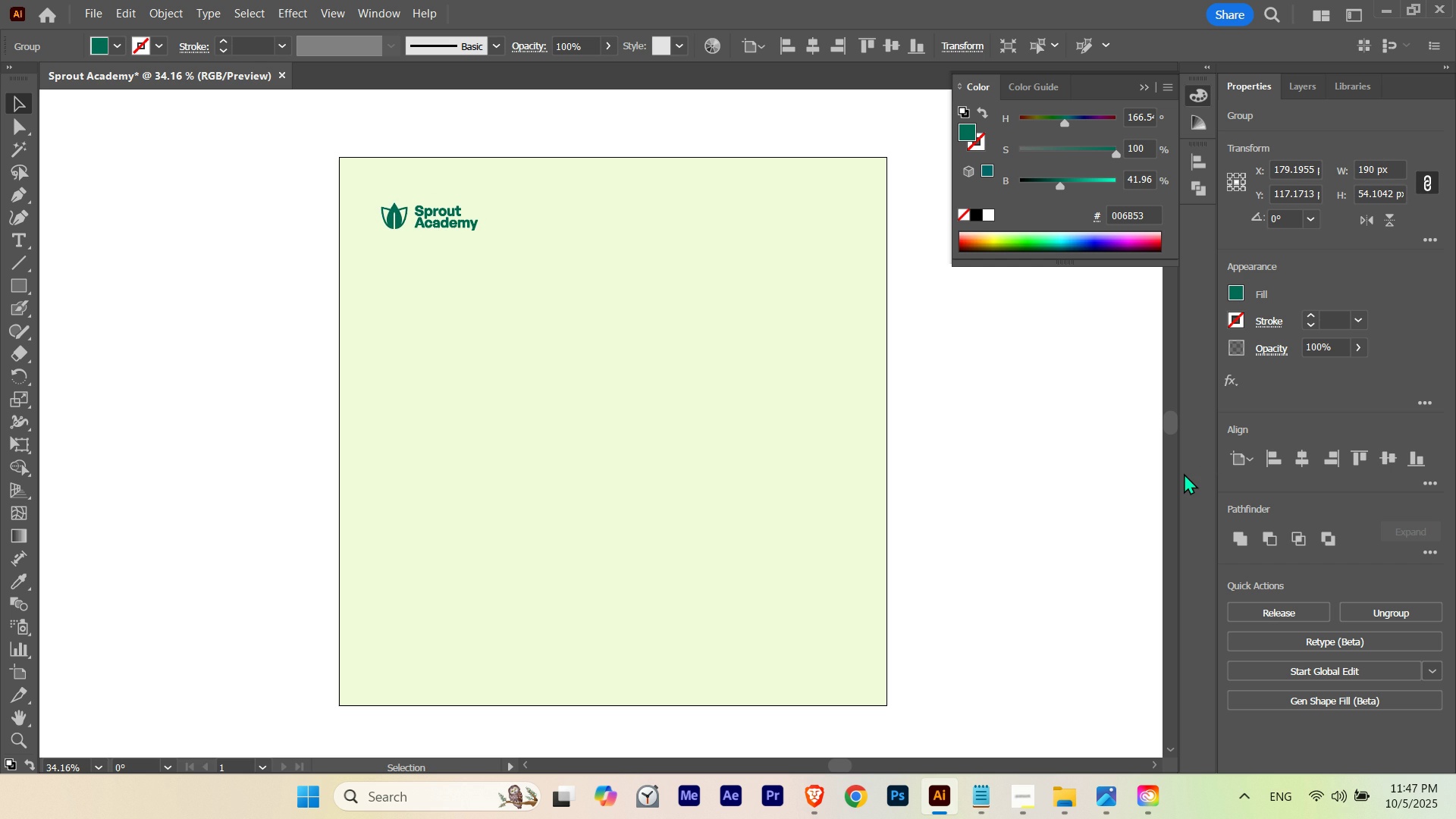 
key(ArrowLeft)
 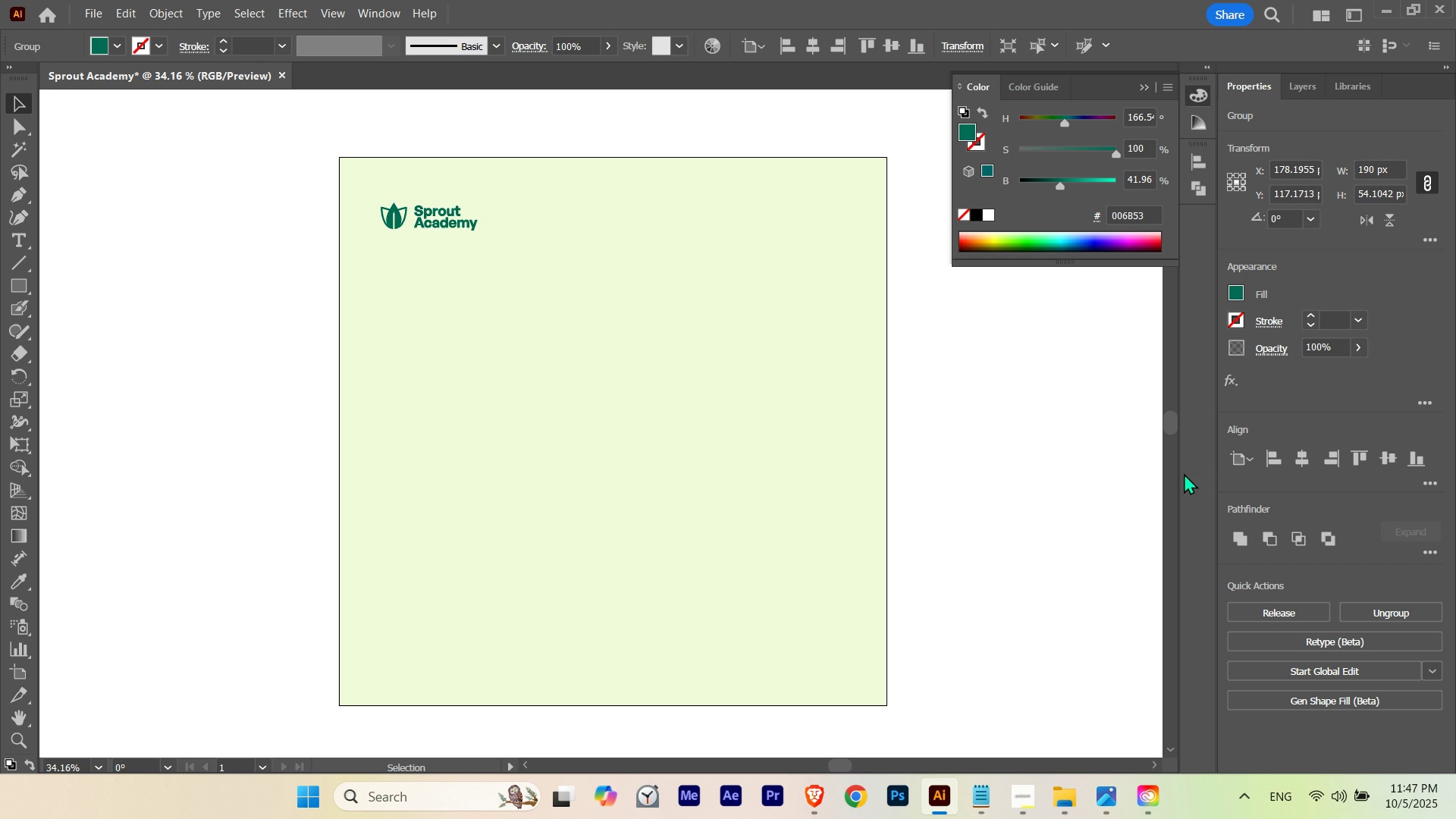 
key(ArrowLeft)
 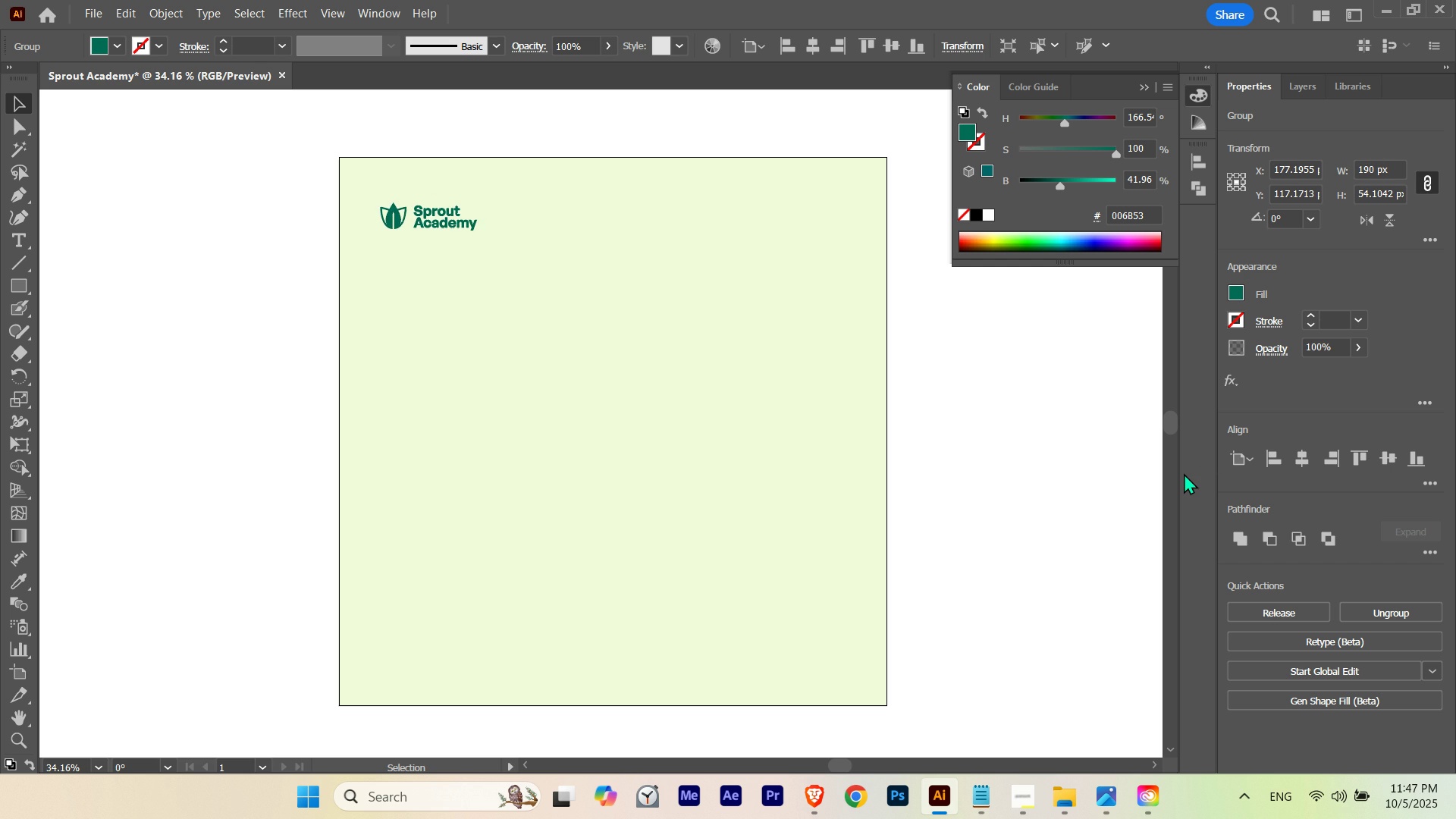 
key(ArrowRight)
 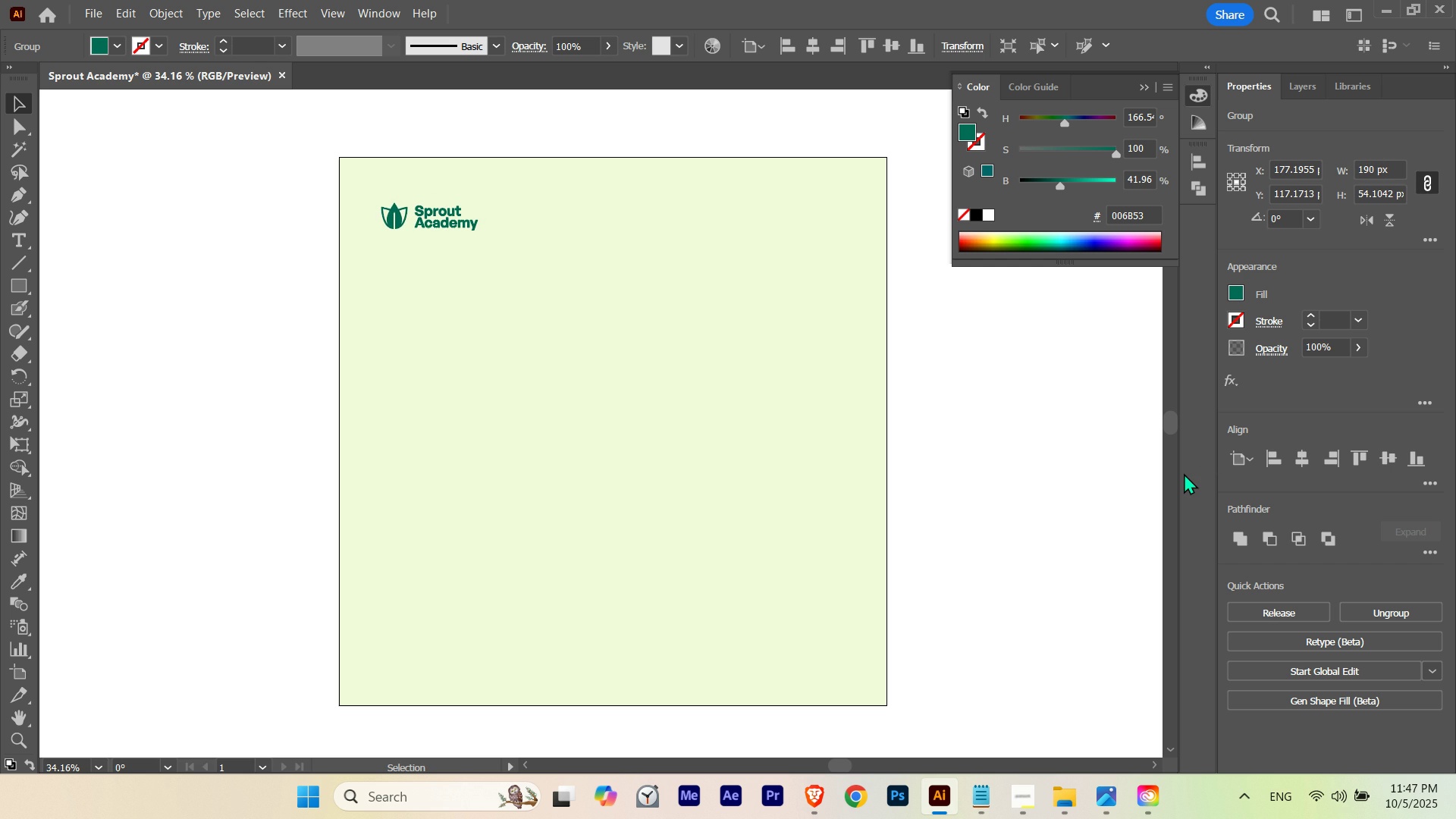 
key(ArrowRight)
 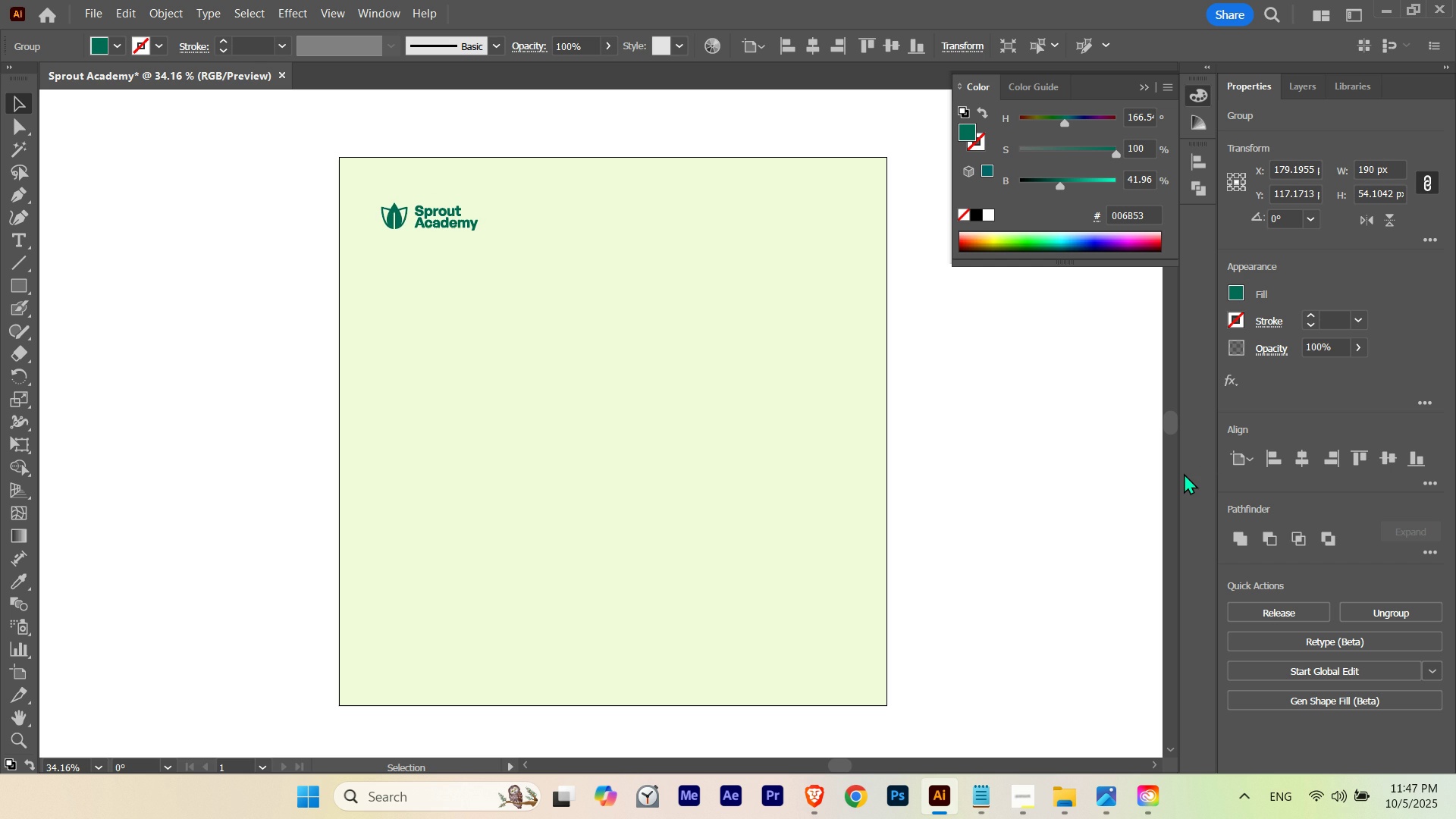 
key(ArrowLeft)
 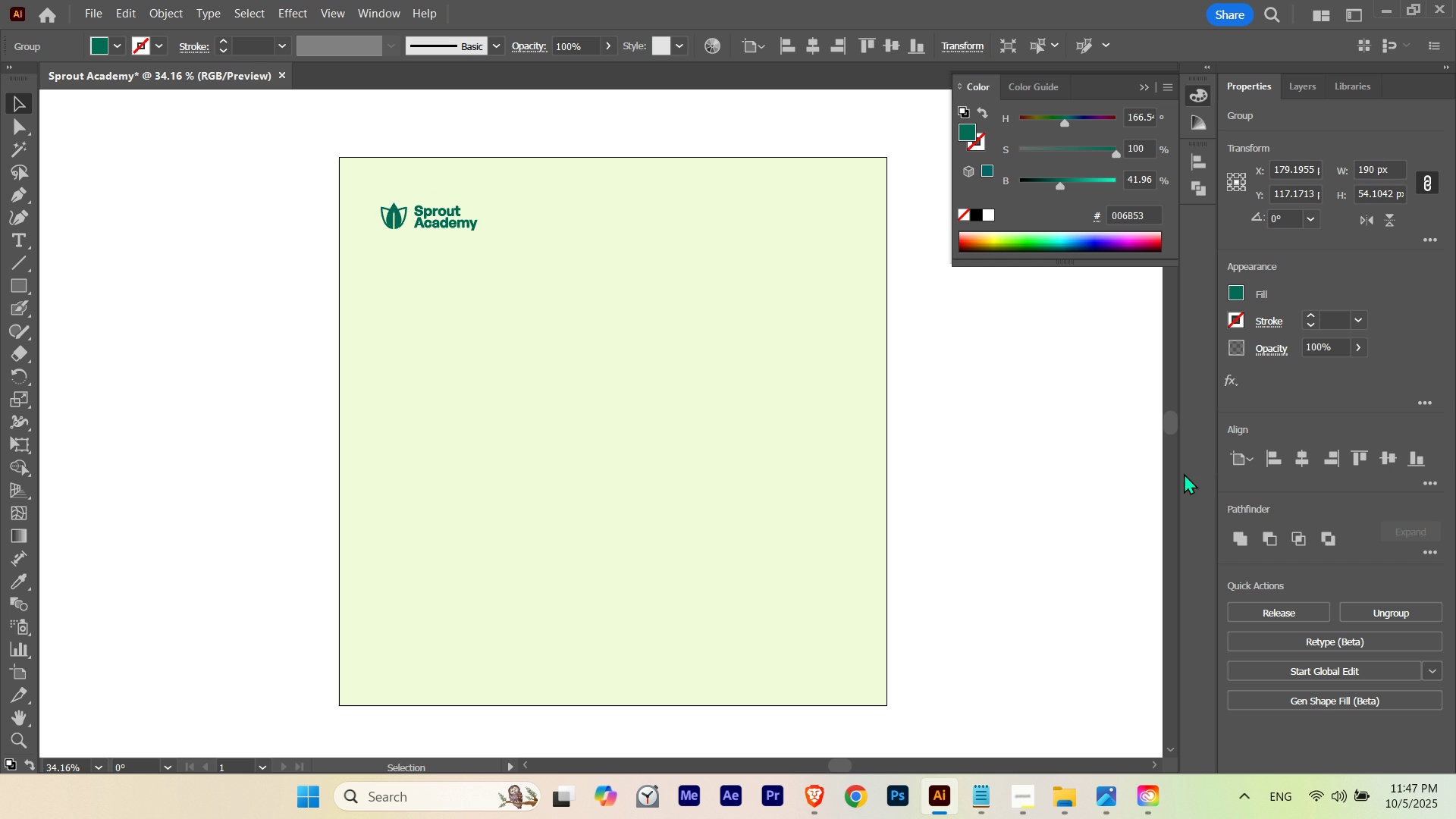 
key(ArrowLeft)
 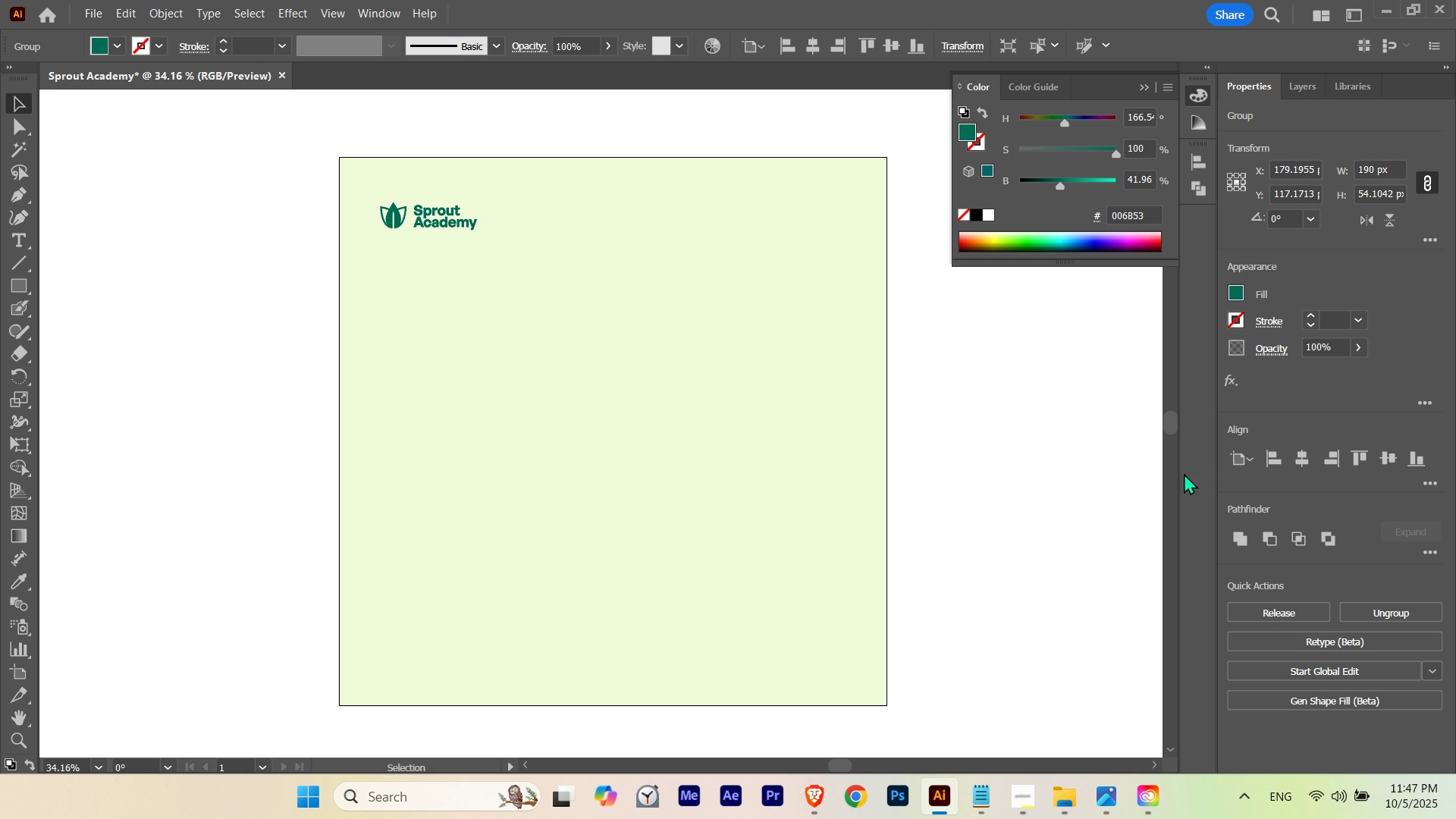 
key(ArrowUp)
 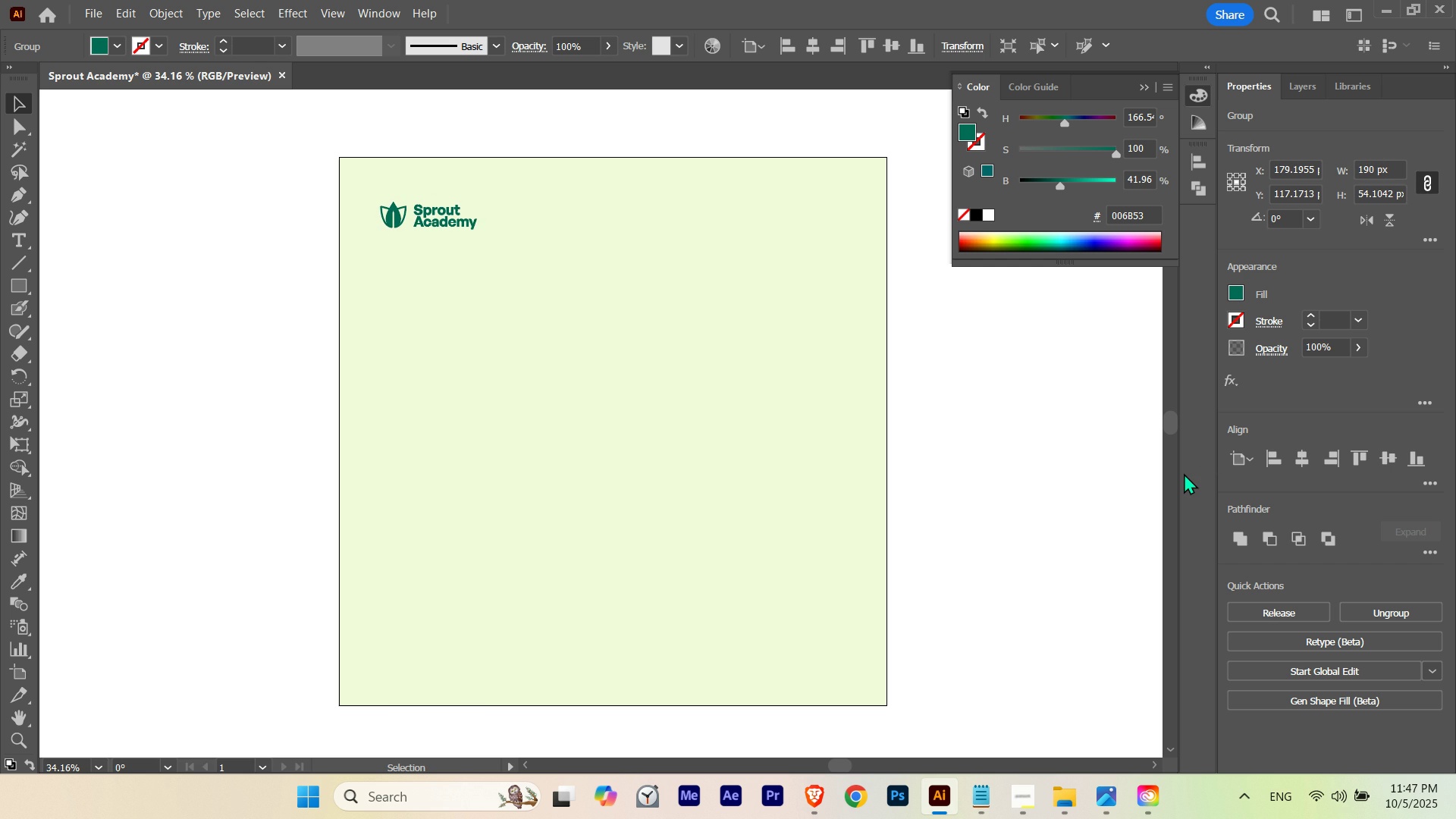 
key(ArrowUp)
 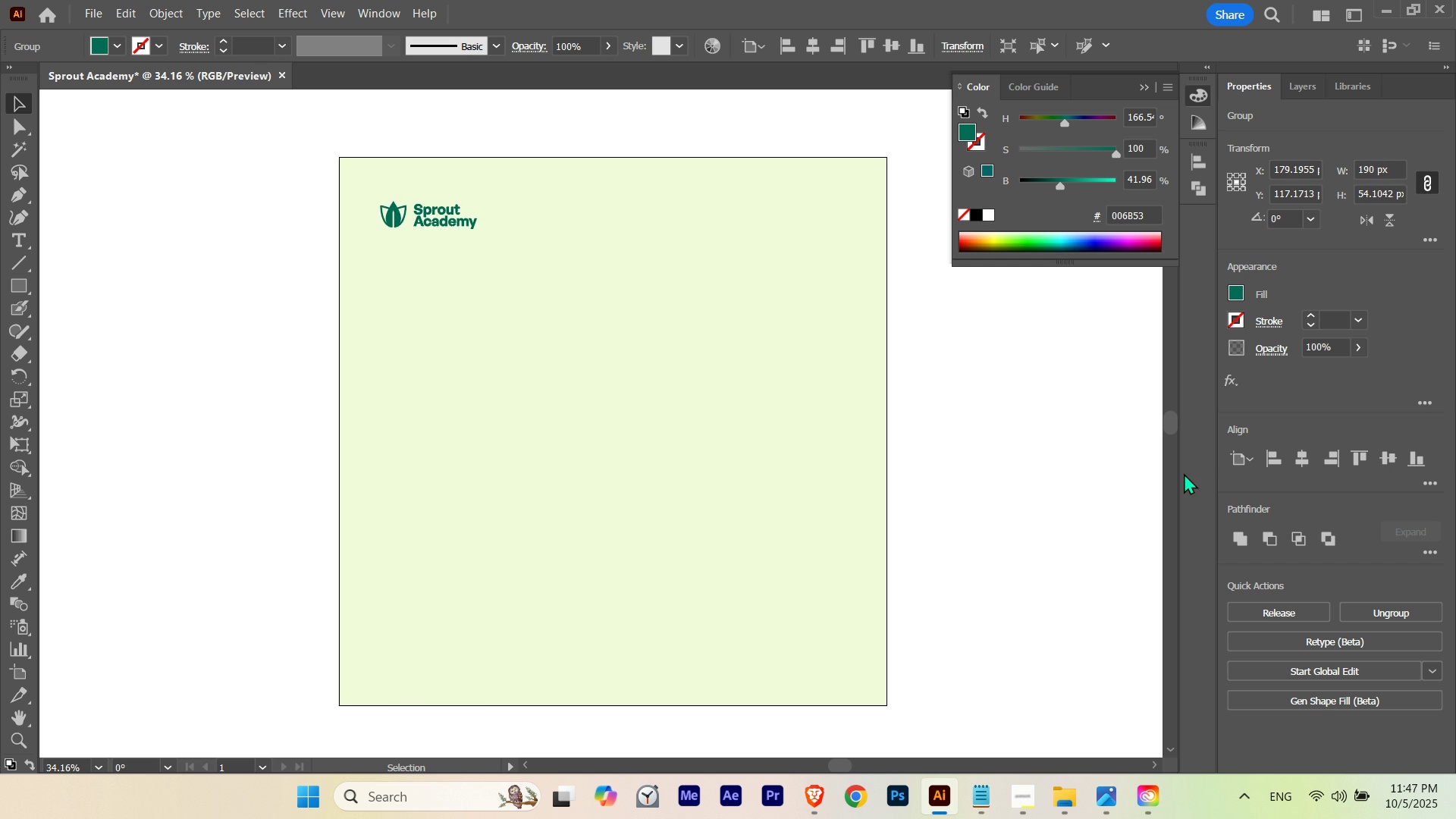 
key(ArrowUp)
 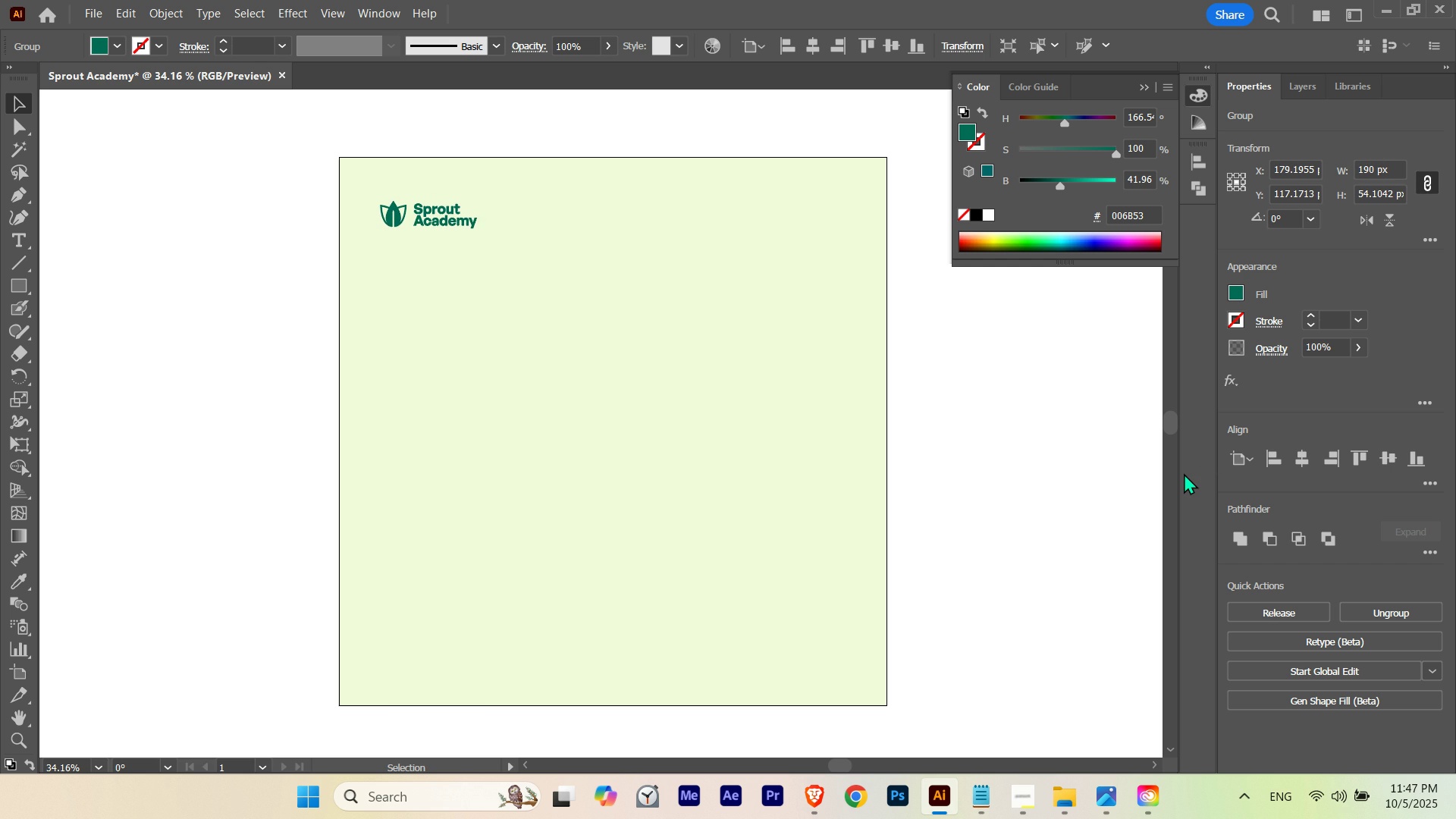 
key(ArrowUp)
 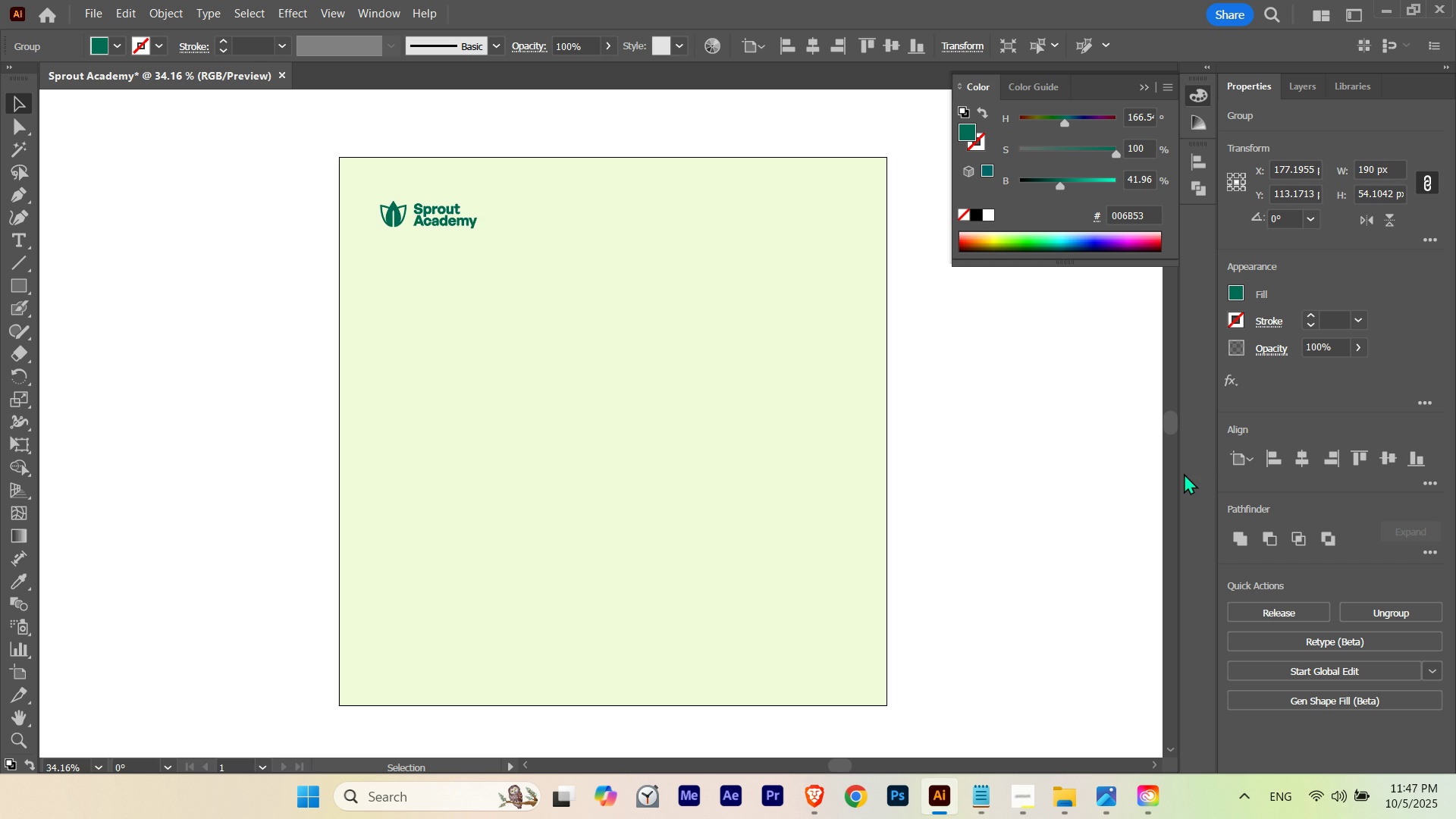 
key(ArrowRight)
 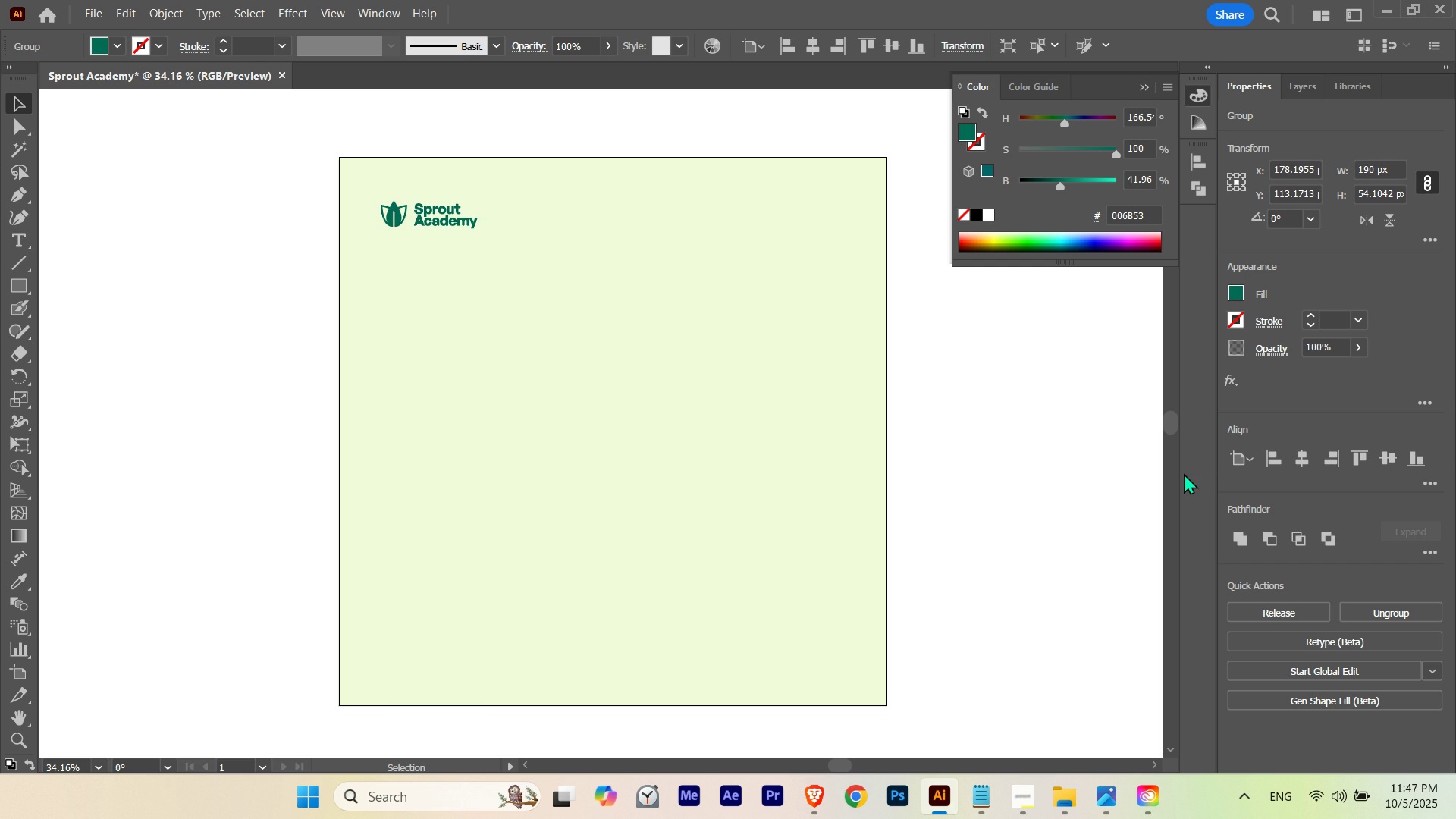 
key(ArrowRight)
 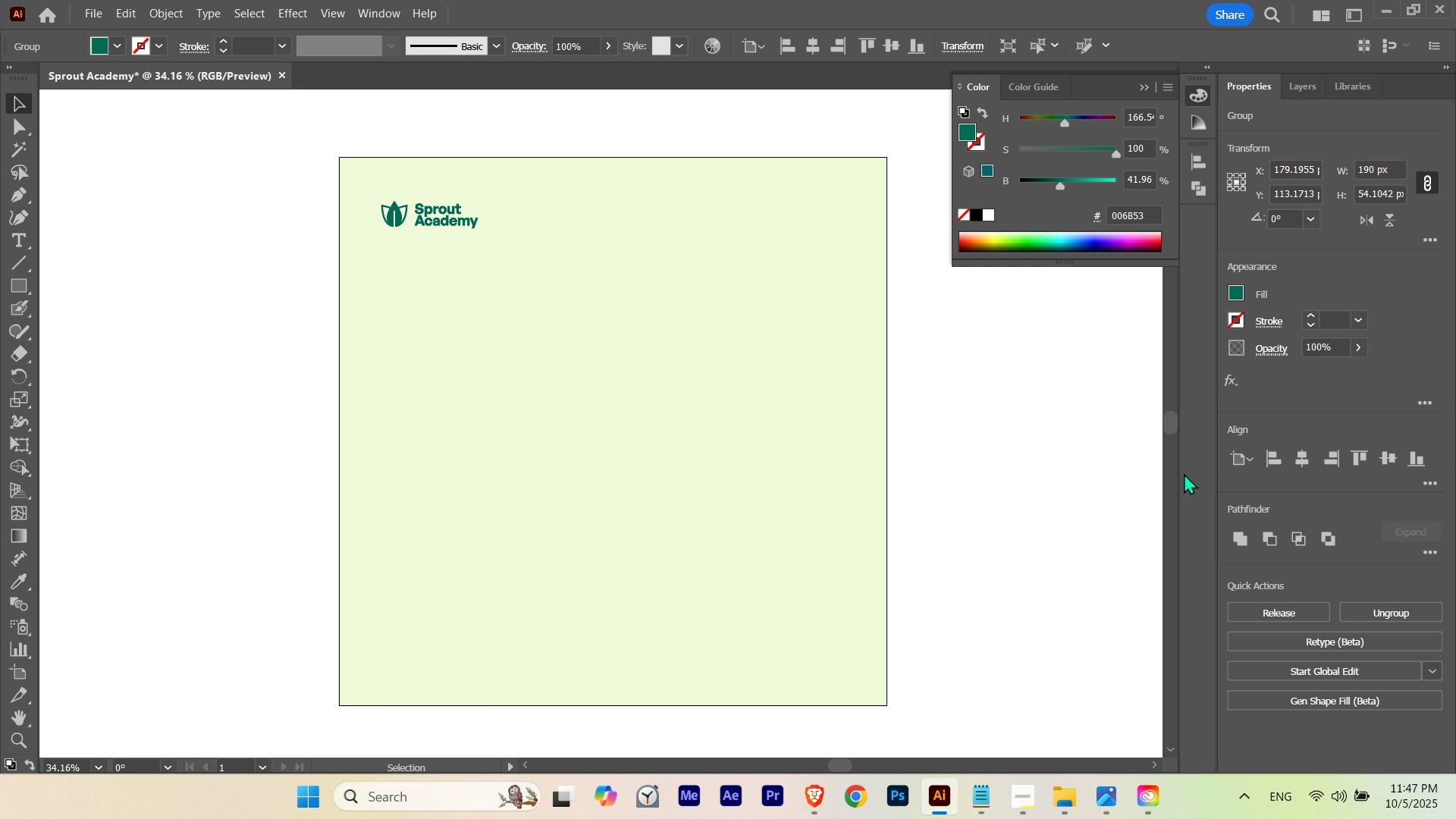 
key(ArrowLeft)
 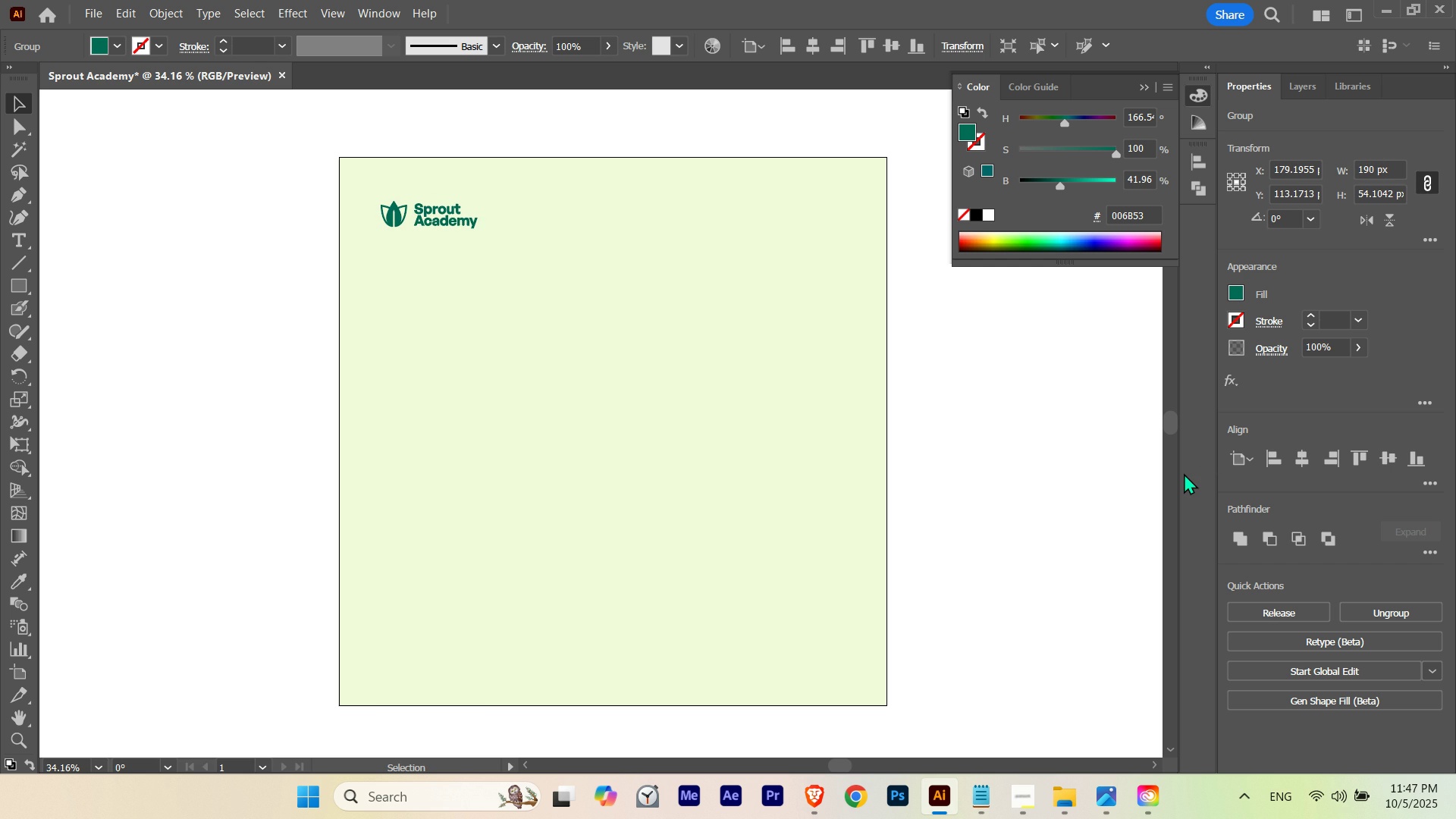 
key(ArrowUp)
 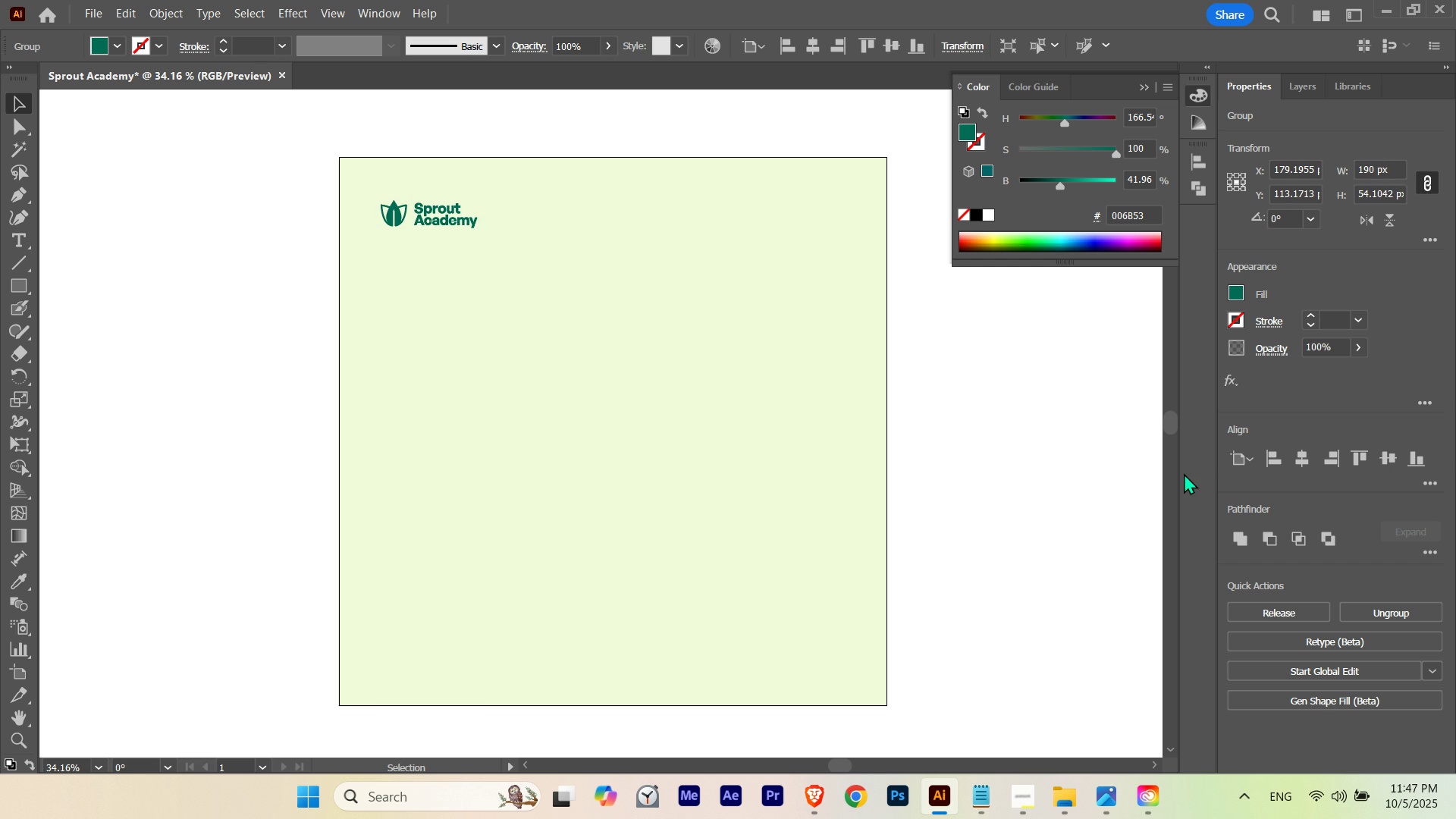 
key(ArrowUp)
 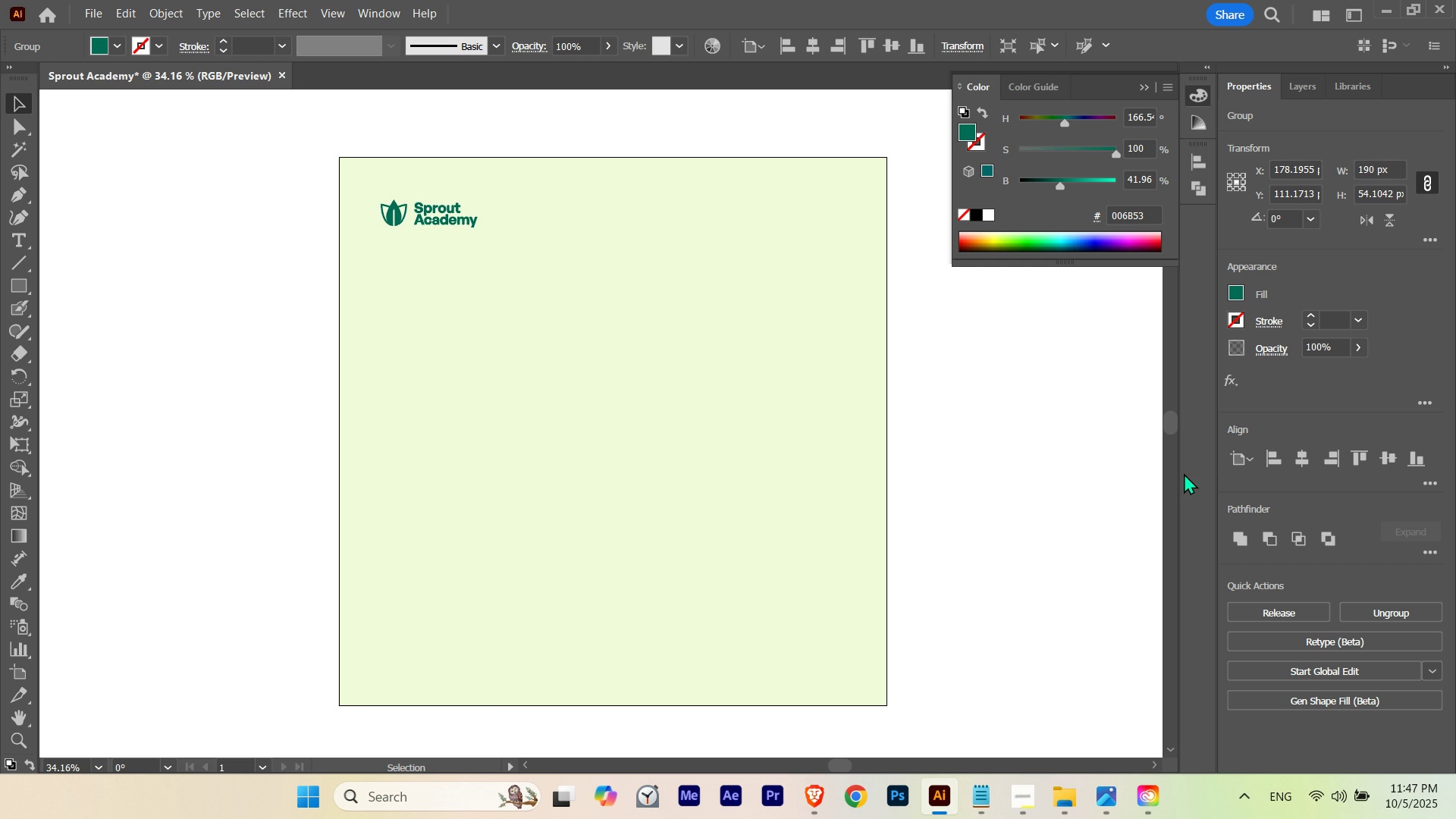 
key(ArrowDown)
 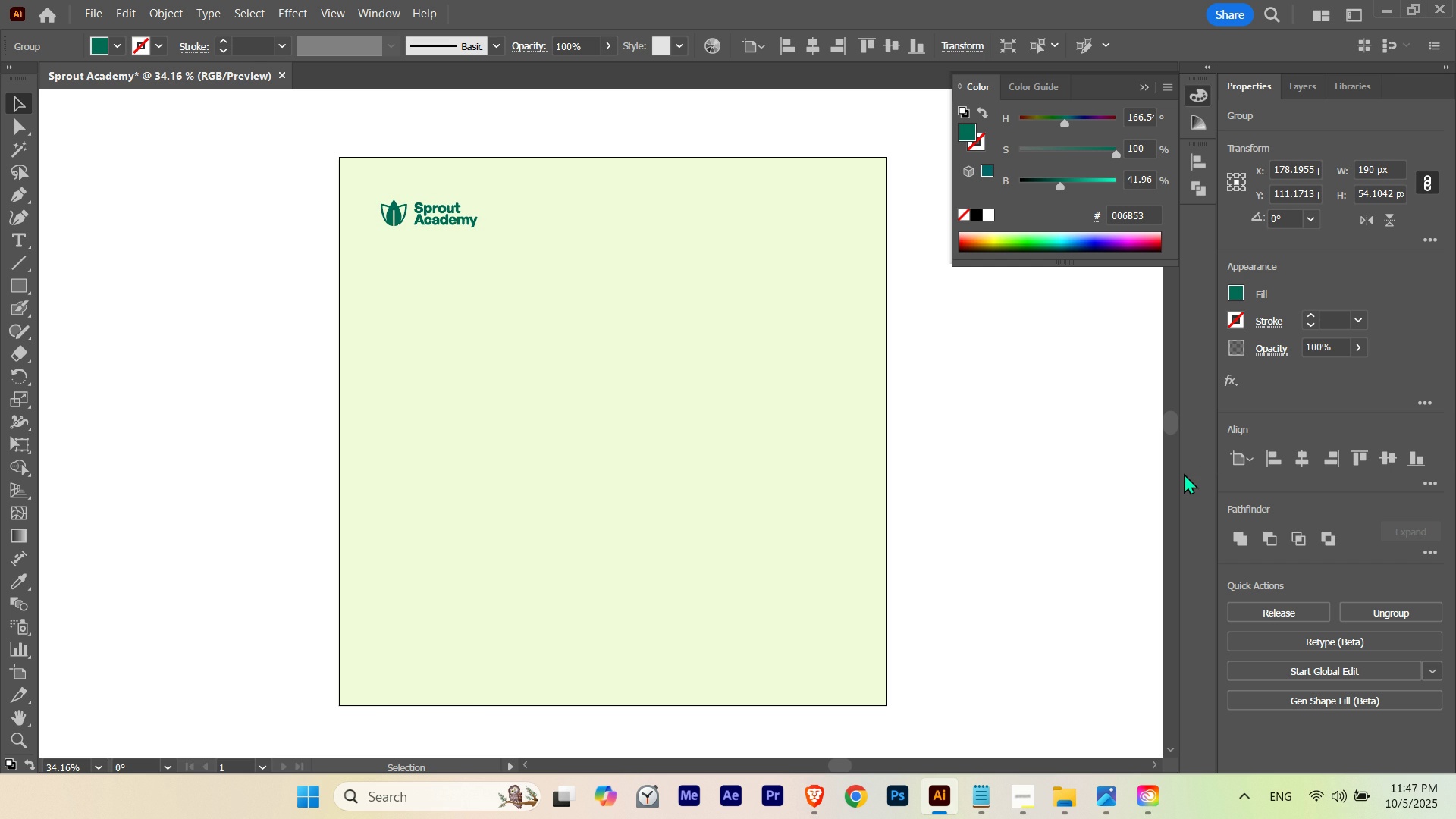 
key(ArrowUp)
 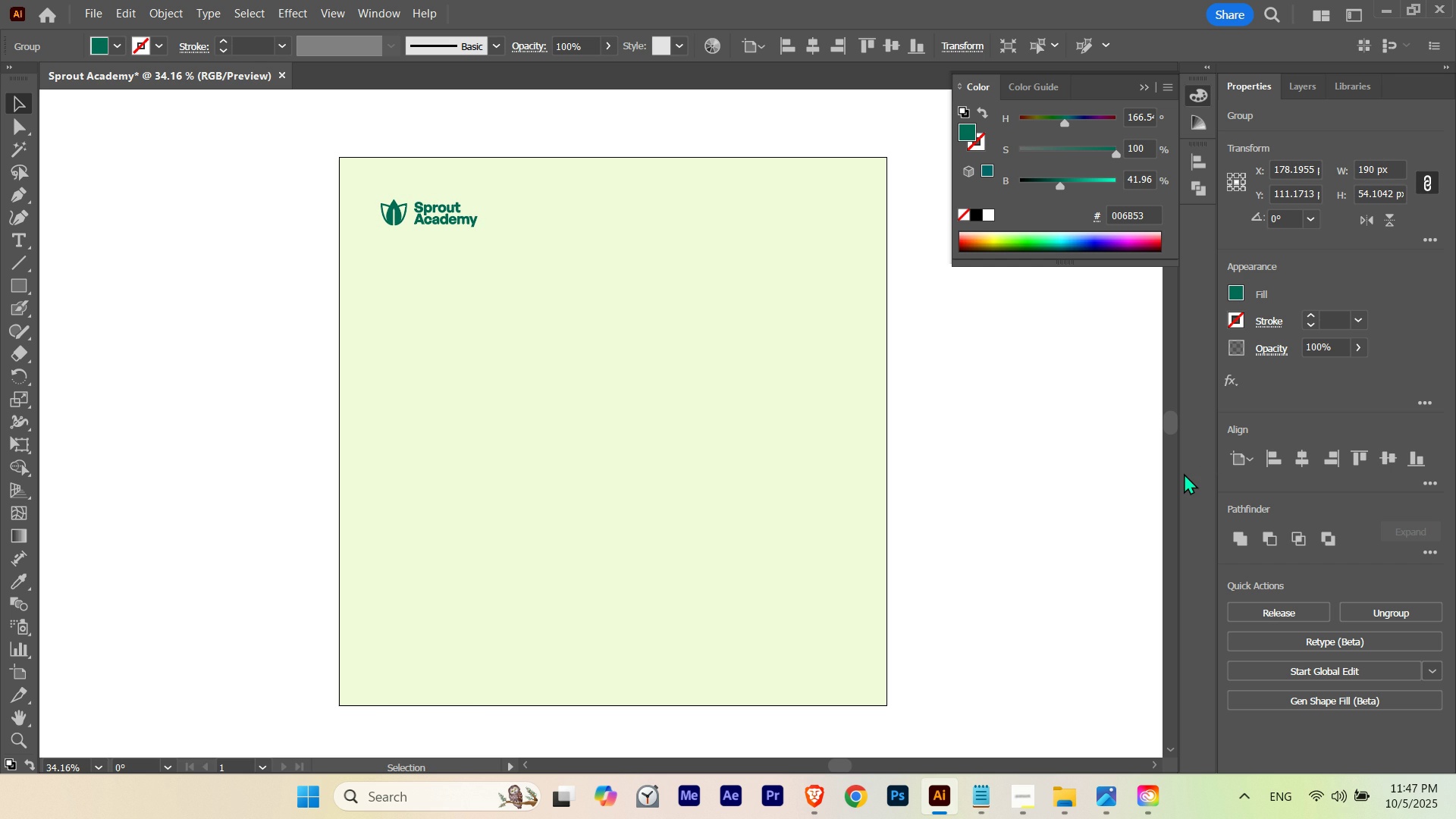 
key(ArrowUp)
 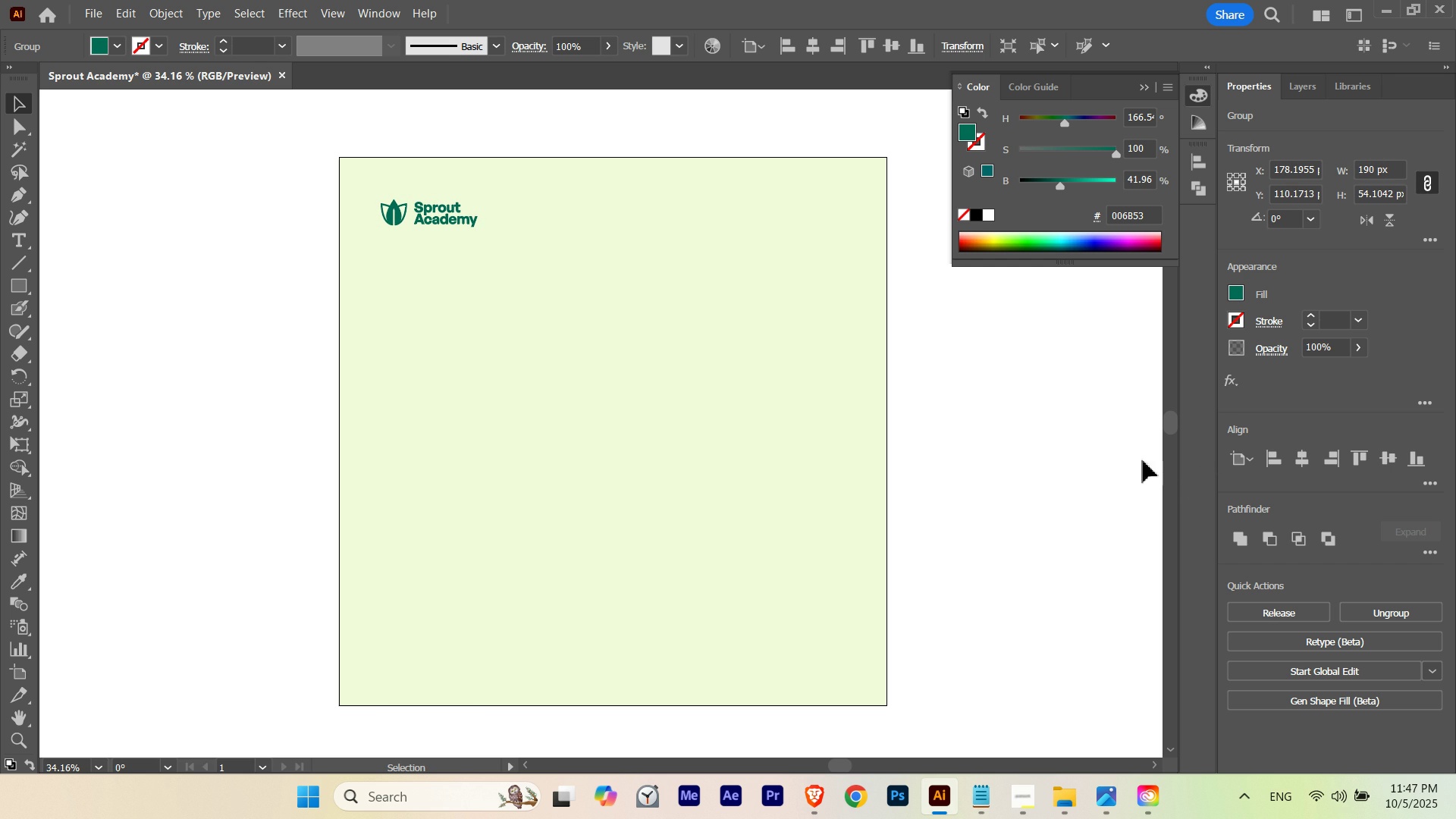 
left_click([1072, 428])
 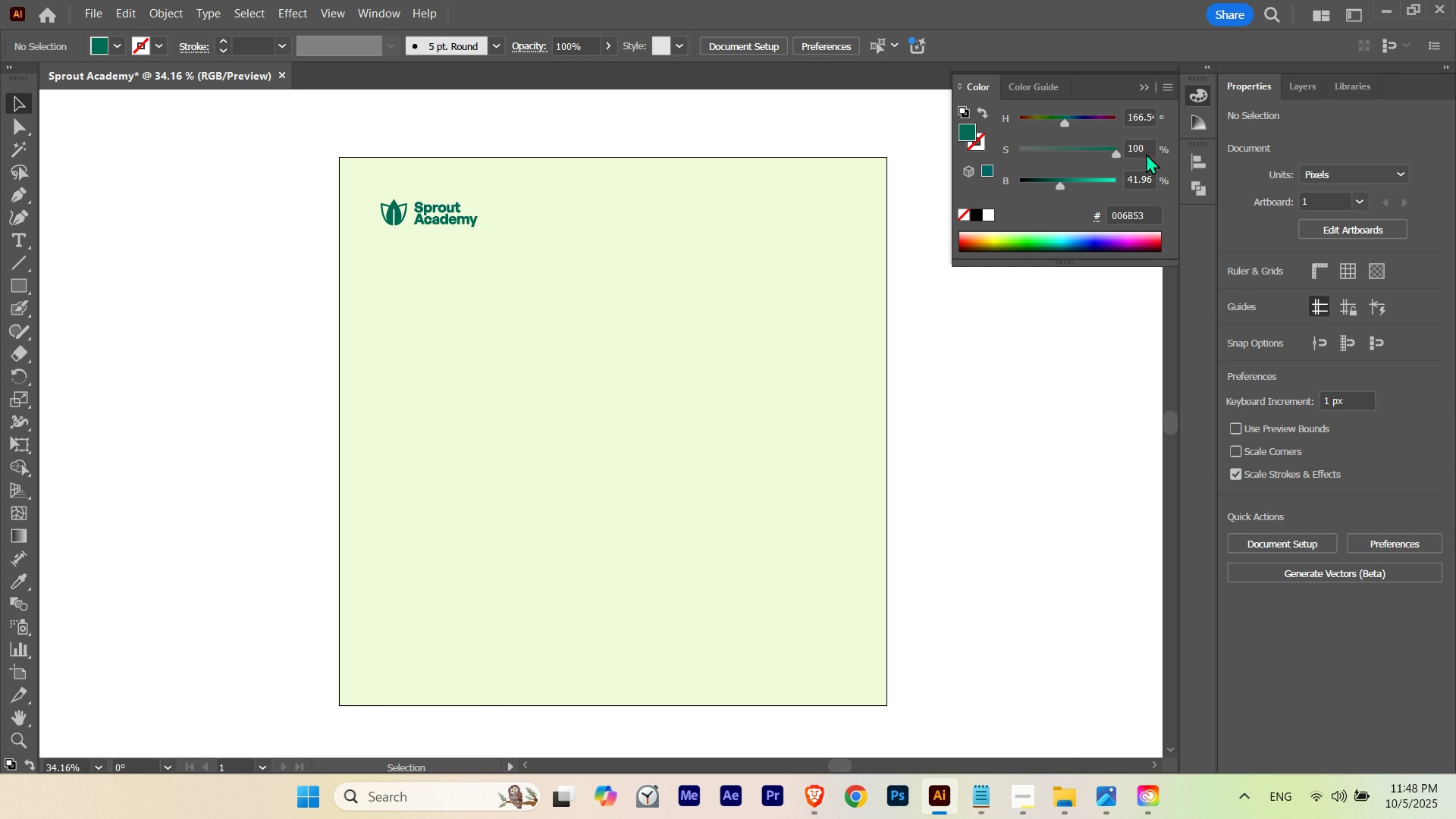 
double_click([959, 322])
 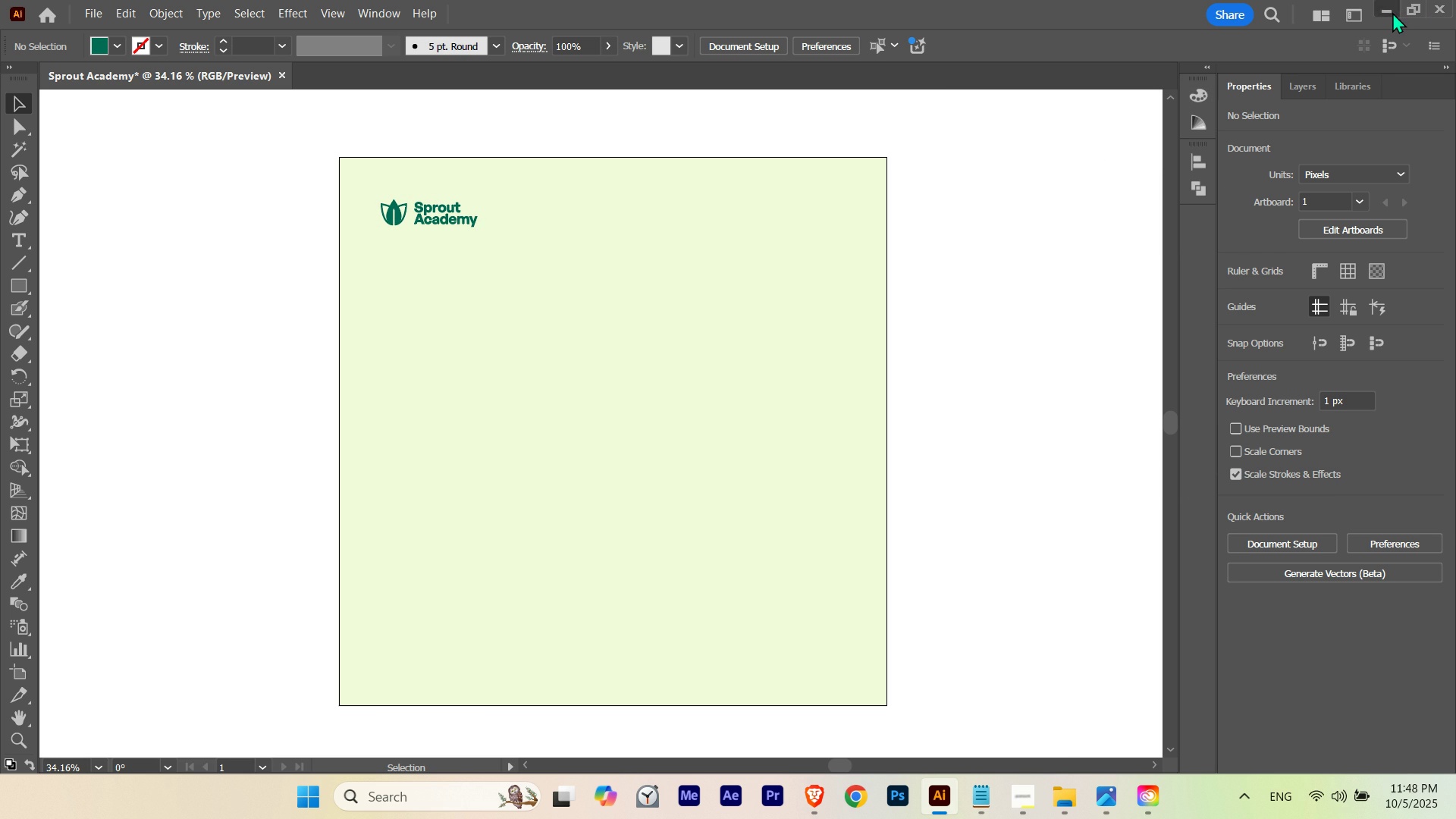 
left_click([1392, 12])
 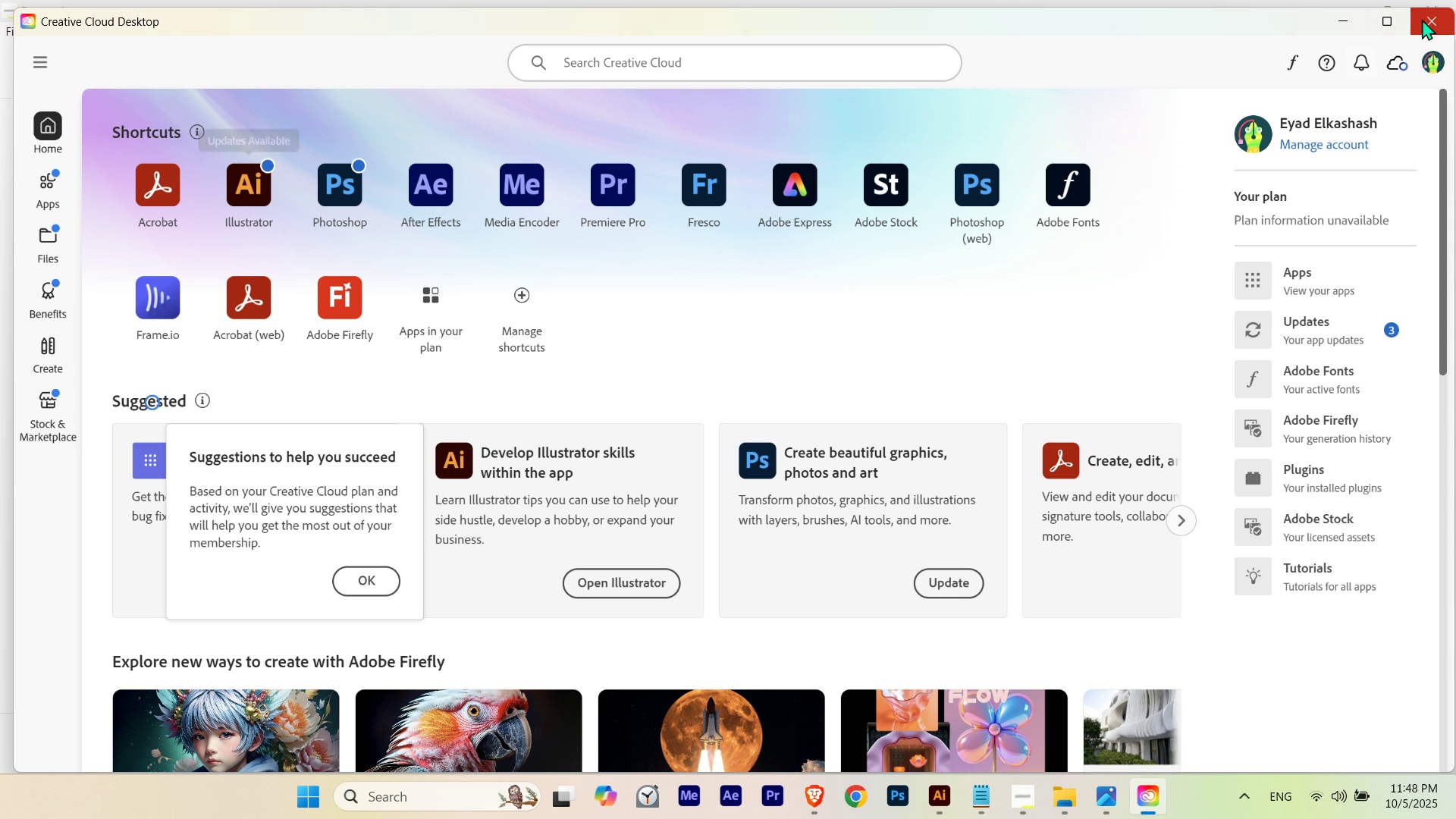 
left_click([1422, 19])
 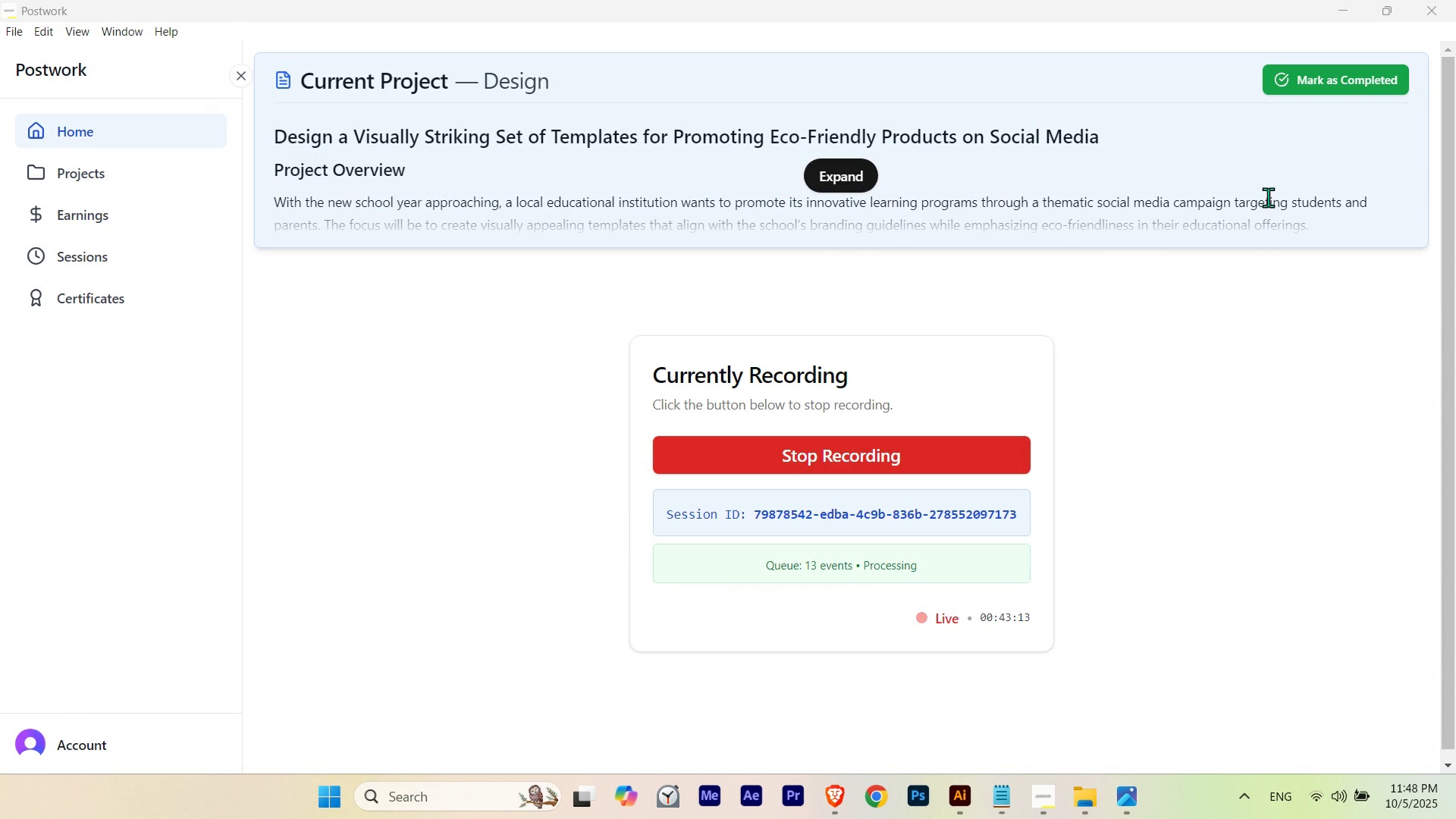 
wait(7.02)
 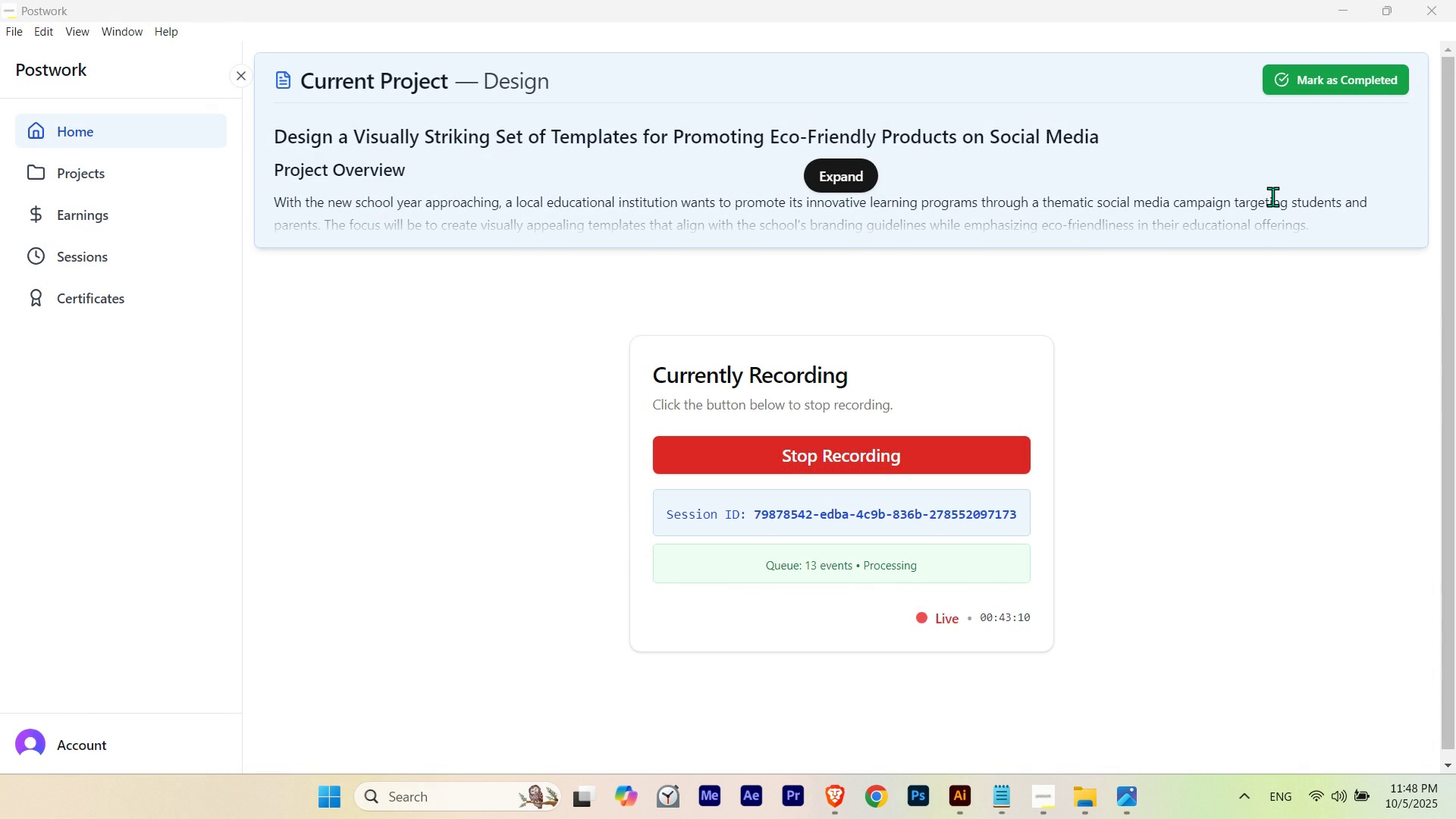 
left_click([1349, 10])
 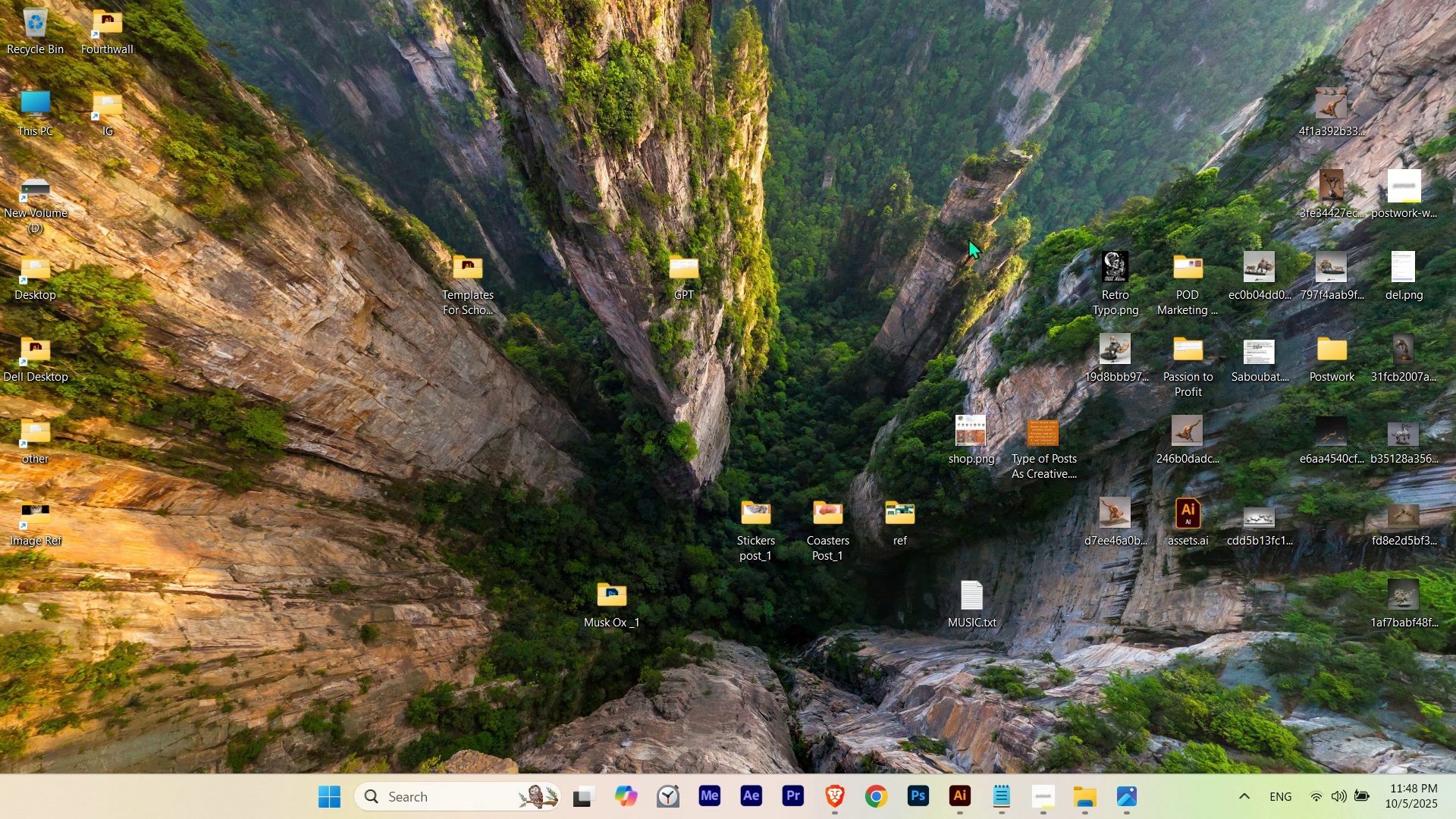 
left_click([953, 231])
 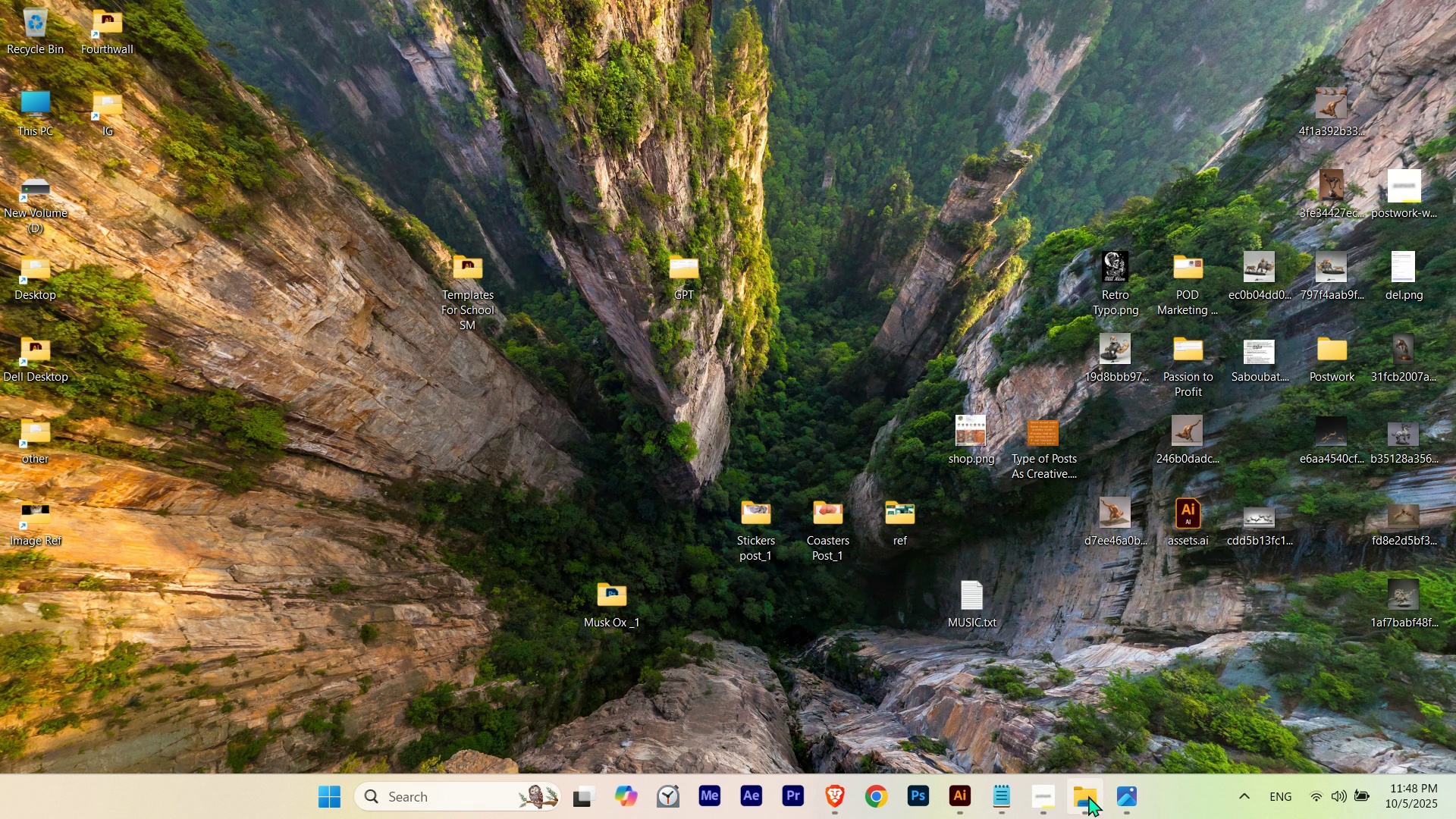 
left_click([1088, 795])
 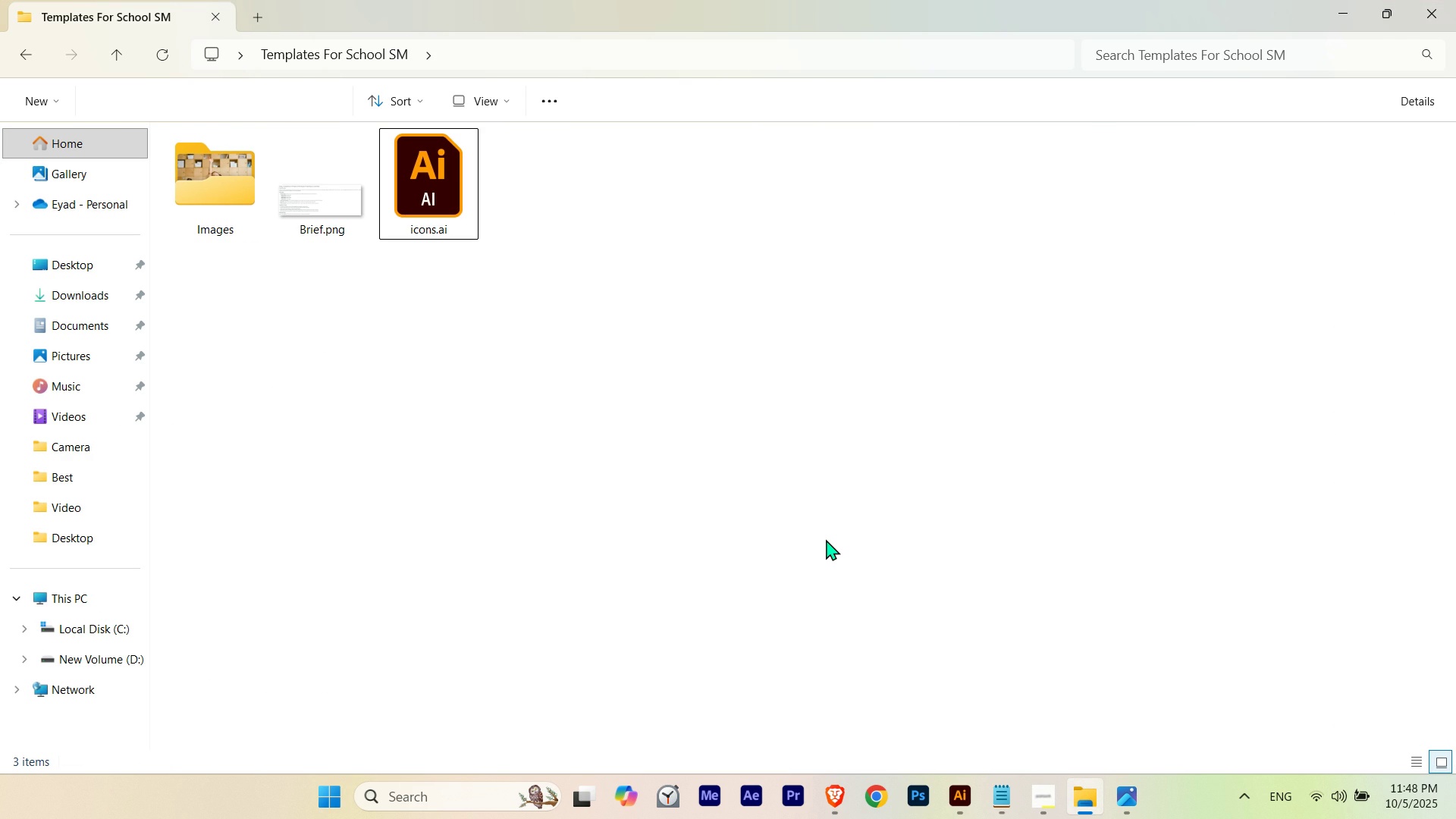 
left_click([826, 539])
 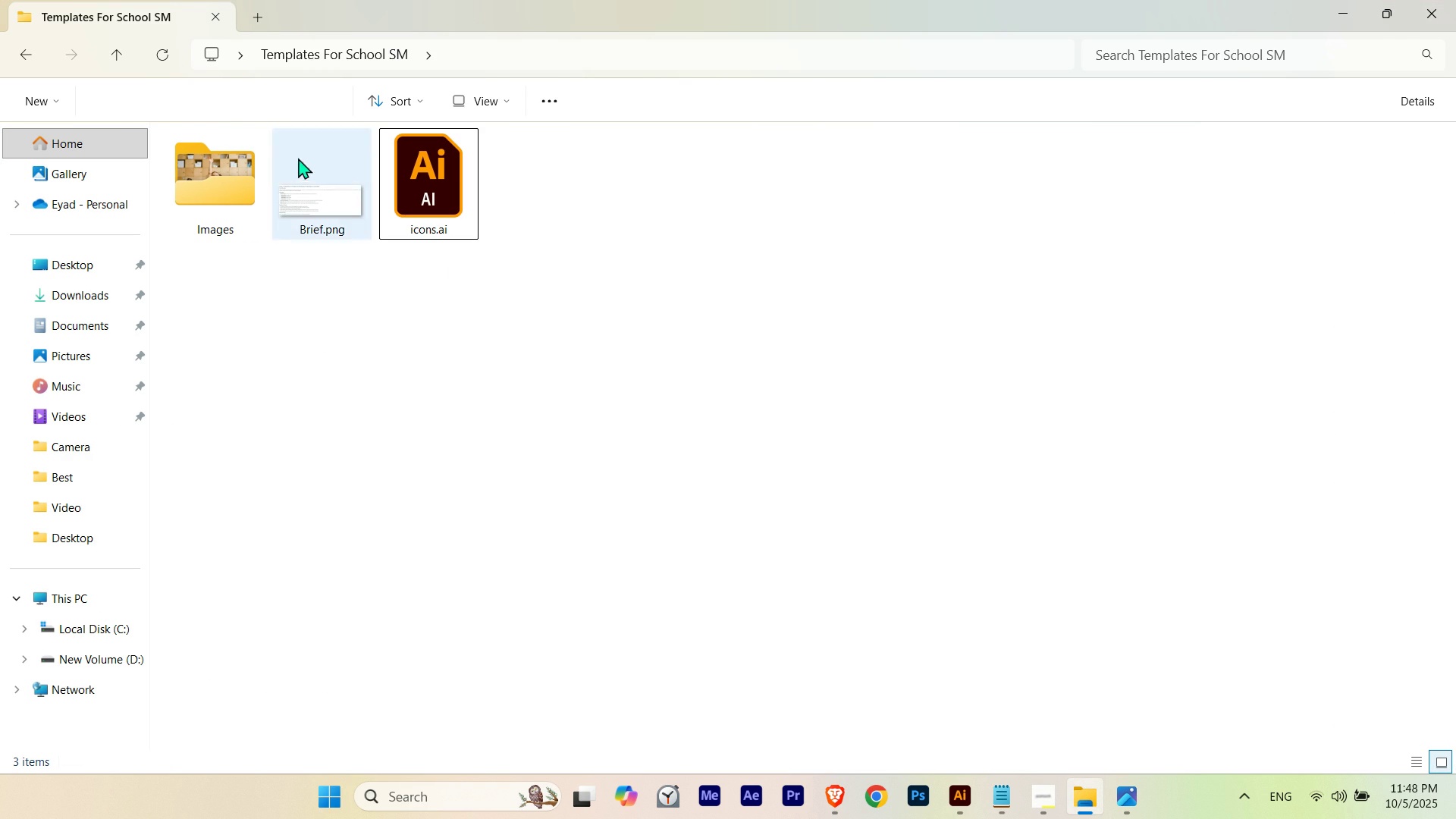 
double_click([246, 172])
 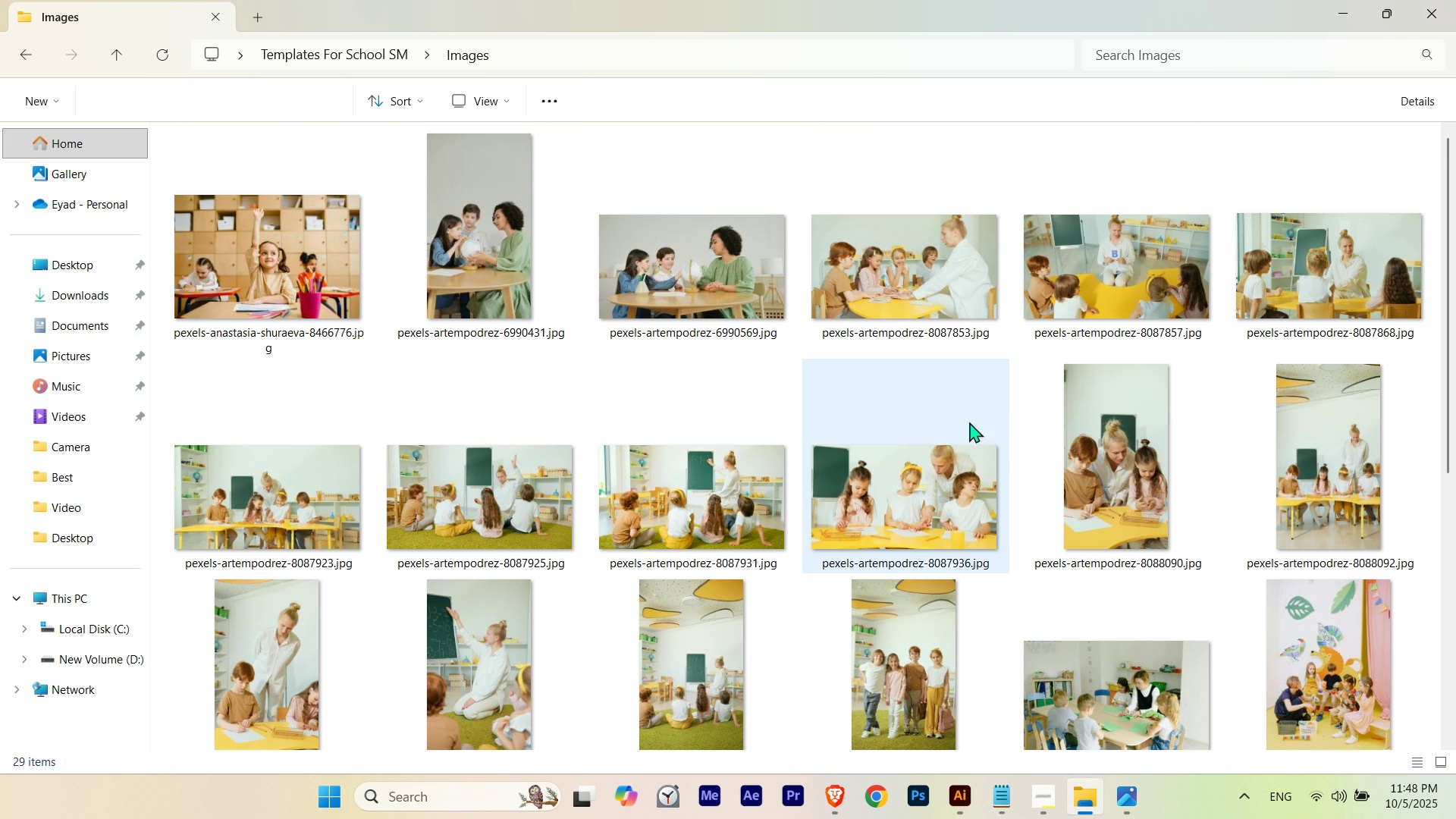 
scroll: coordinate [1003, 422], scroll_direction: down, amount: 3.0
 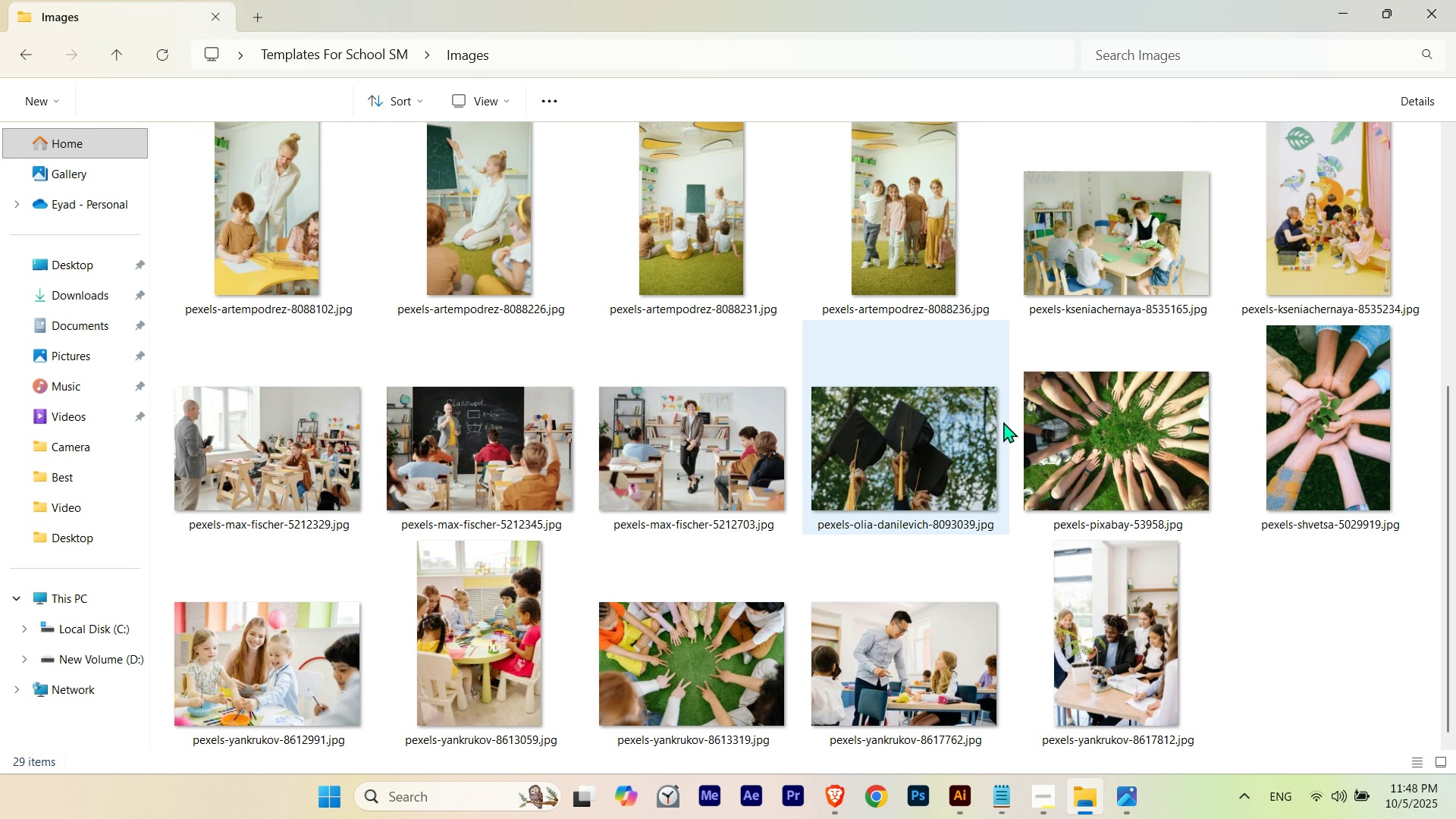 
wait(5.25)
 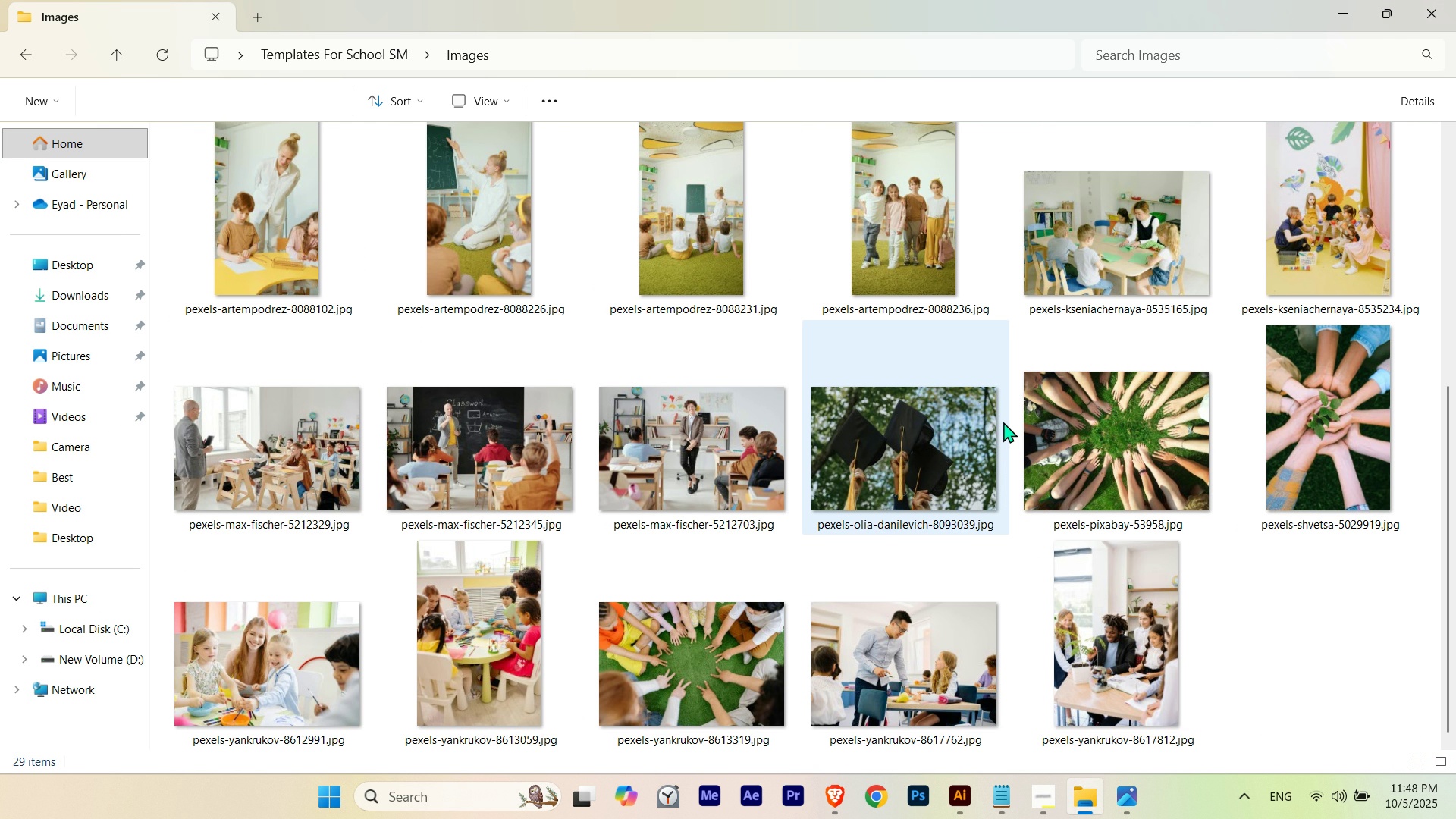 
scroll: coordinate [1003, 422], scroll_direction: none, amount: 0.0
 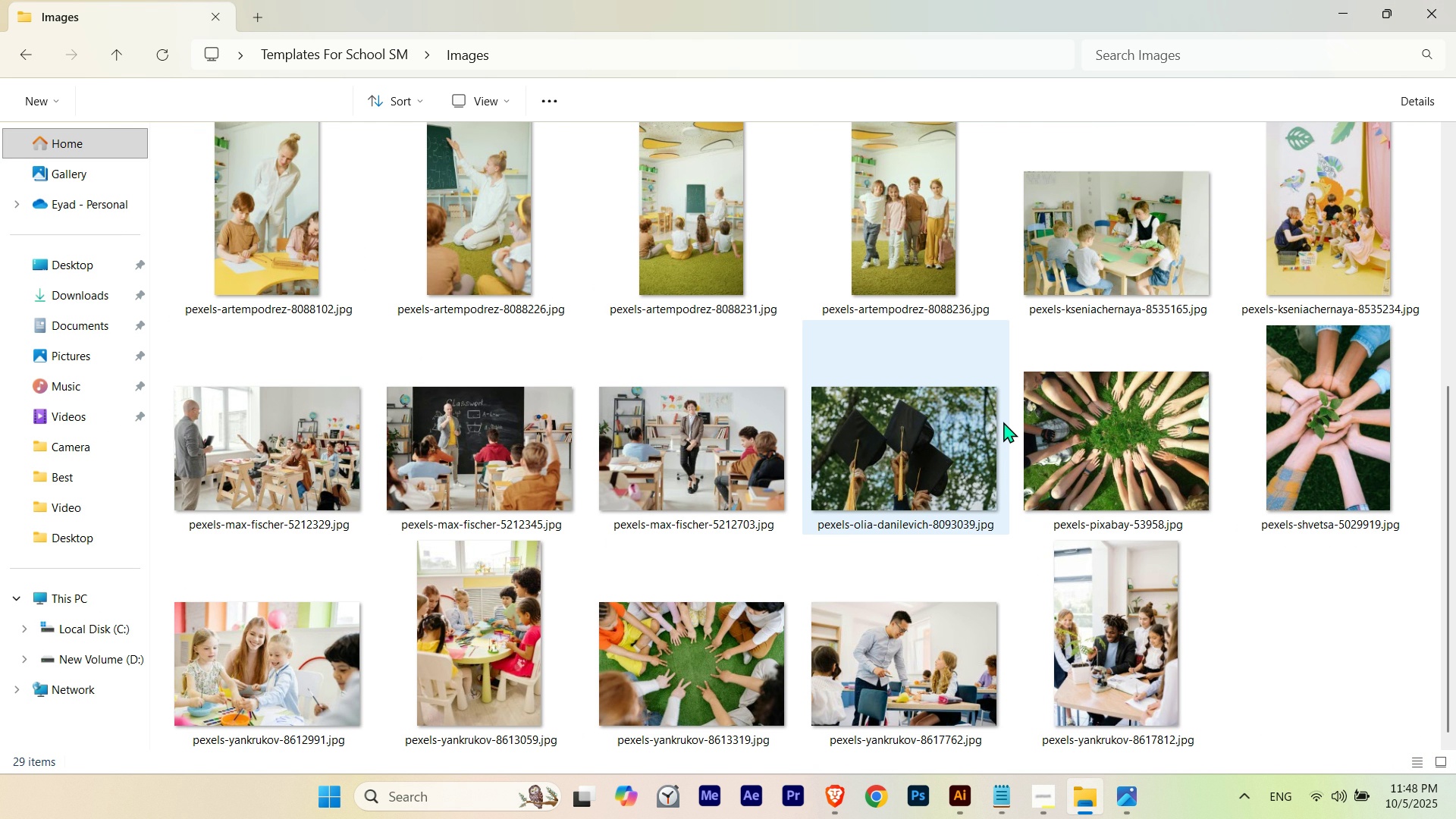 
scroll: coordinate [1003, 422], scroll_direction: down, amount: 1.0
 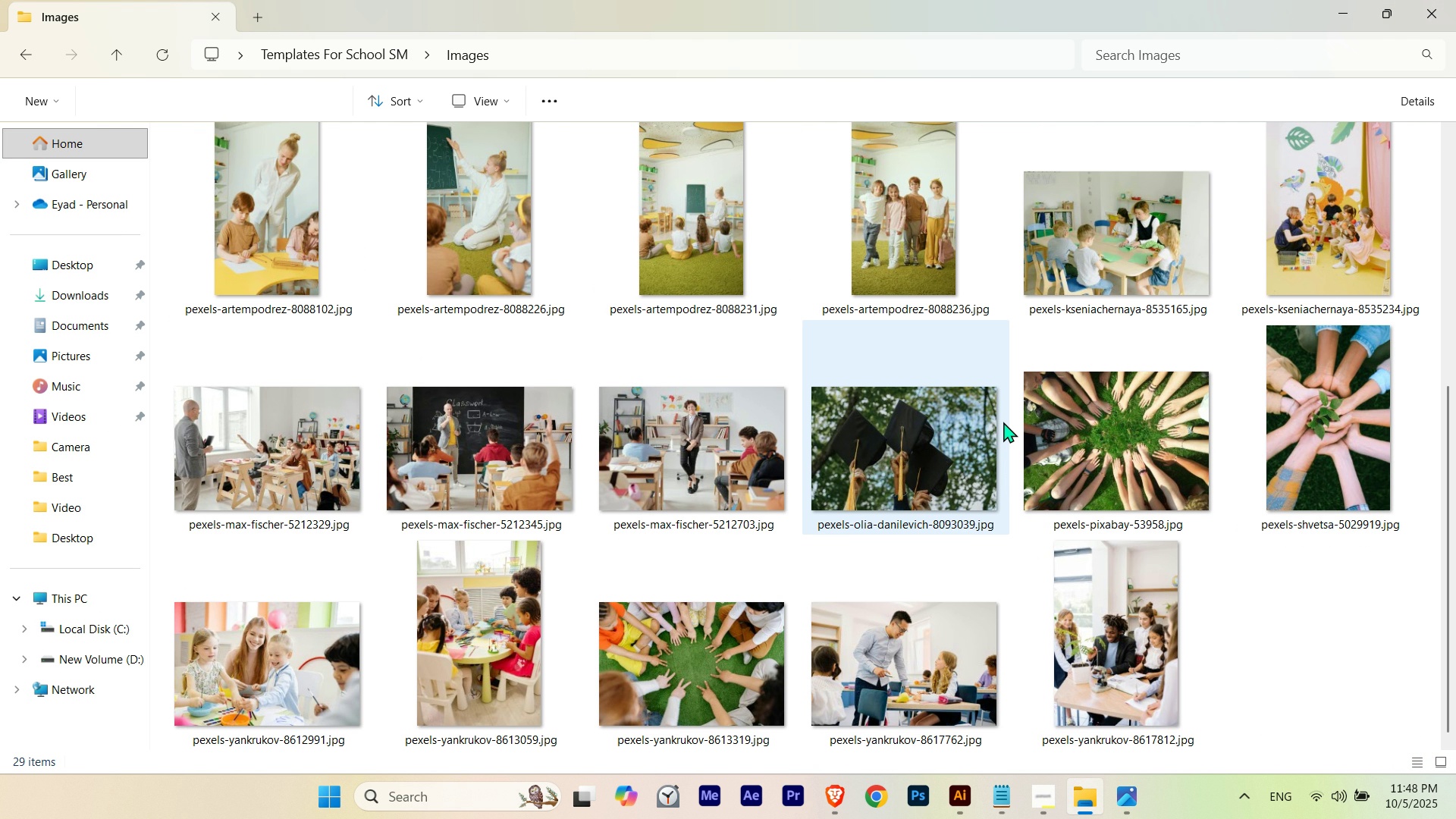 
wait(9.97)
 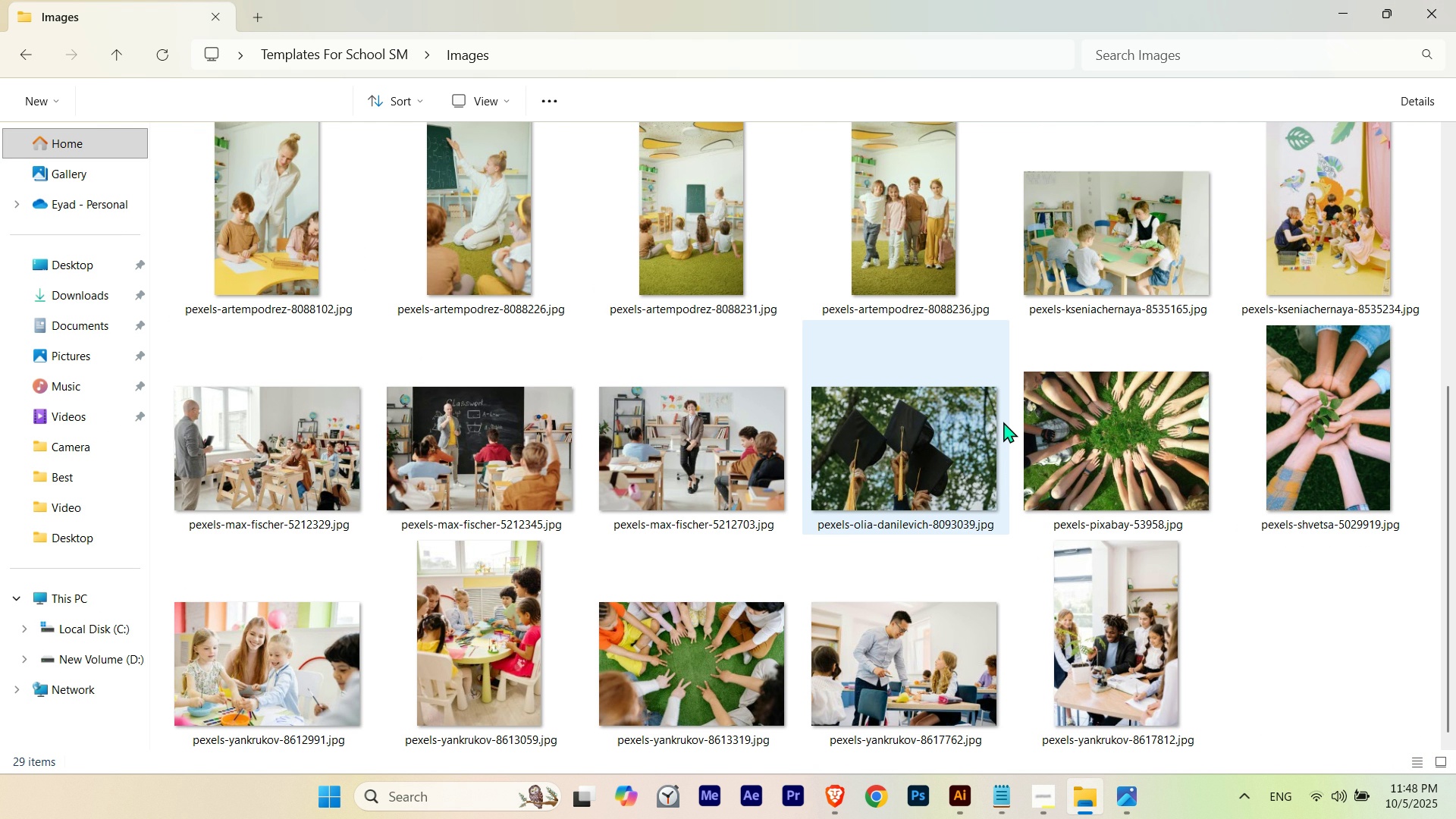 
scroll: coordinate [1003, 422], scroll_direction: up, amount: 3.0
 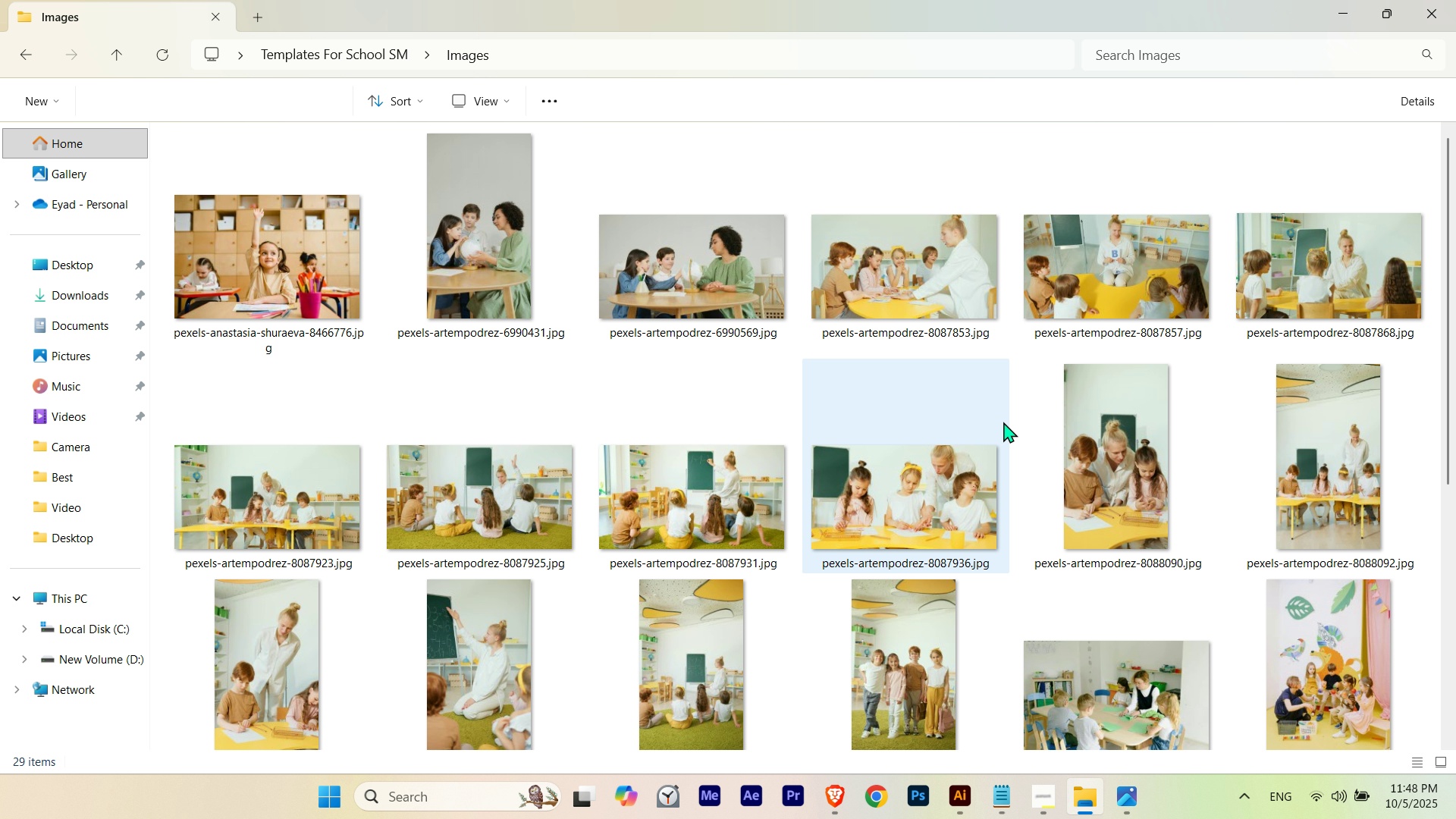 
wait(7.53)
 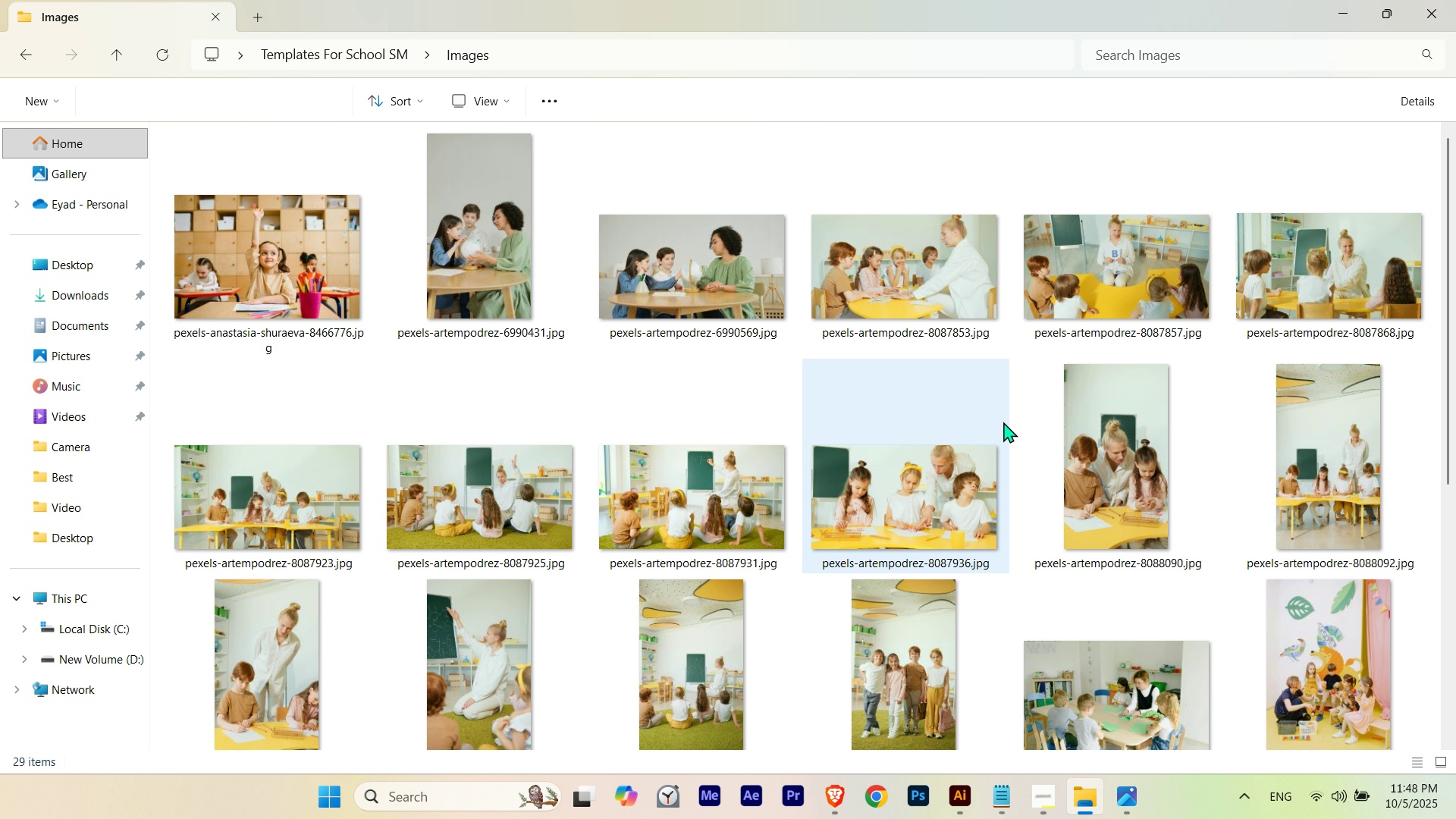 
scroll: coordinate [1003, 422], scroll_direction: down, amount: 1.0
 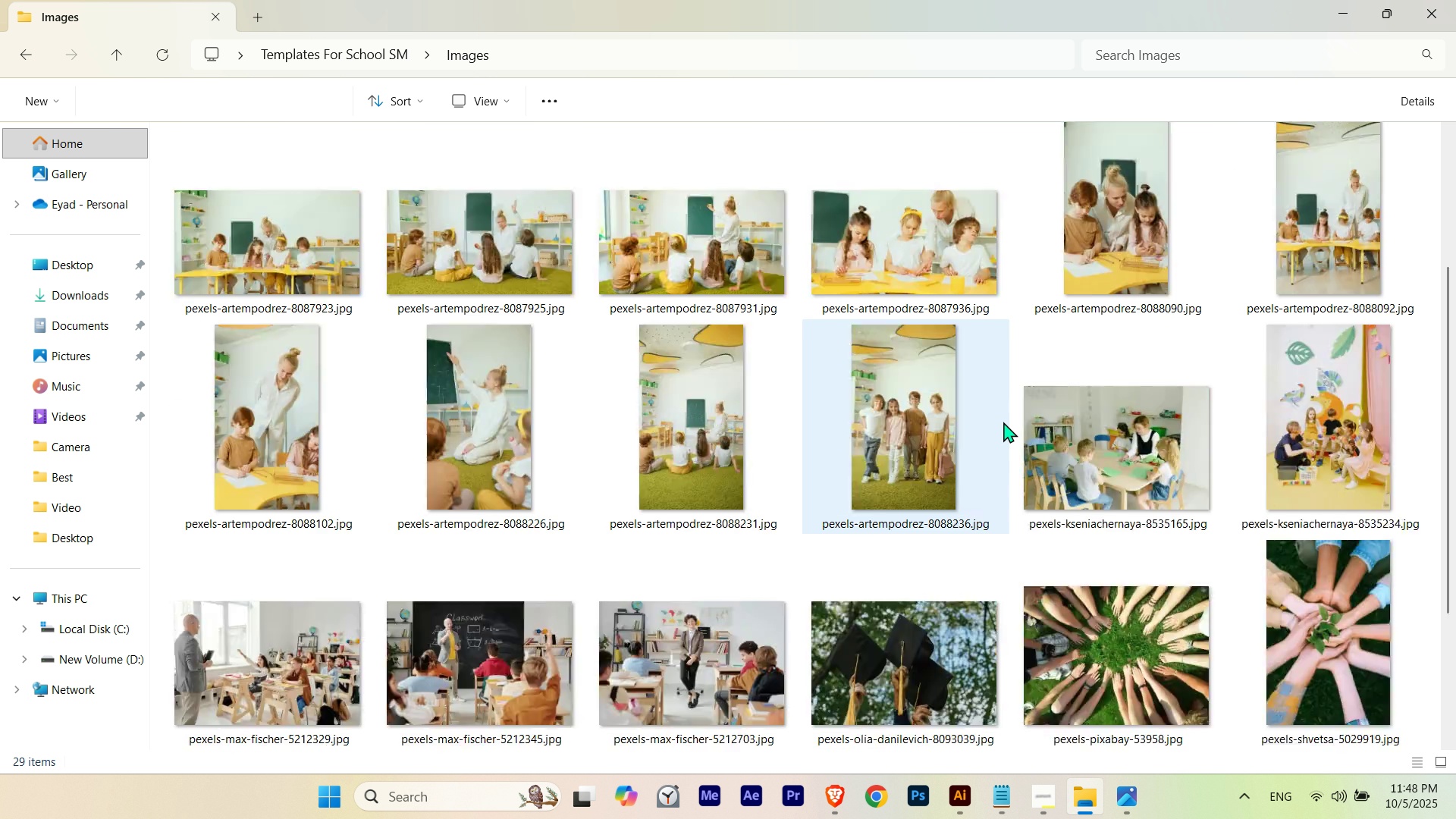 
scroll: coordinate [1003, 422], scroll_direction: none, amount: 0.0
 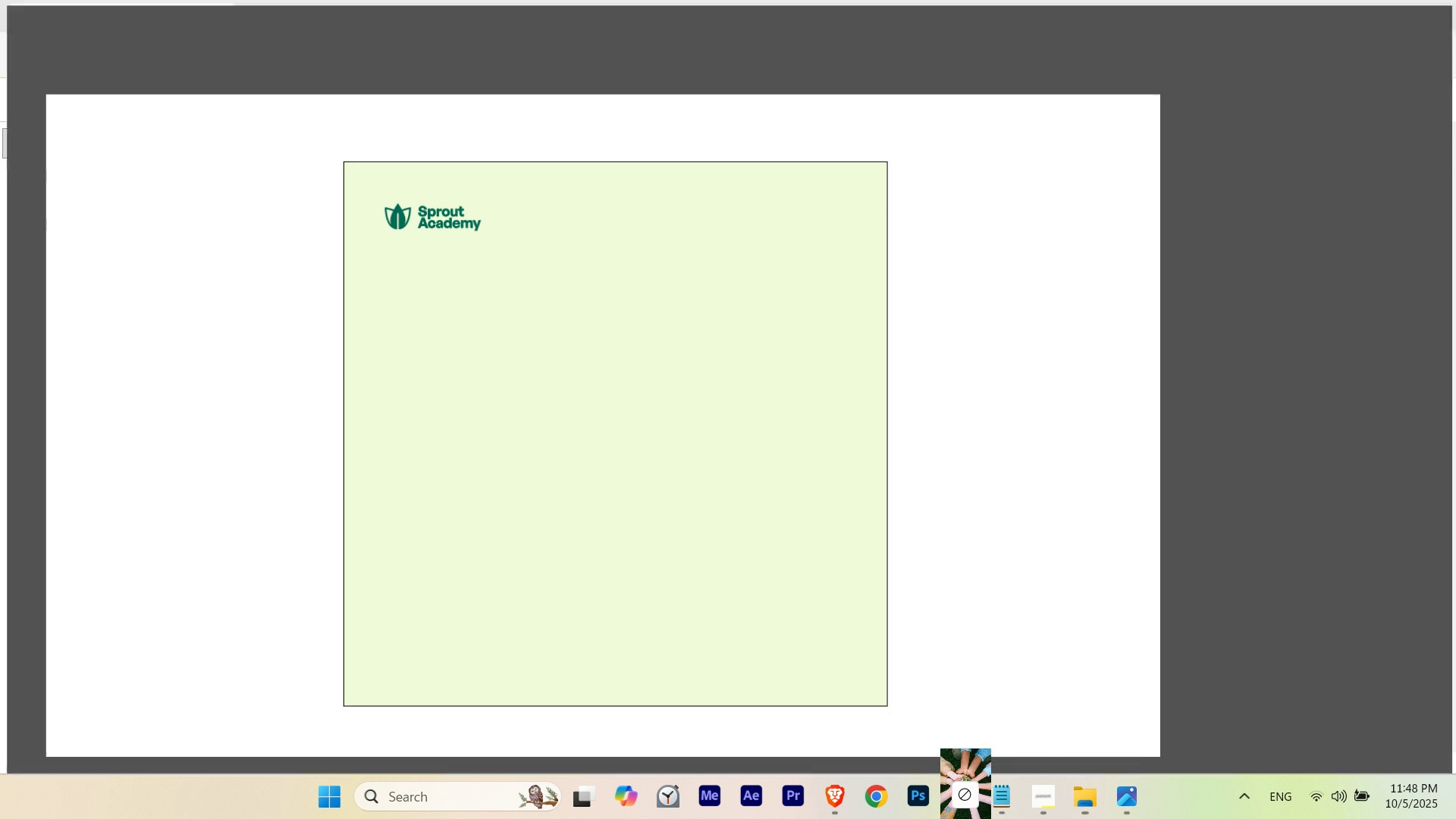 
wait(7.52)
 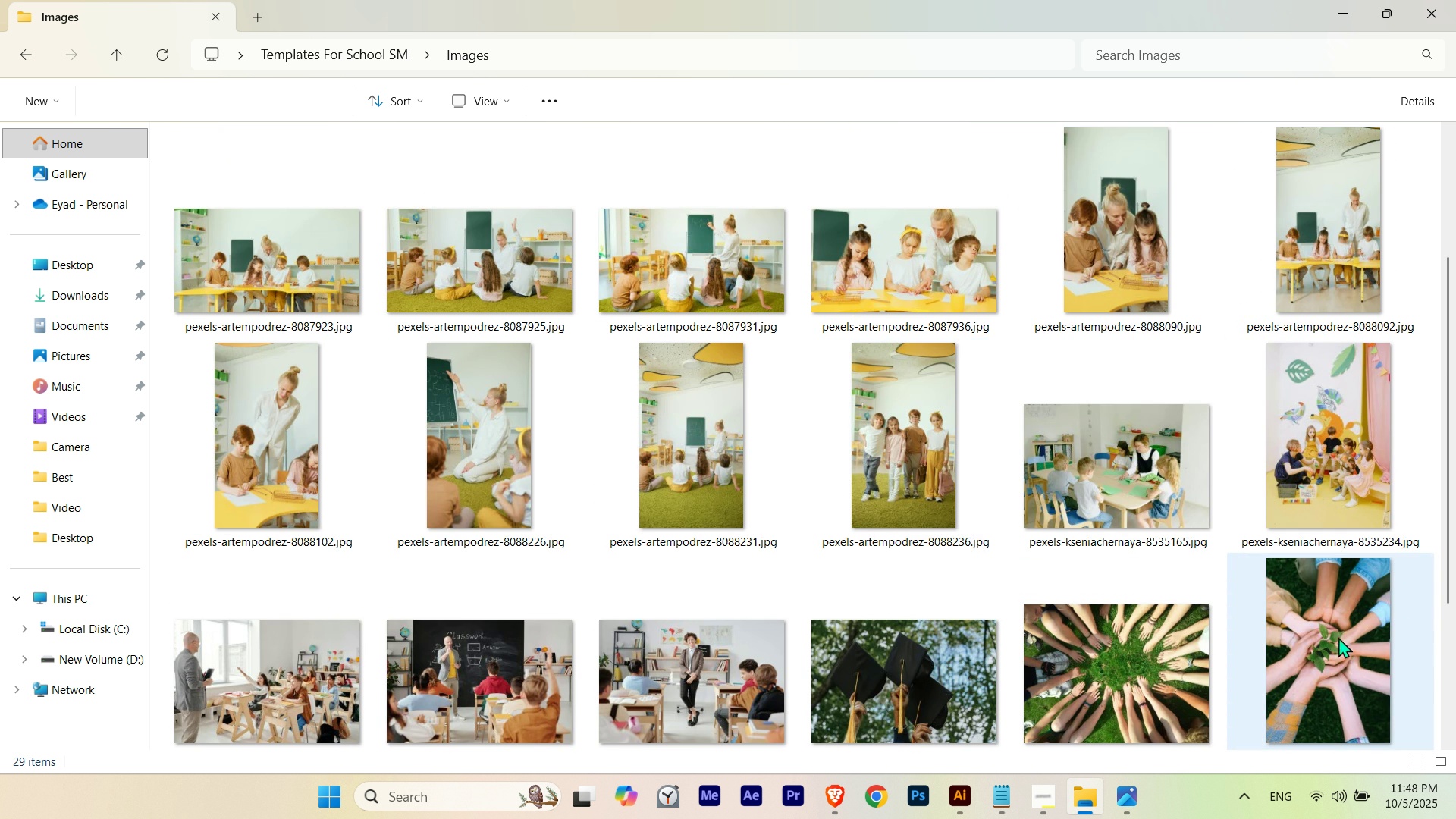 
hold_key(key=ControlLeft, duration=0.57)
 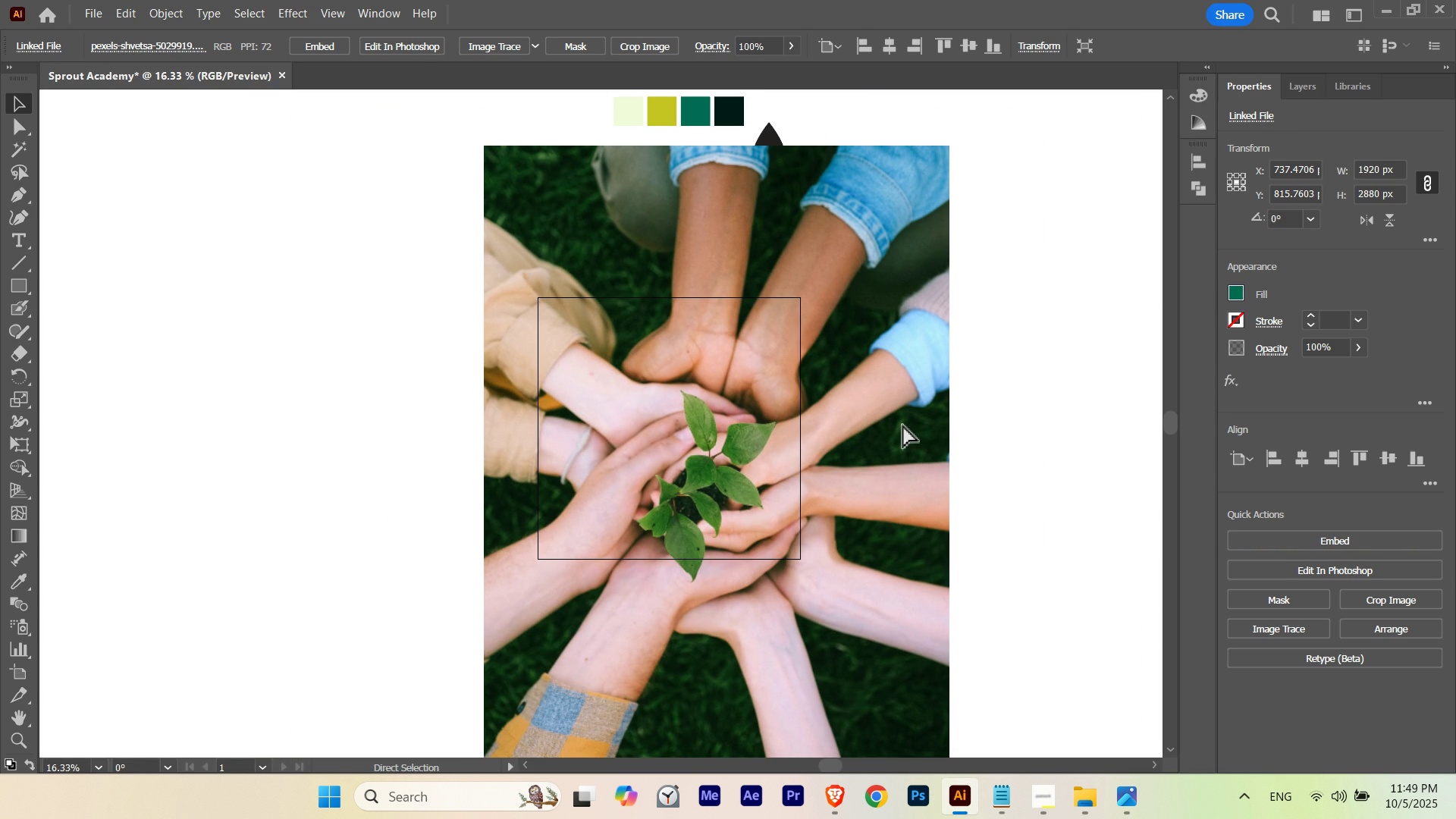 
hold_key(key=Space, duration=0.47)
 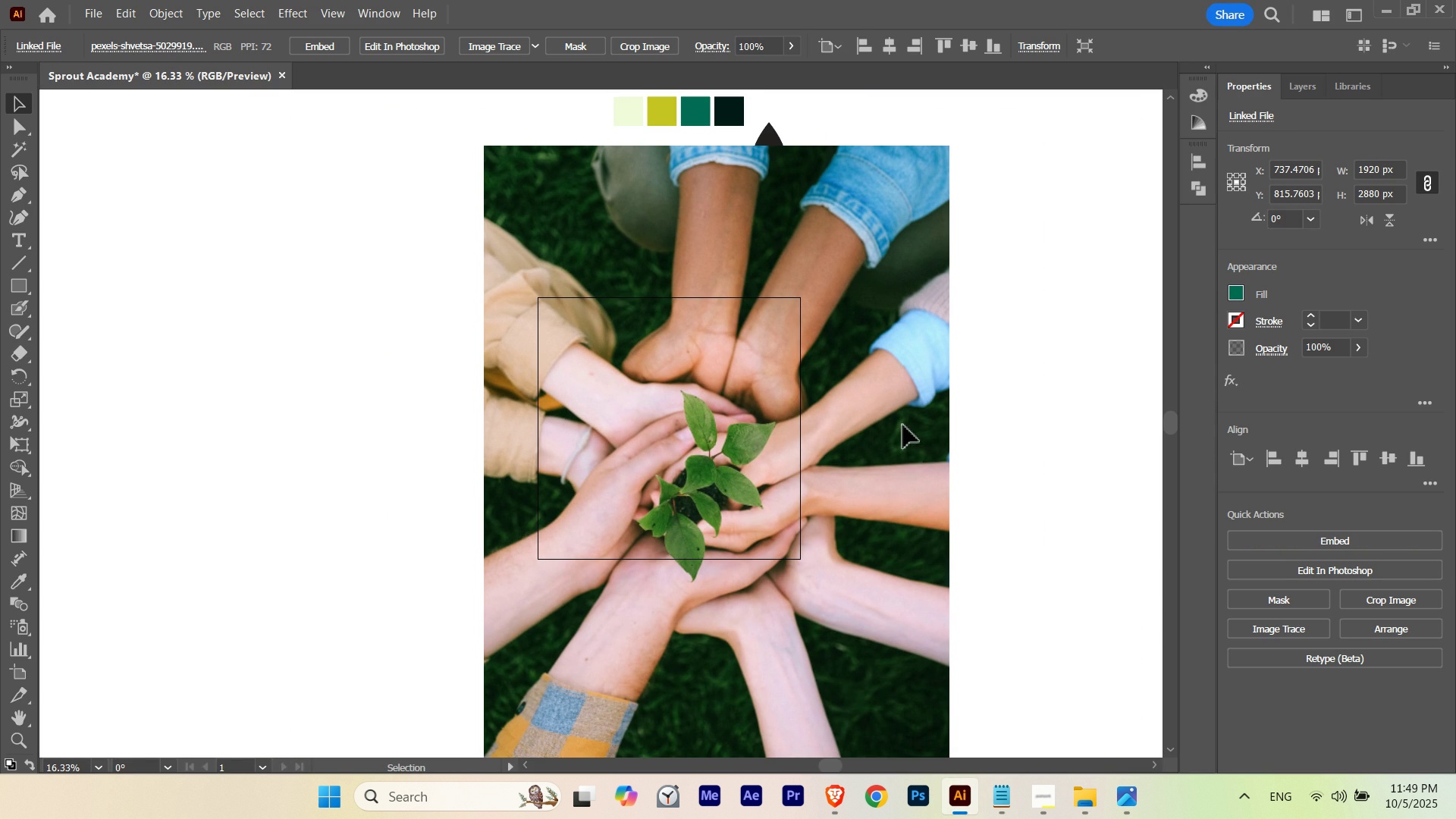 
left_click([903, 425])
 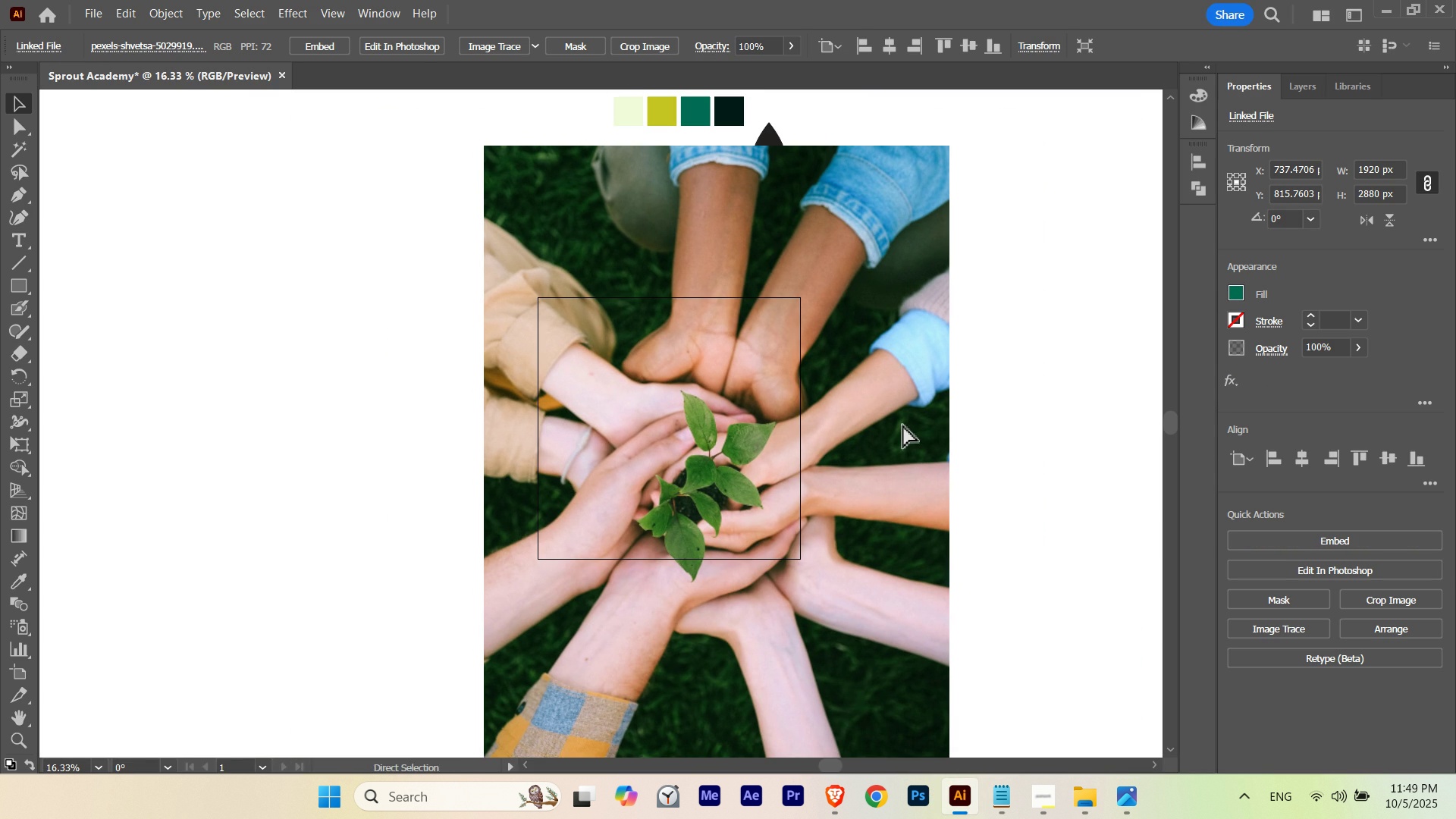 
key(Control+Shift+B)
 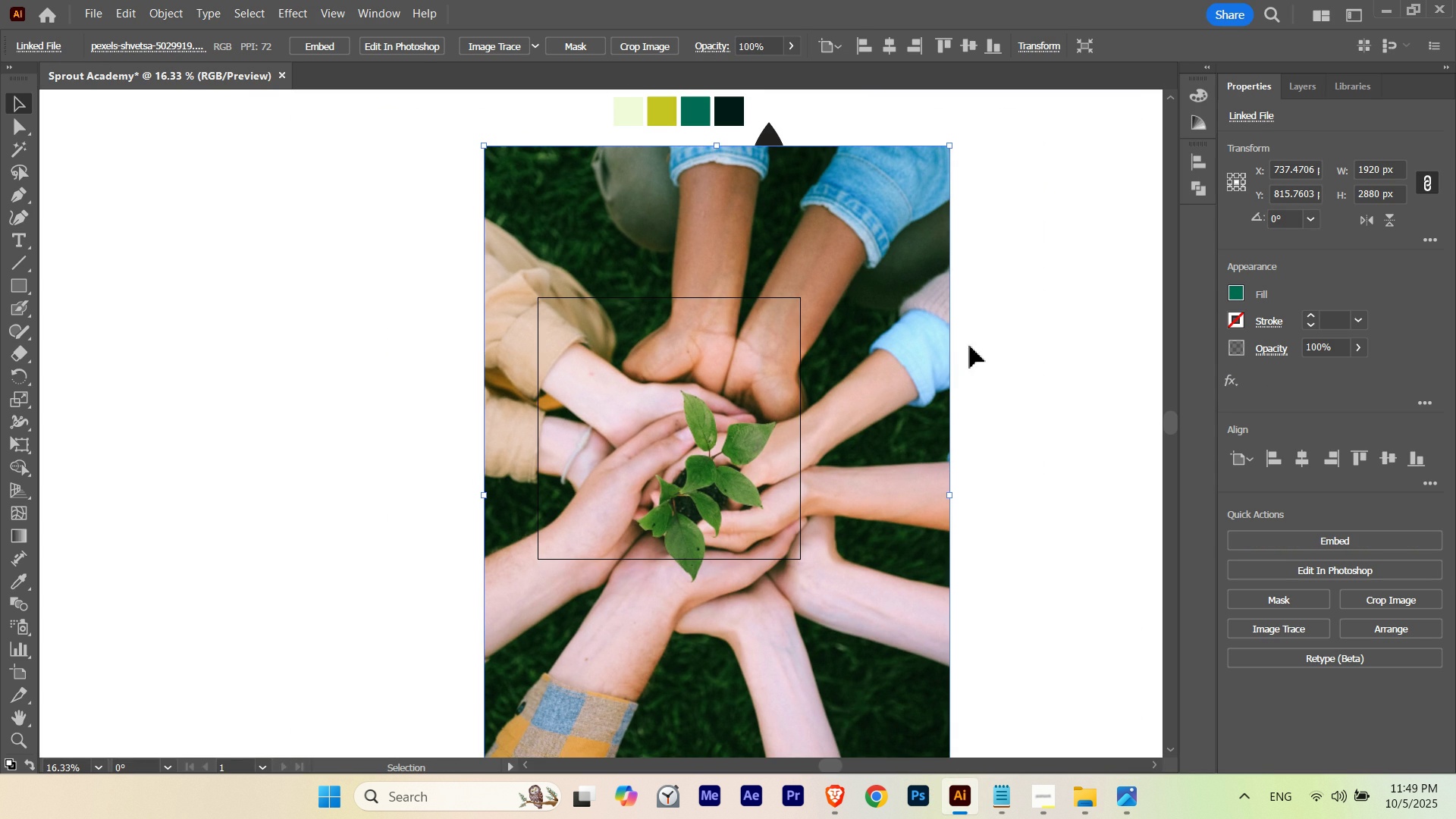 
hold_key(key=ShiftLeft, duration=1.82)
 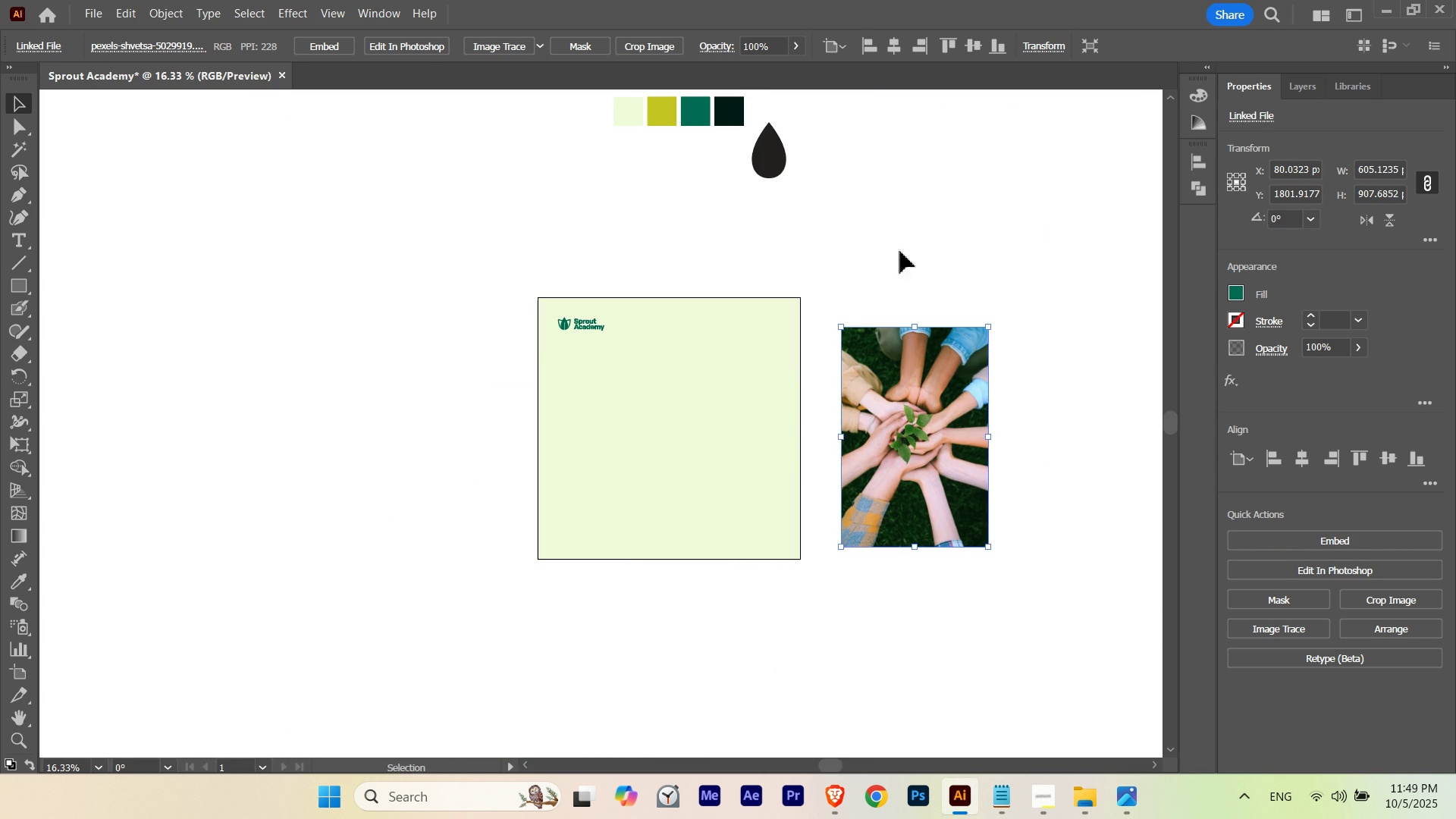 
hold_key(key=AltLeft, duration=0.83)
 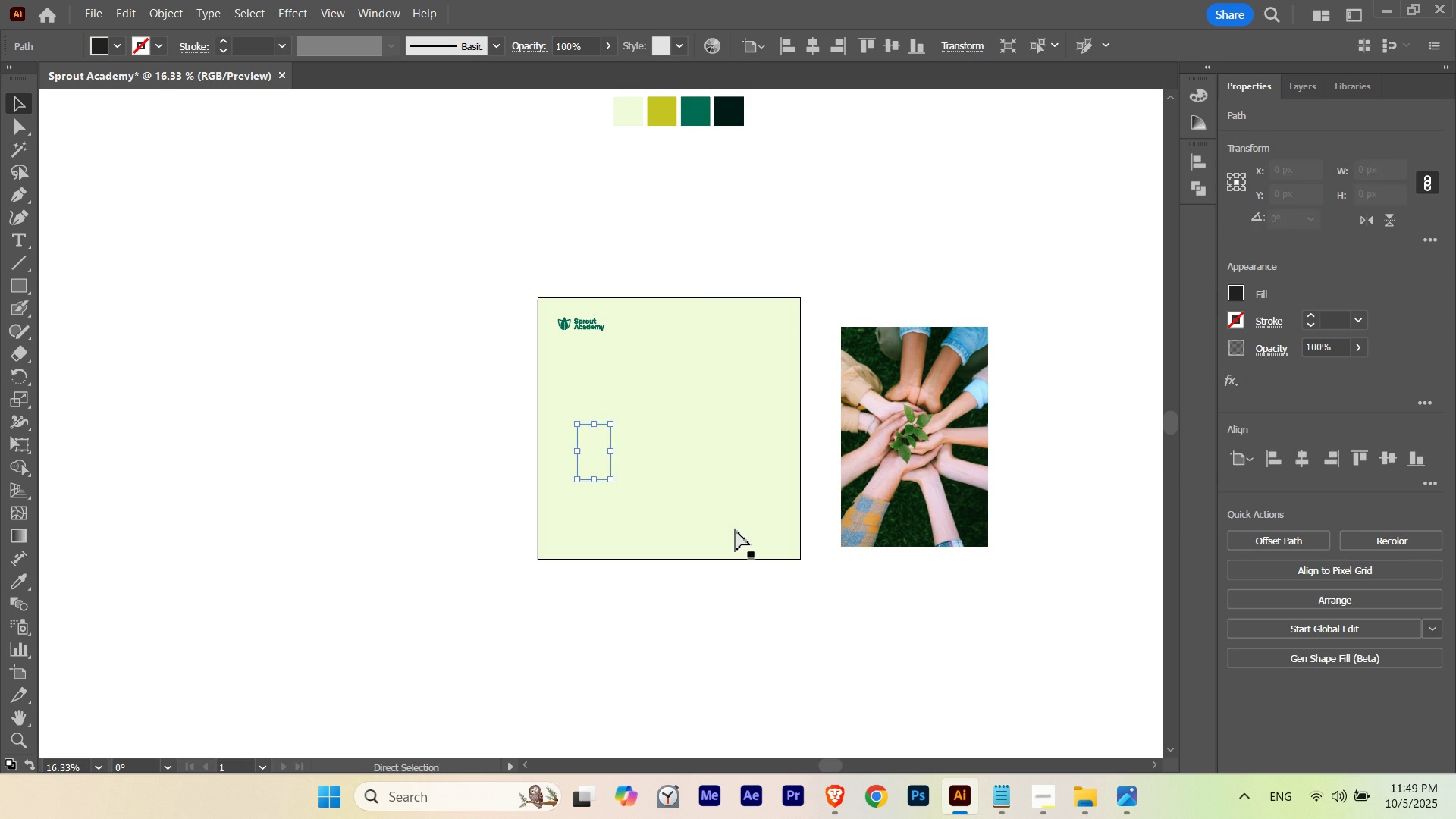 
key(Control+Shift+BracketRight)
 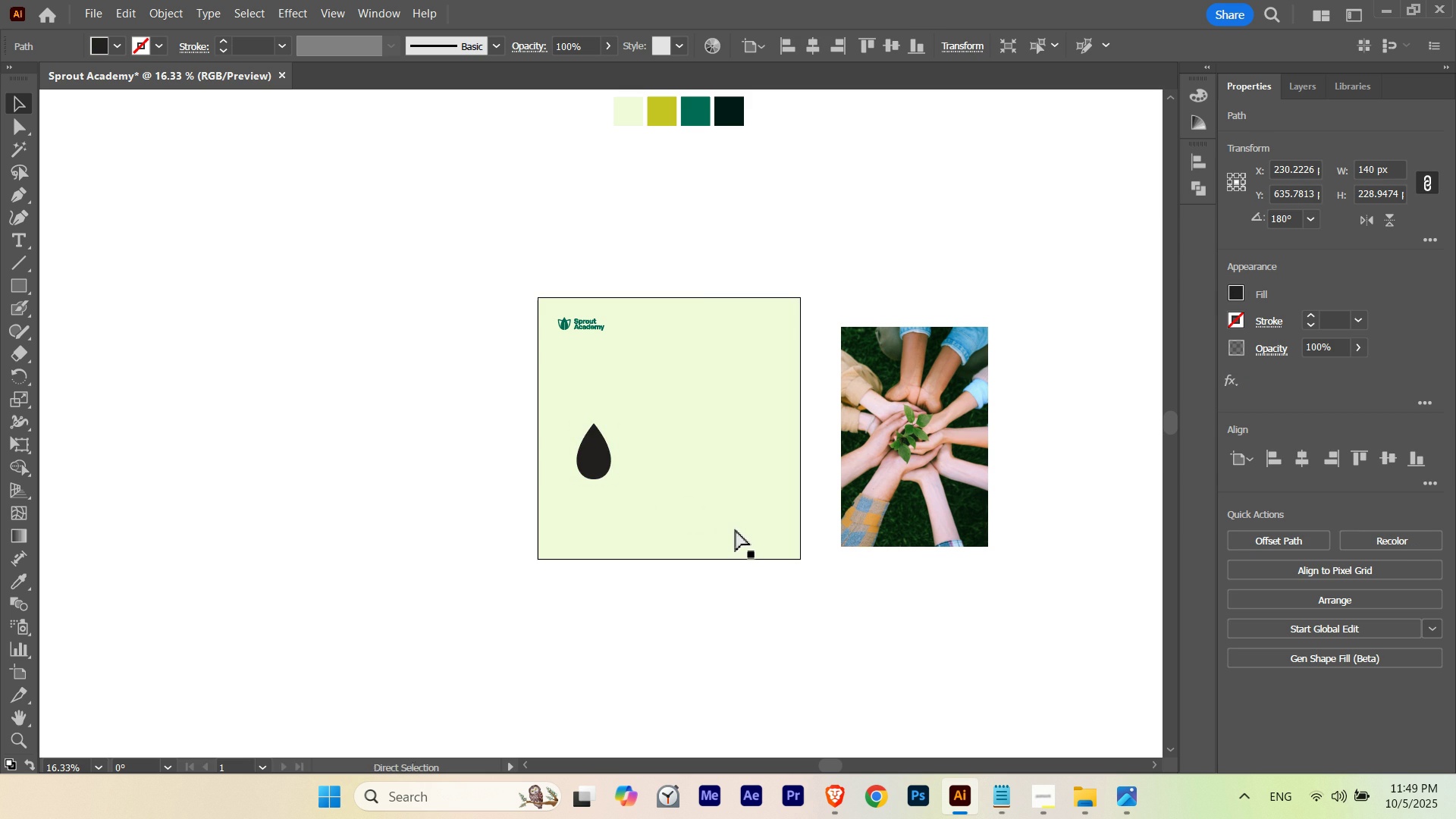 
hold_key(key=ControlLeft, duration=0.7)
 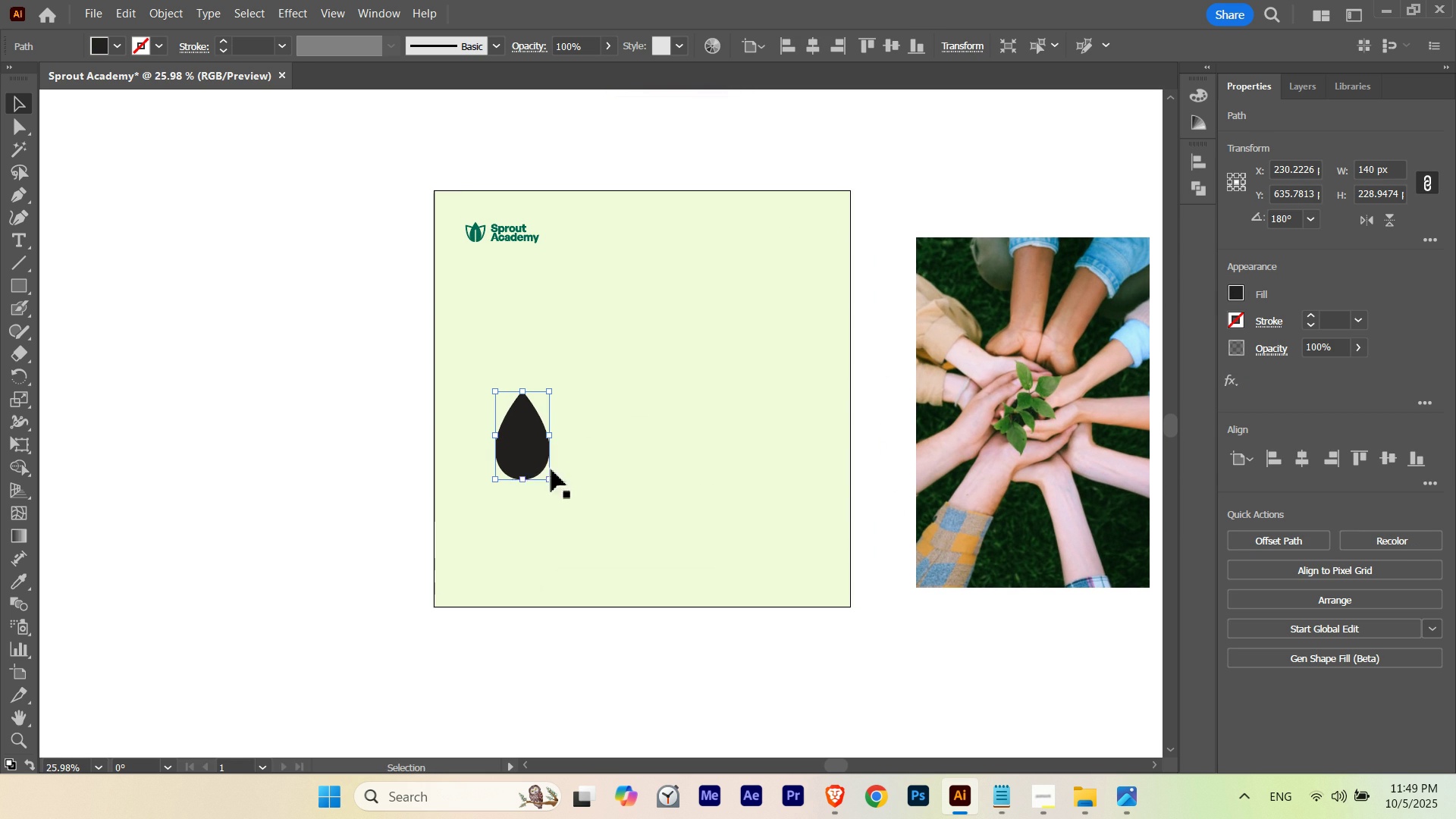 
hold_key(key=Space, duration=1.06)
 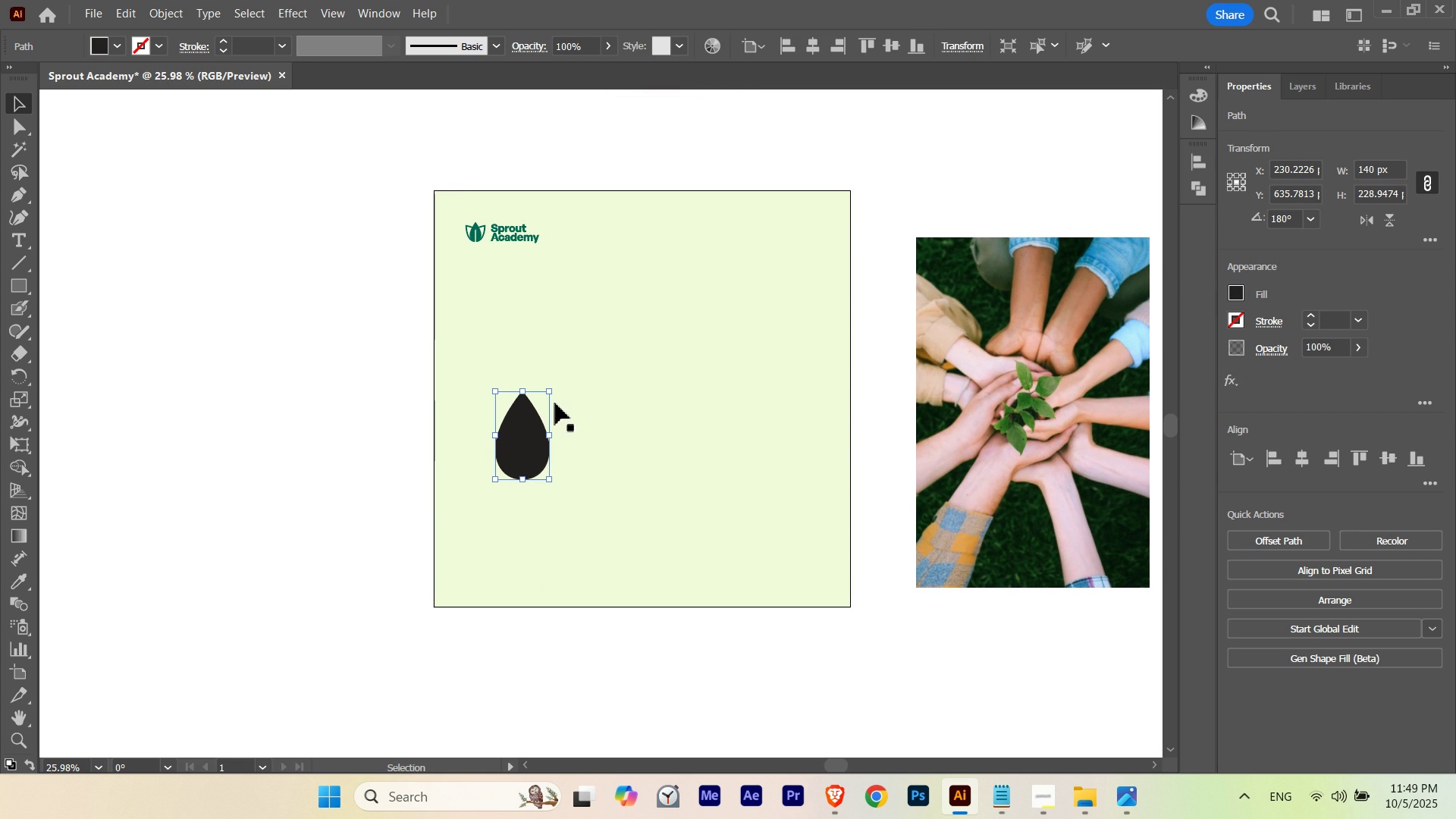 
hold_key(key=ShiftLeft, duration=1.66)
 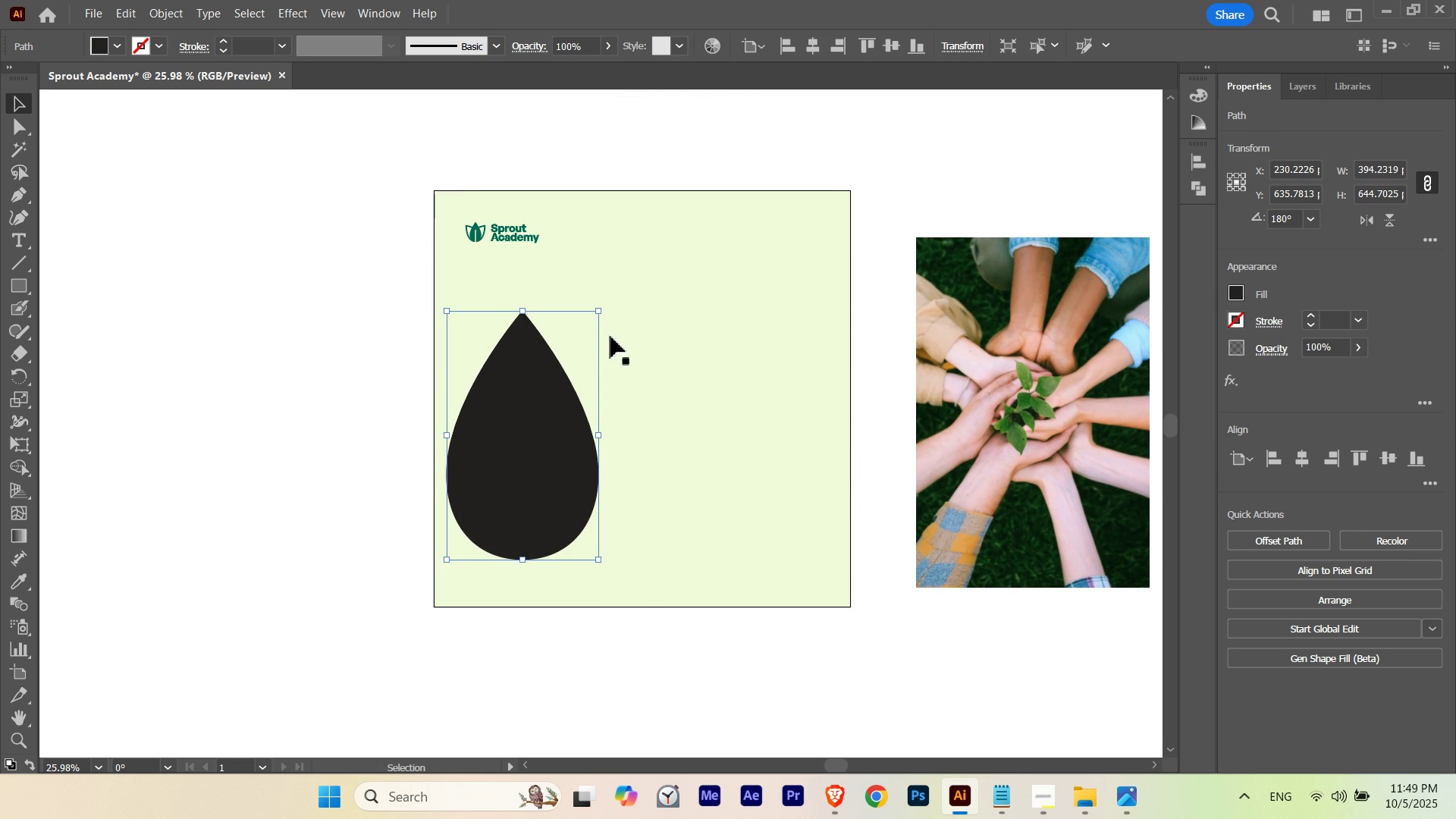 
hold_key(key=AltLeft, duration=1.49)
 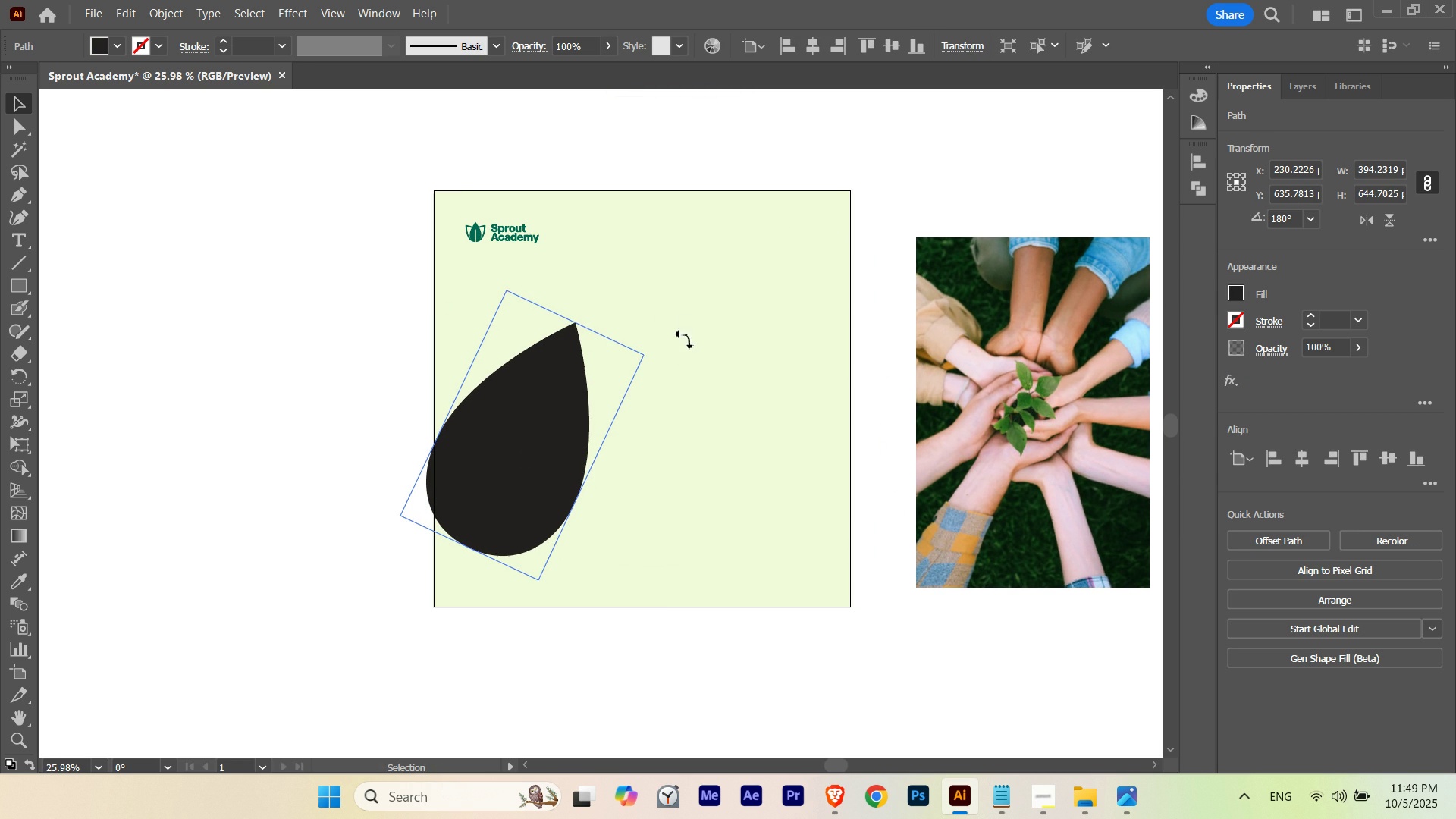 
hold_key(key=AltLeft, duration=1.83)
 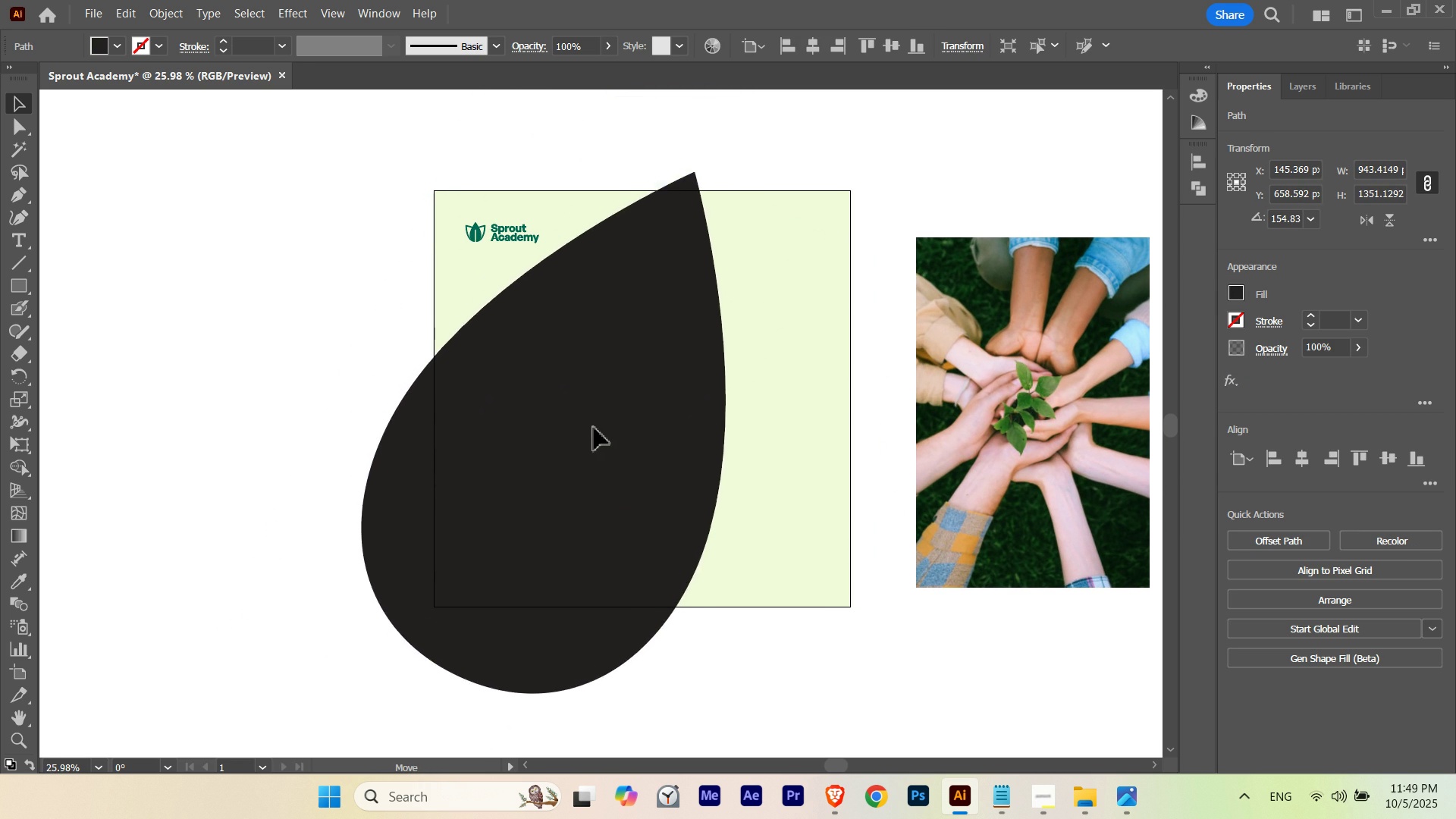 
hold_key(key=ShiftLeft, duration=1.83)
 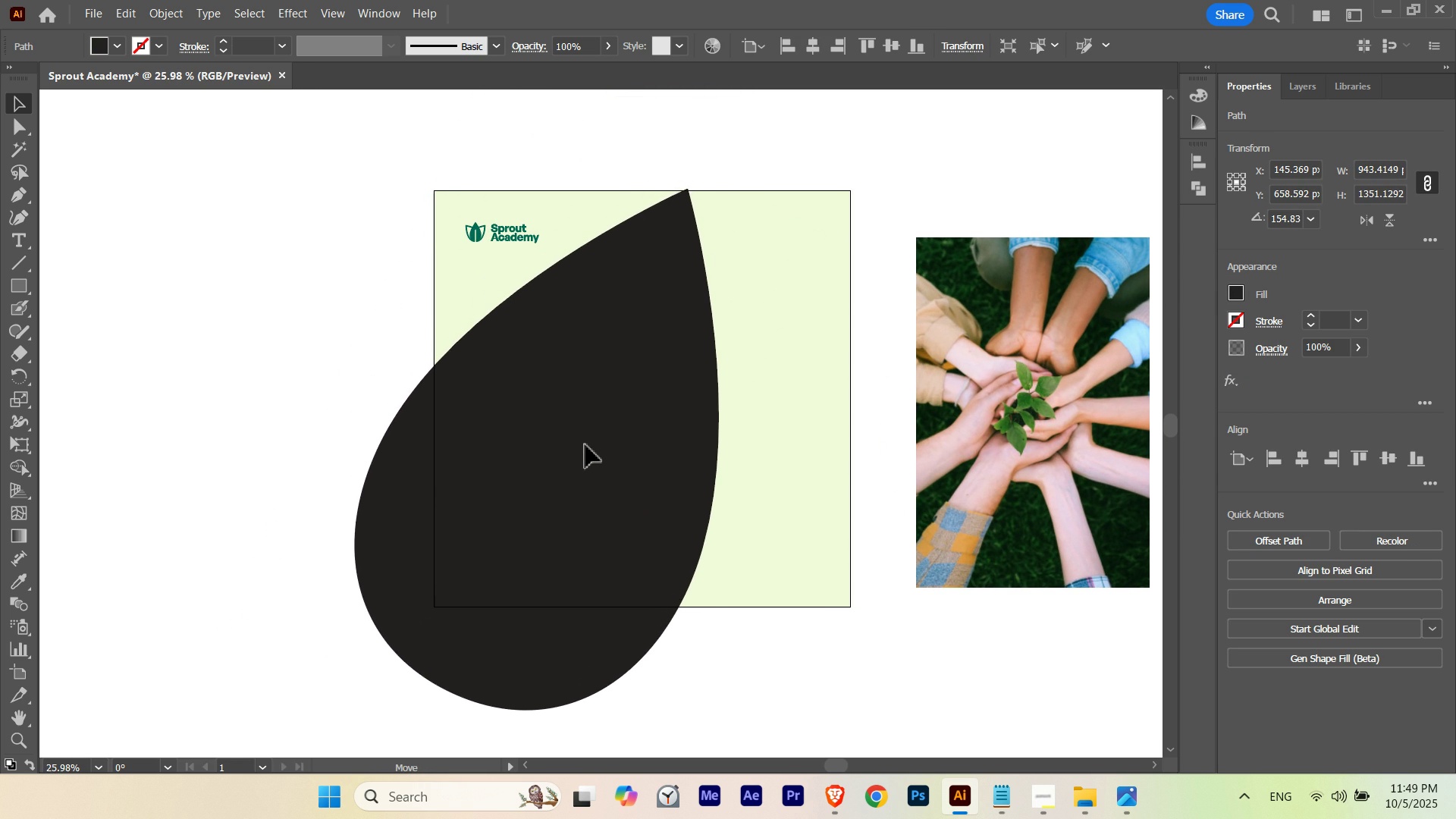 
key(Control+U)
 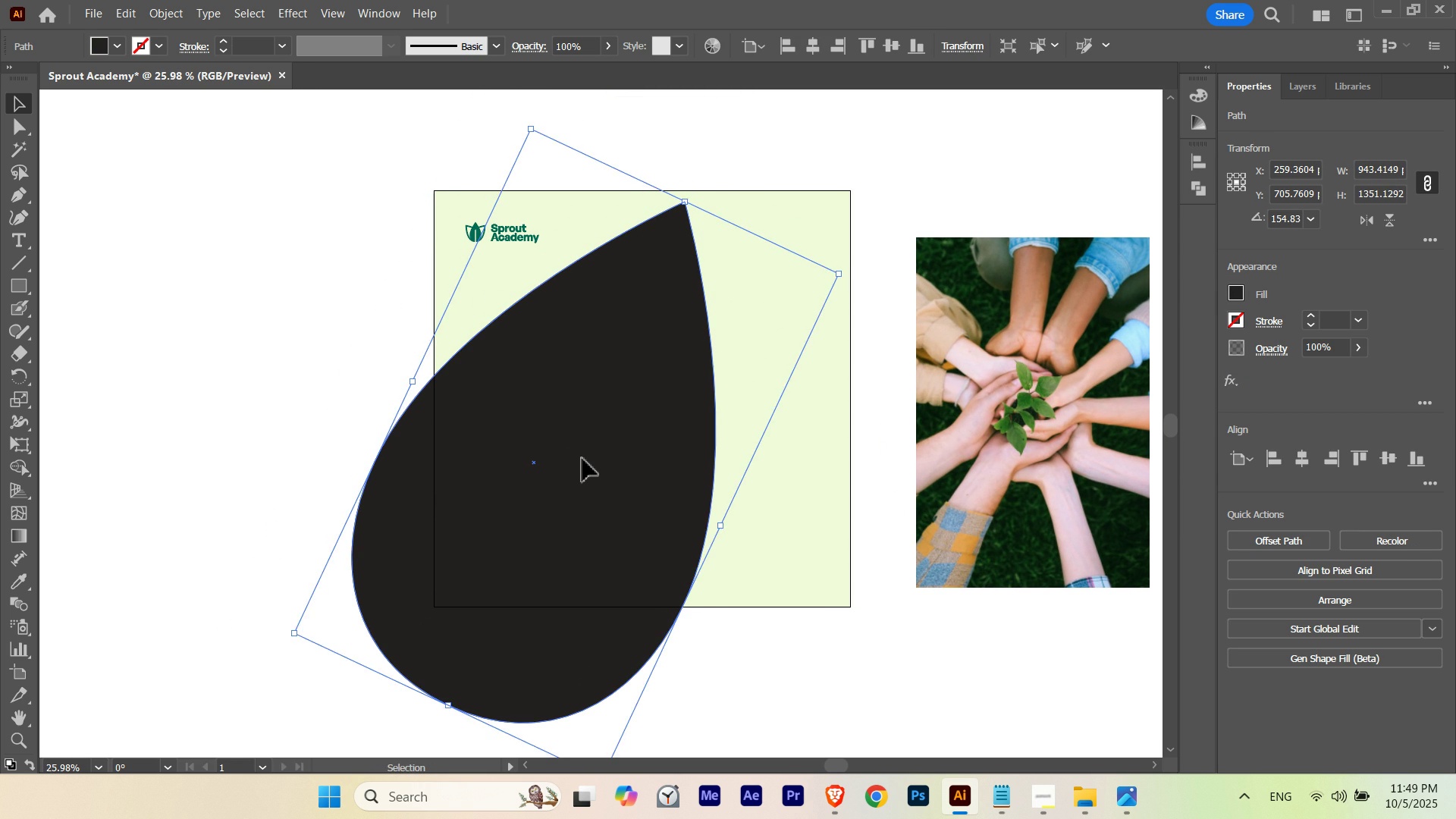 
hold_key(key=ShiftLeft, duration=2.57)
 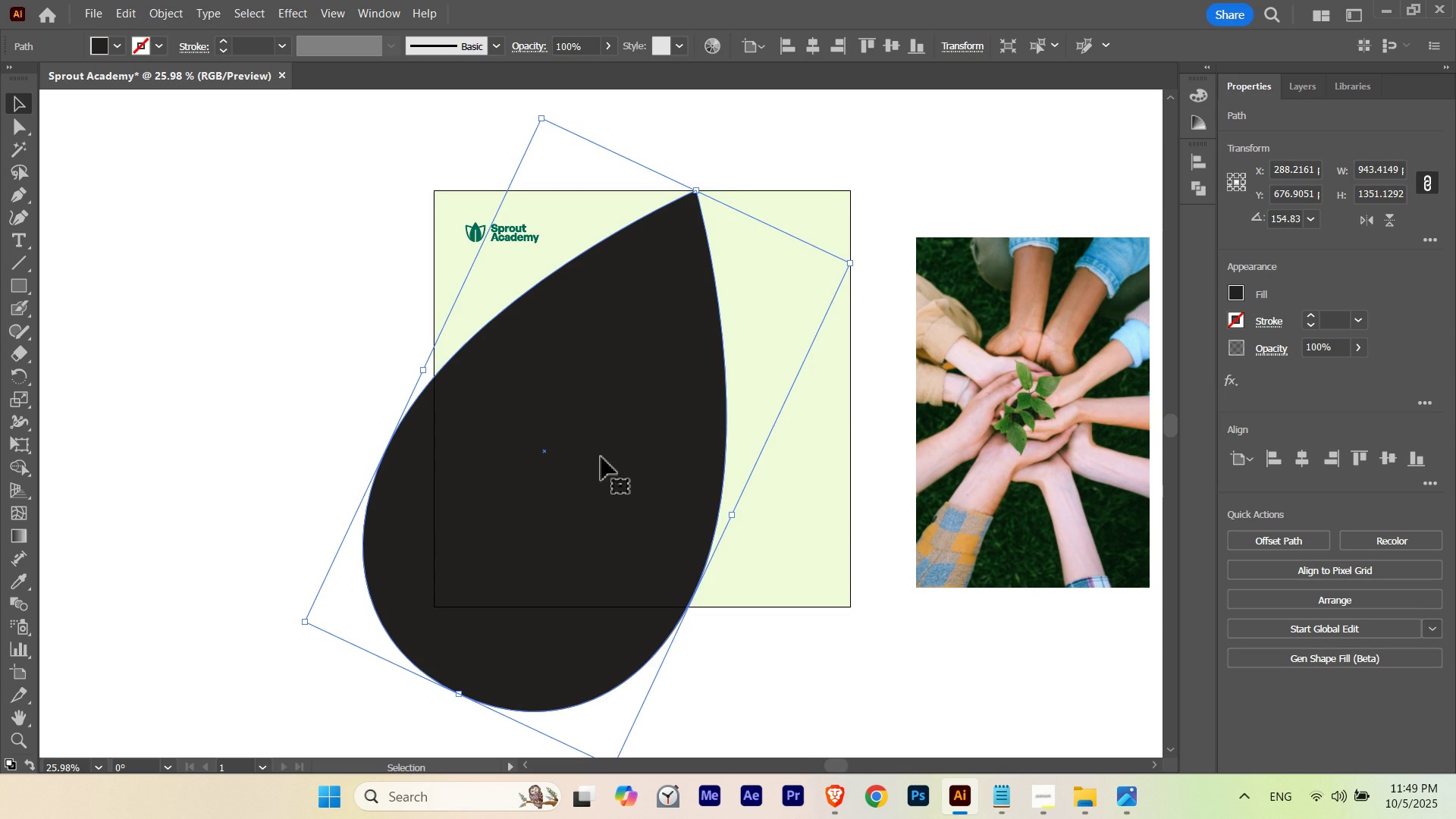 
left_click([601, 457])
 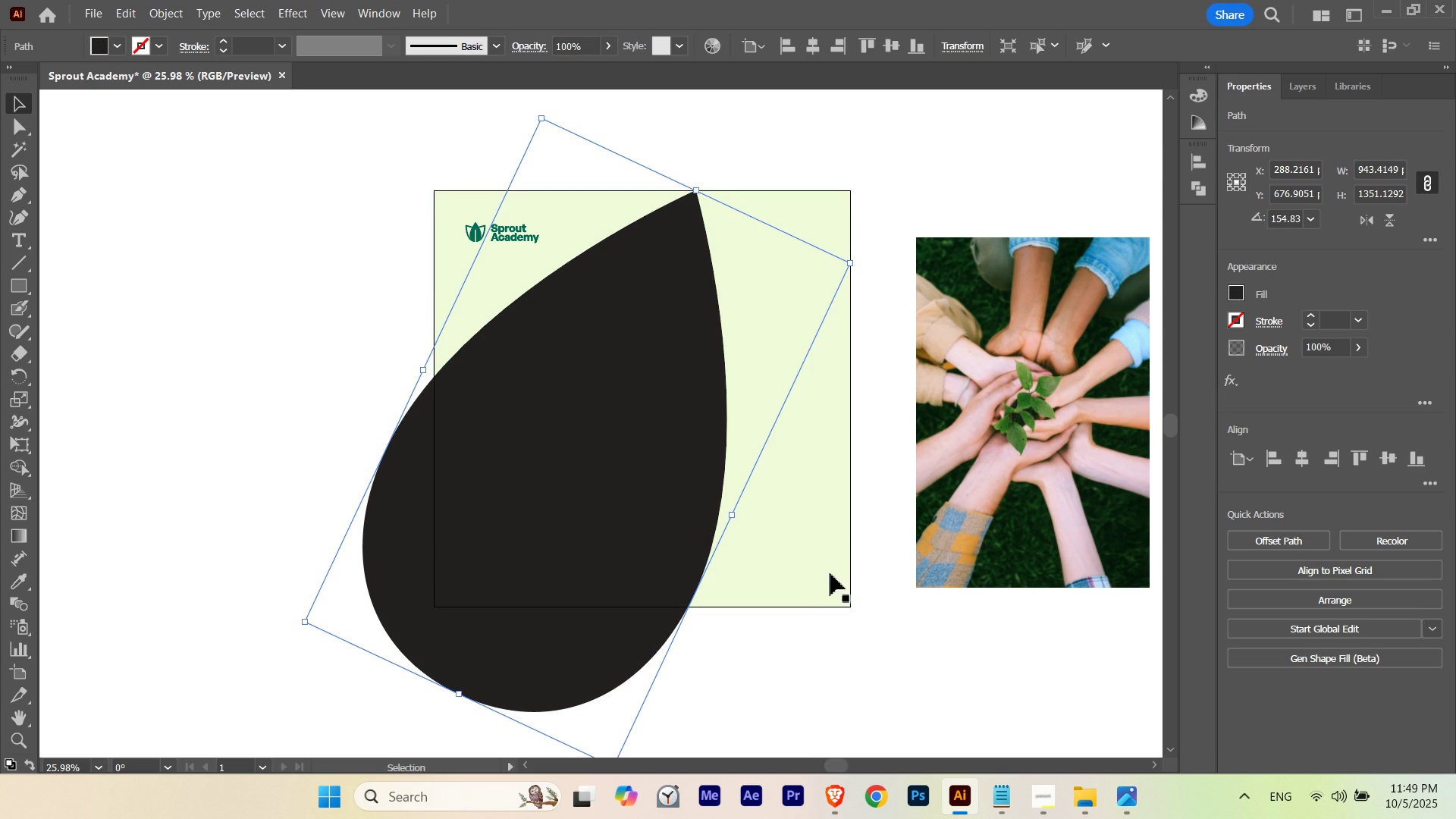 
hold_key(key=Space, duration=0.38)
 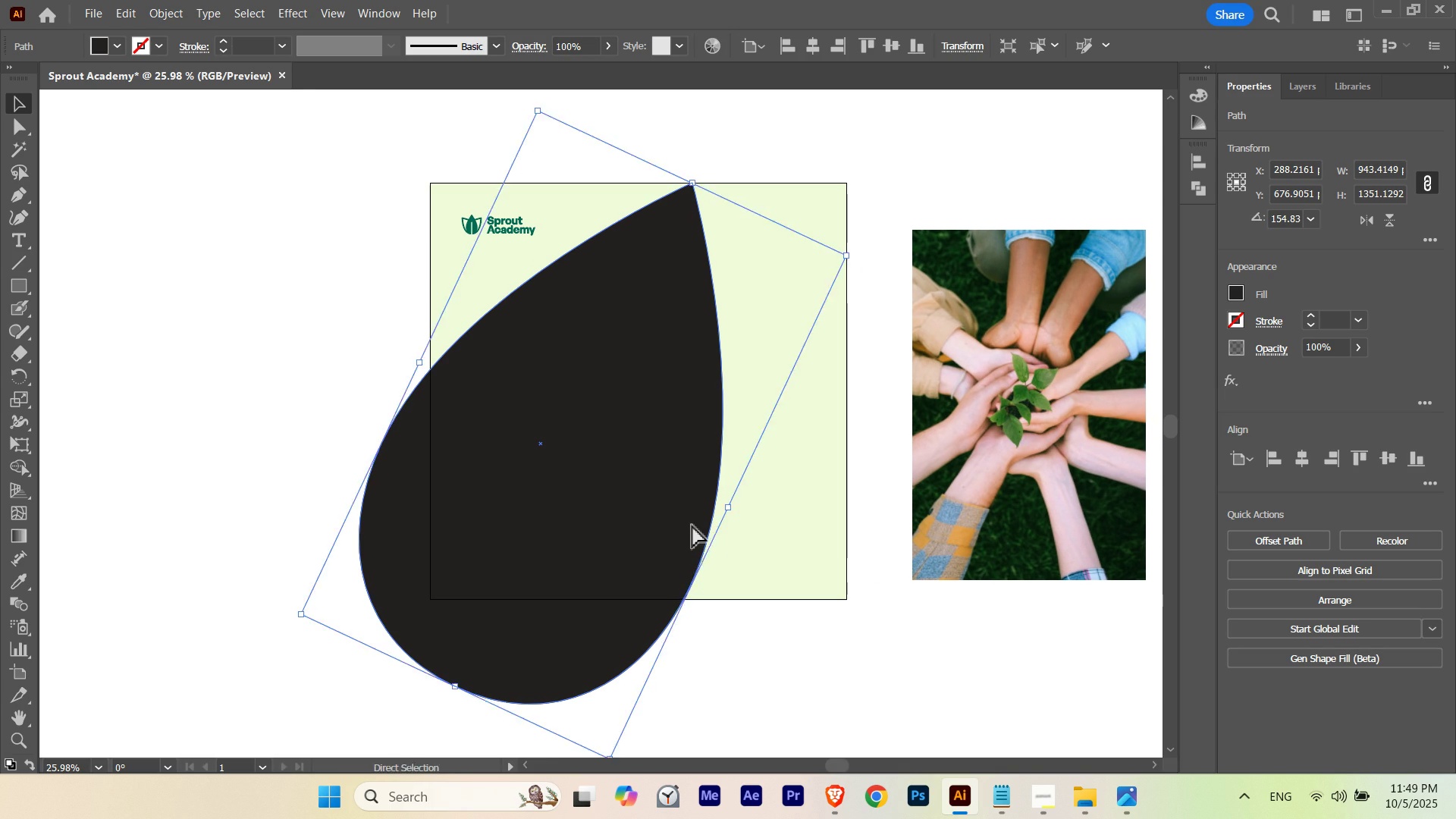 
key(Control+Shift+B)
 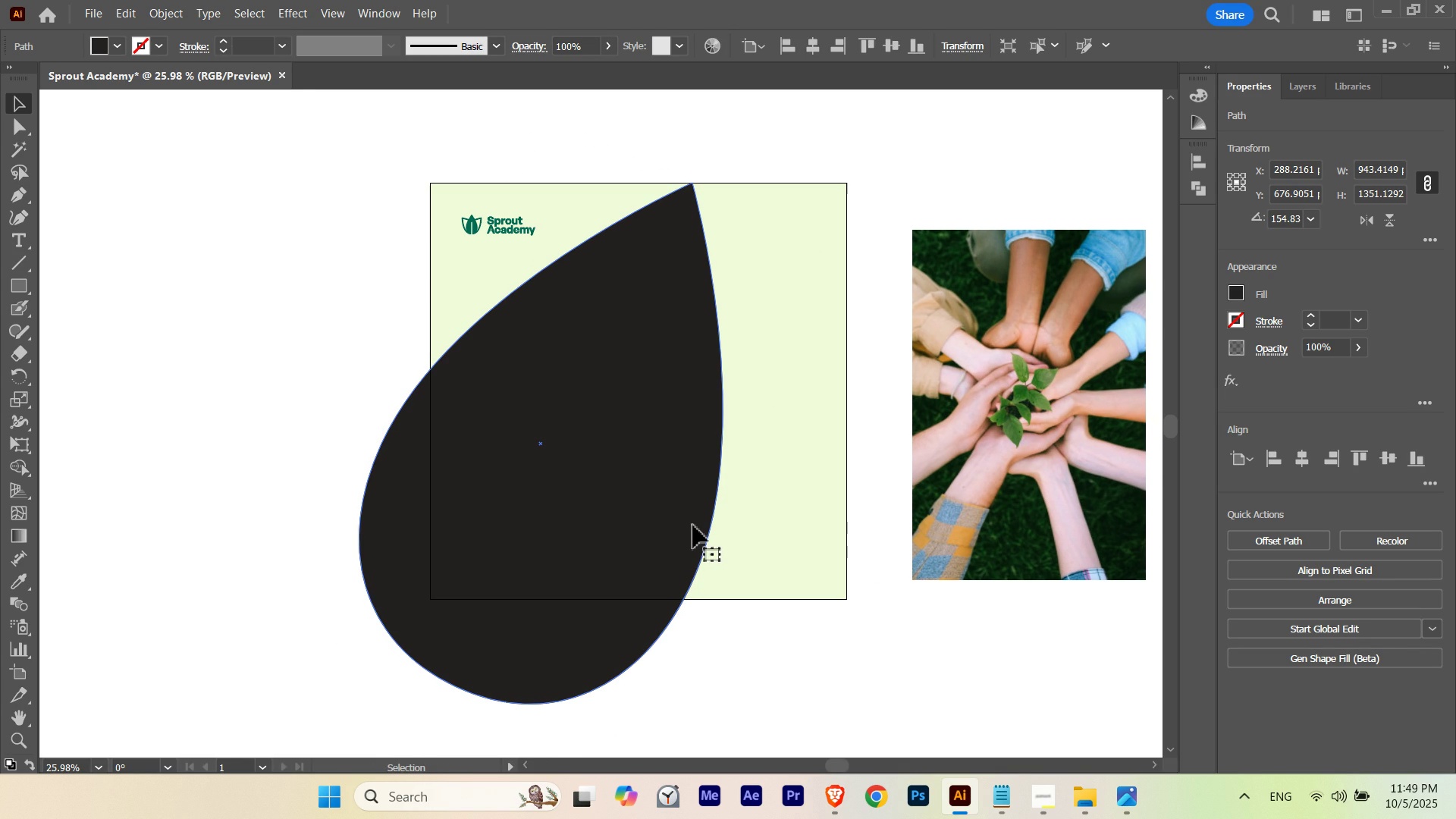 
key(Control+M)
 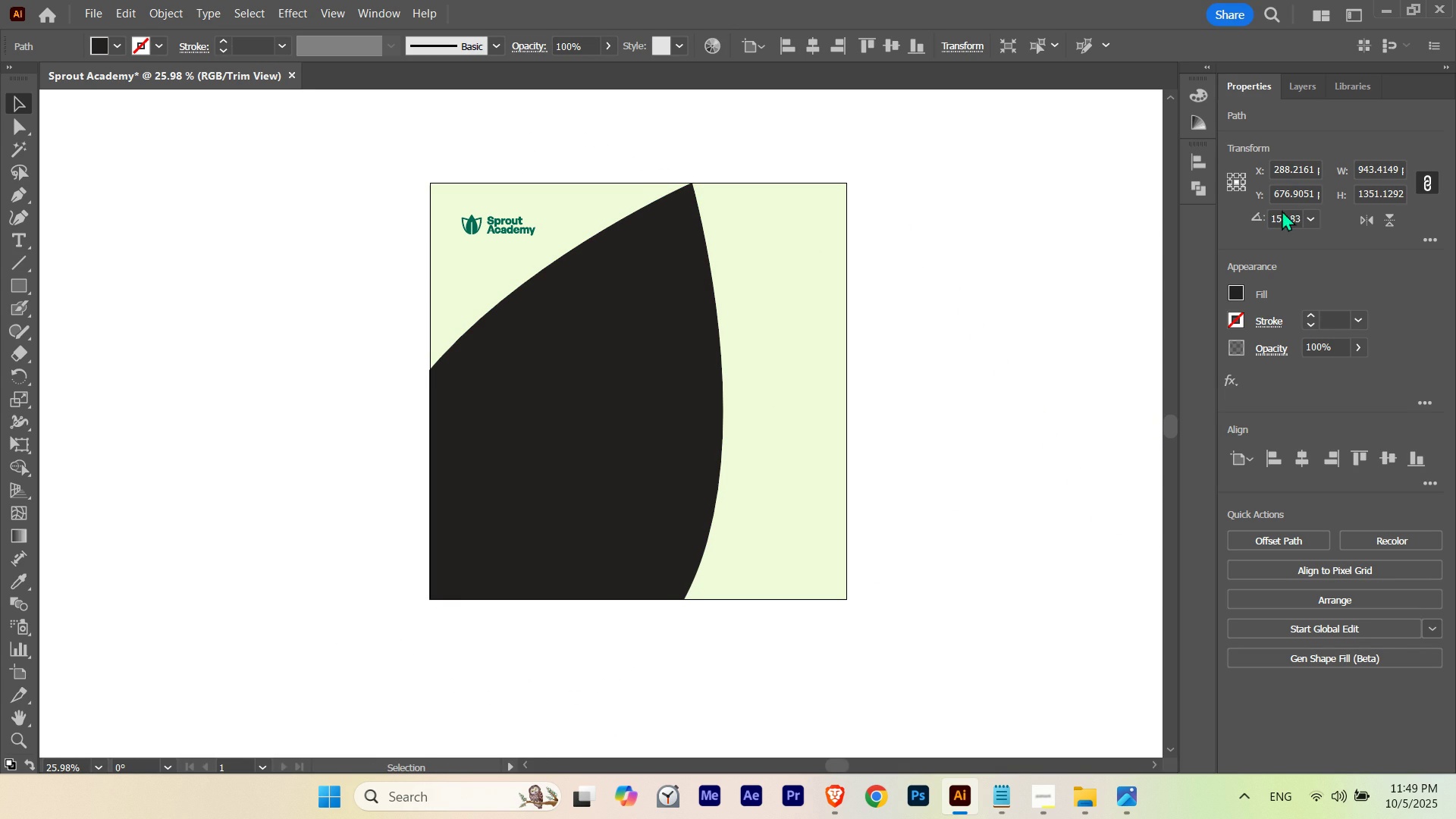 
hold_key(key=ShiftLeft, duration=2.29)
scroll: coordinate [1375, 167], scroll_direction: down, amount: 14.0
 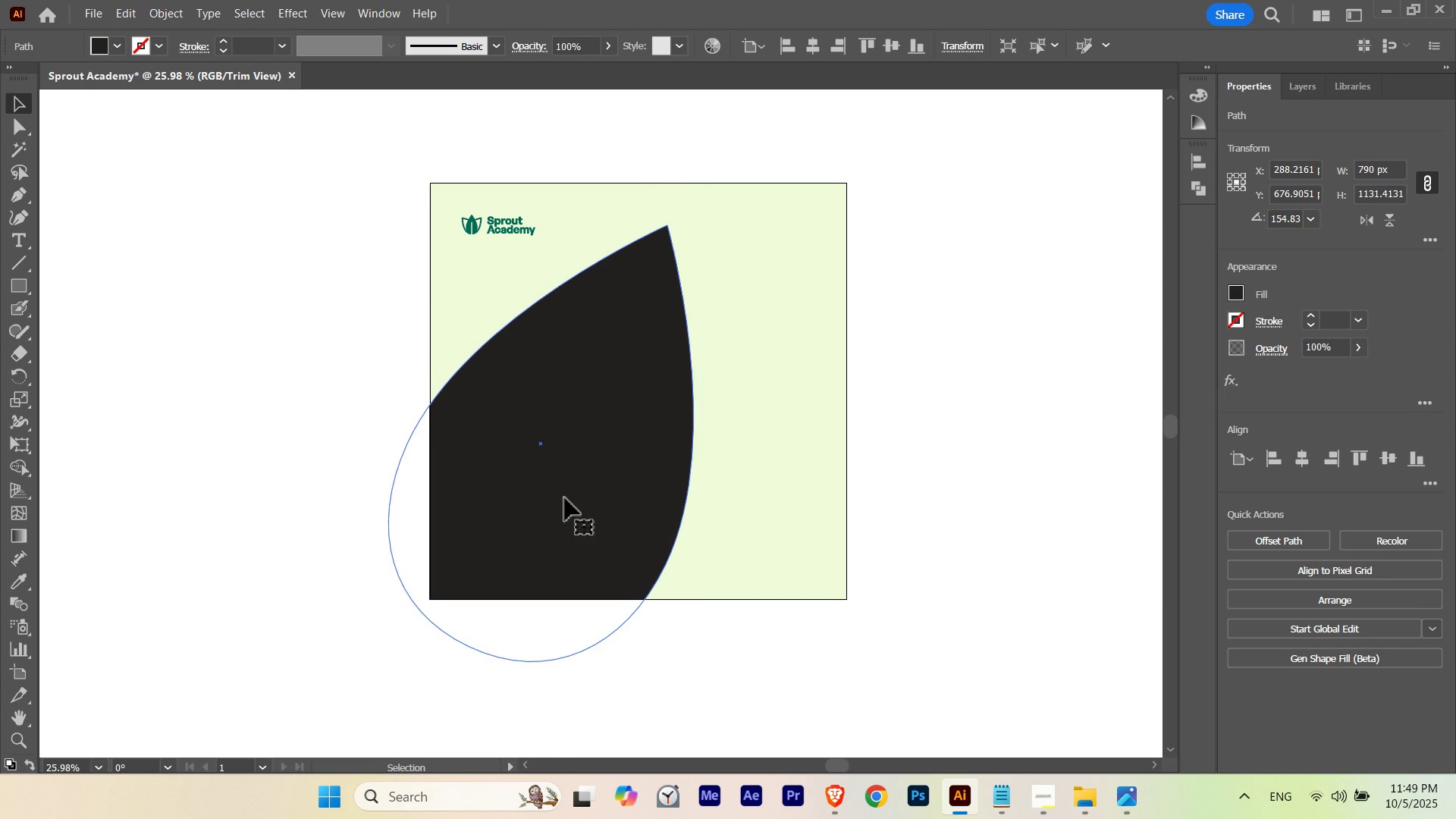 
hold_key(key=ShiftLeft, duration=1.56)
 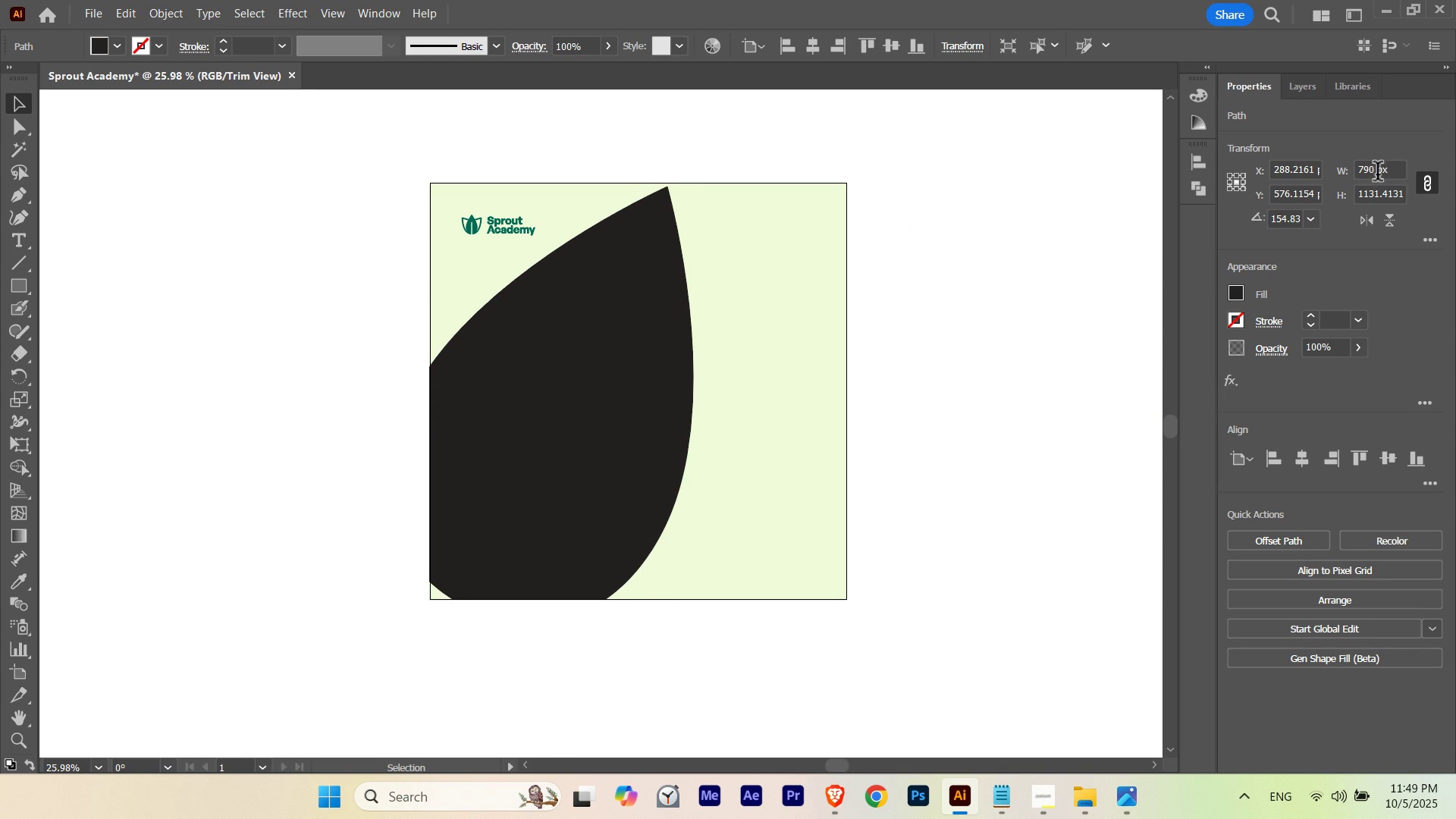 
hold_key(key=ShiftLeft, duration=2.09)
scroll: coordinate [1380, 170], scroll_direction: up, amount: 3.0
 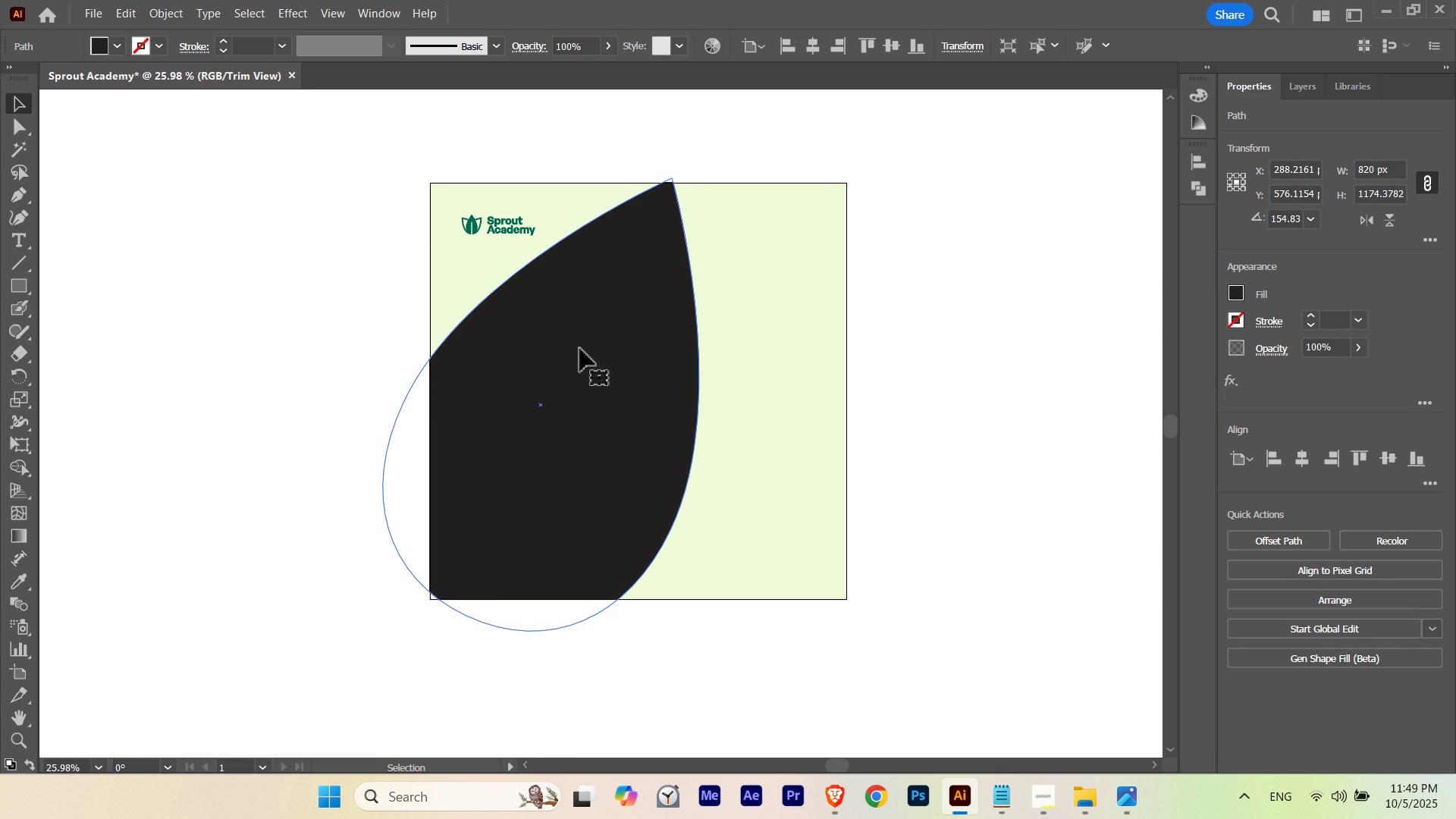 
hold_key(key=ShiftLeft, duration=1.04)
 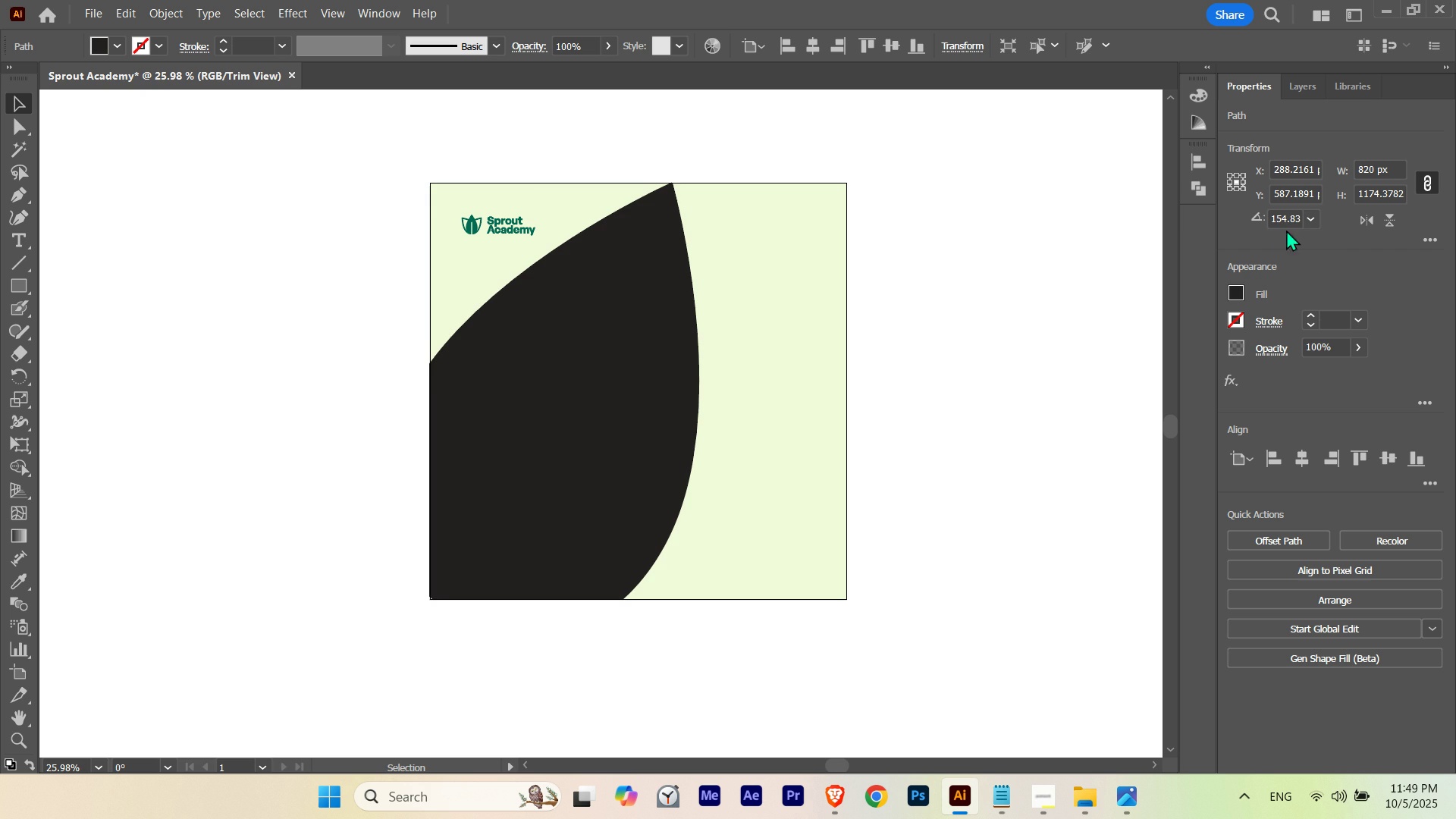 
hold_key(key=ShiftLeft, duration=1.19)
scroll: coordinate [1291, 218], scroll_direction: up, amount: 1.0
 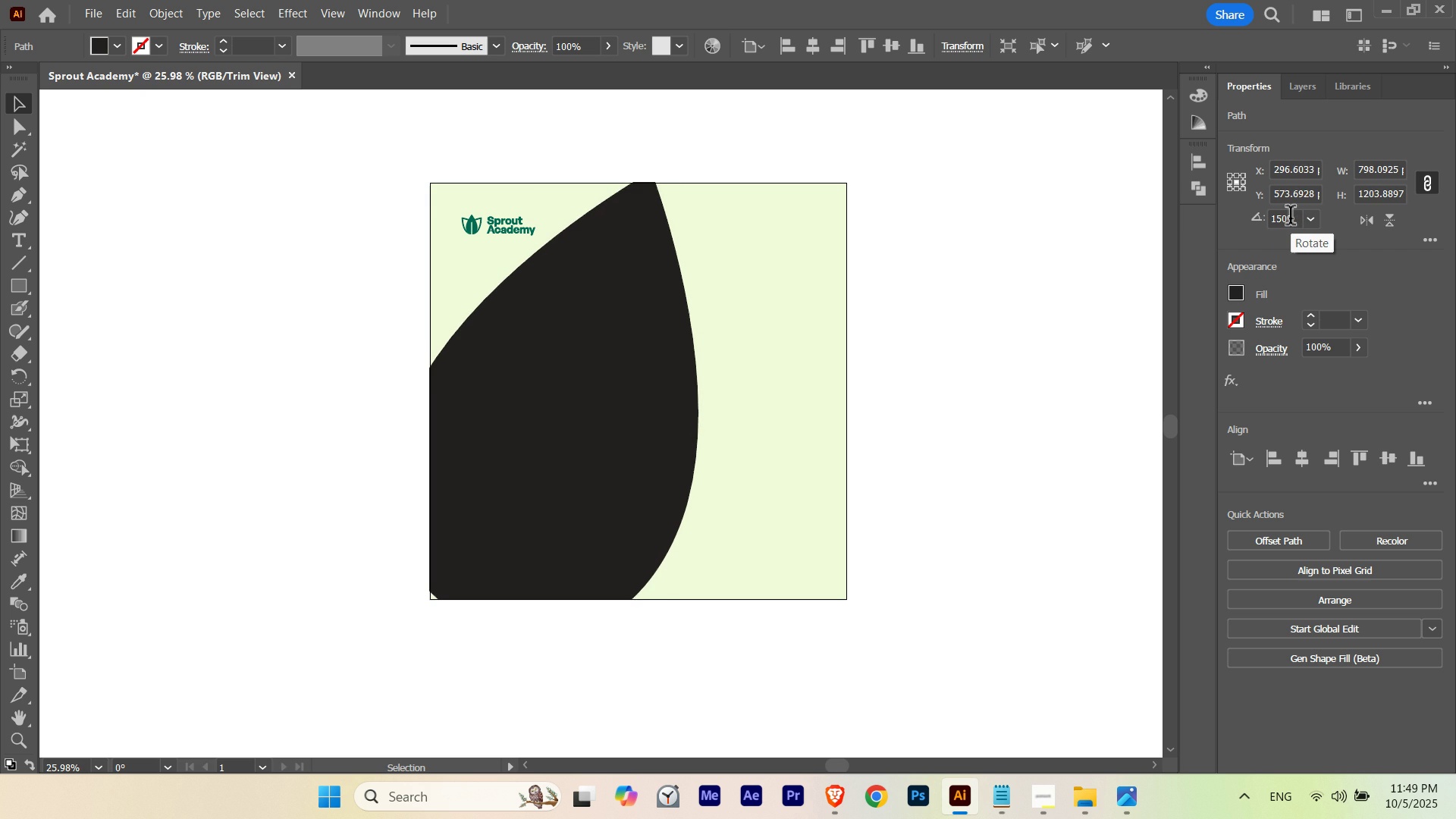 
scroll: coordinate [1291, 218], scroll_direction: none, amount: 0.0
 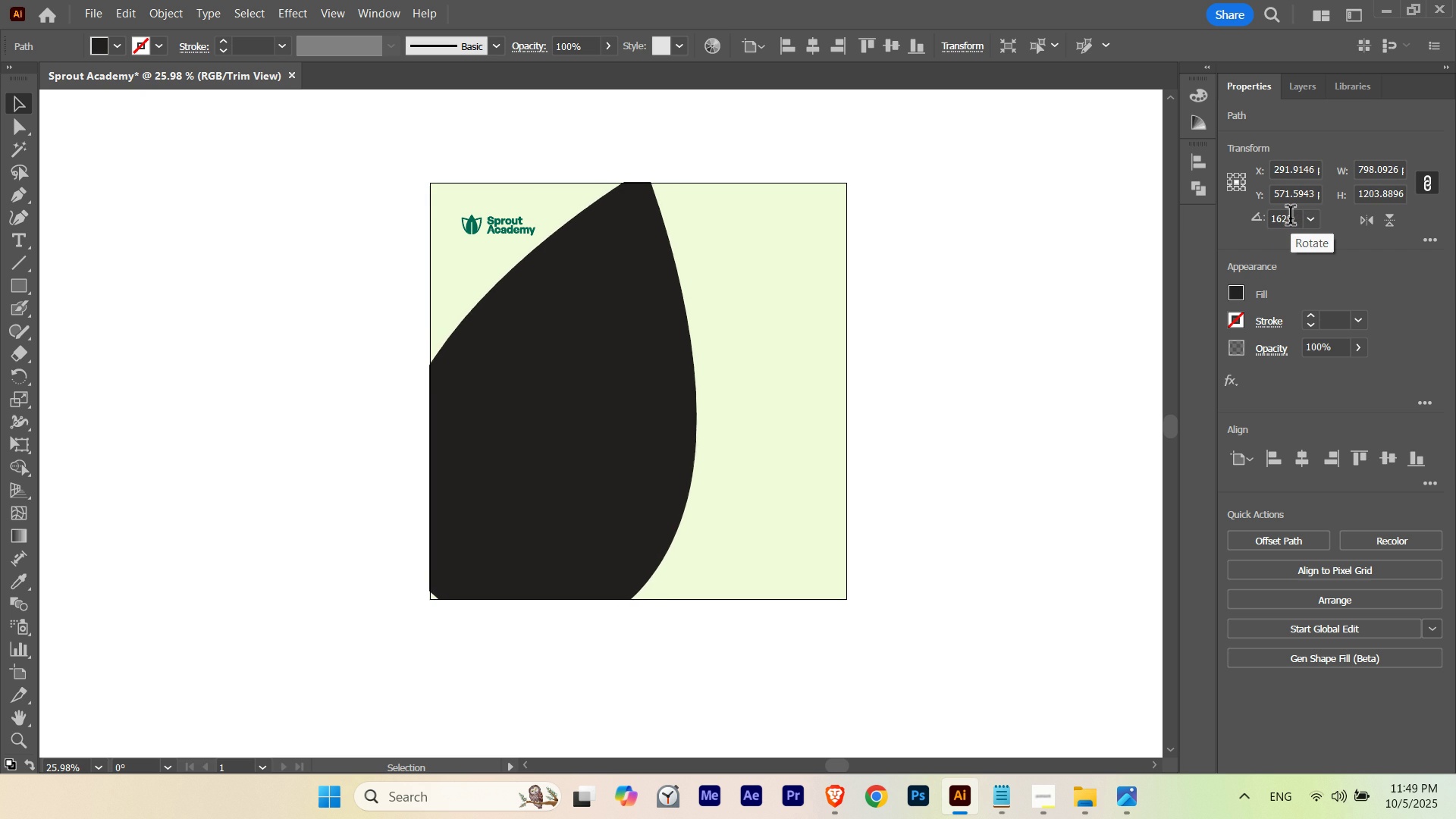 
scroll: coordinate [1391, 167], scroll_direction: up, amount: 4.0
 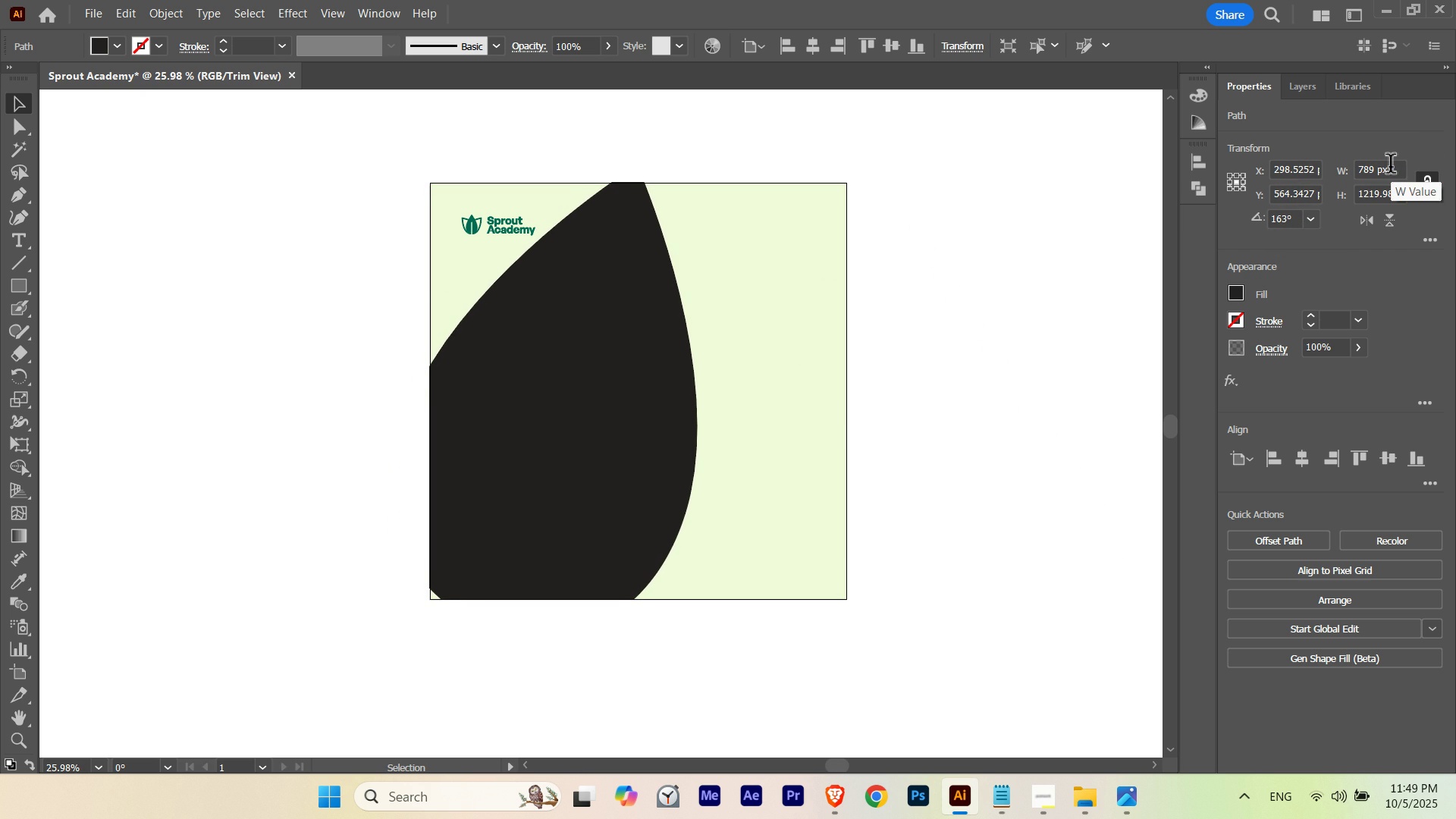 
scroll: coordinate [1391, 167], scroll_direction: down, amount: 1.0
 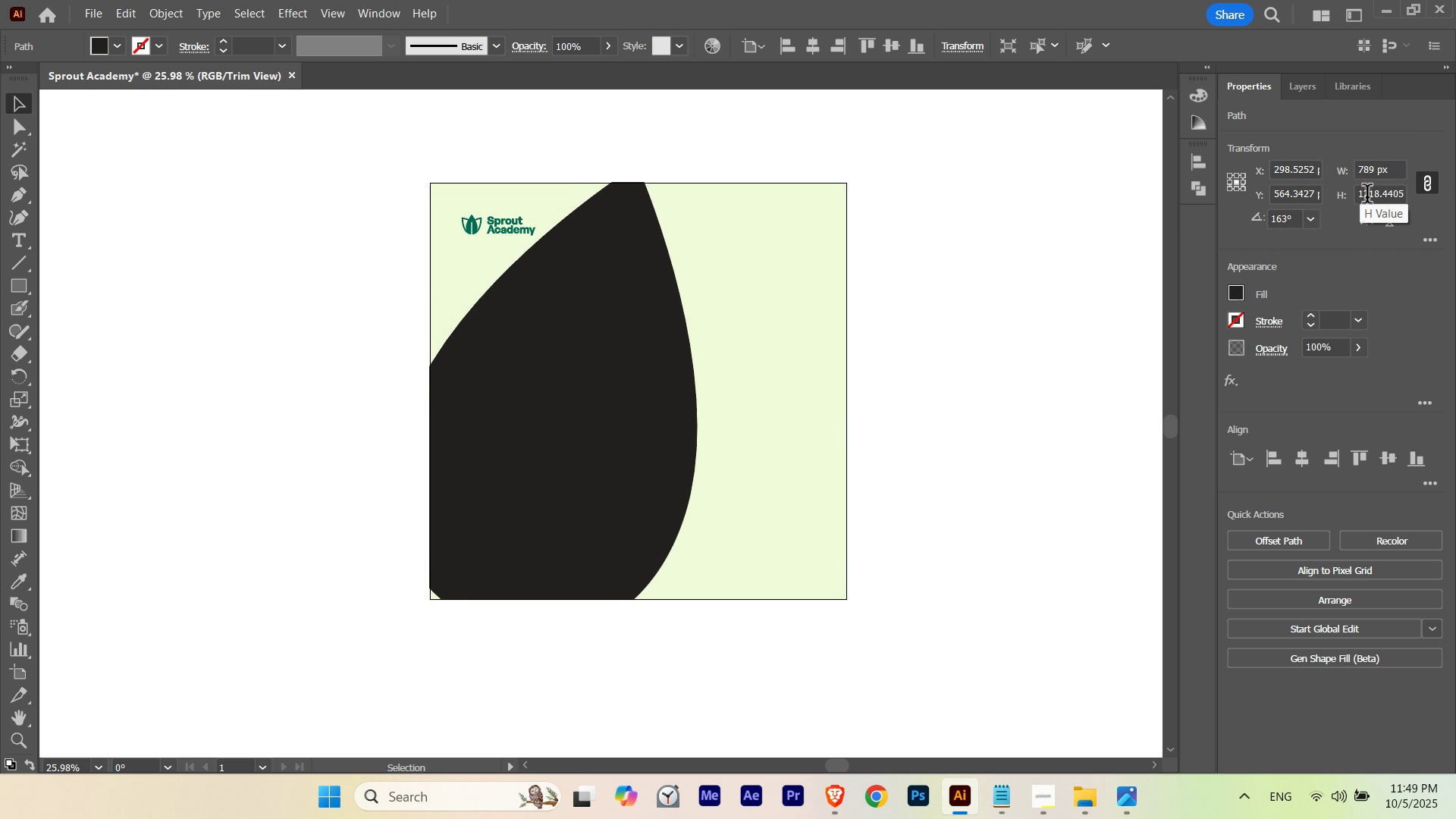 
scroll: coordinate [1369, 197], scroll_direction: up, amount: 3.0
 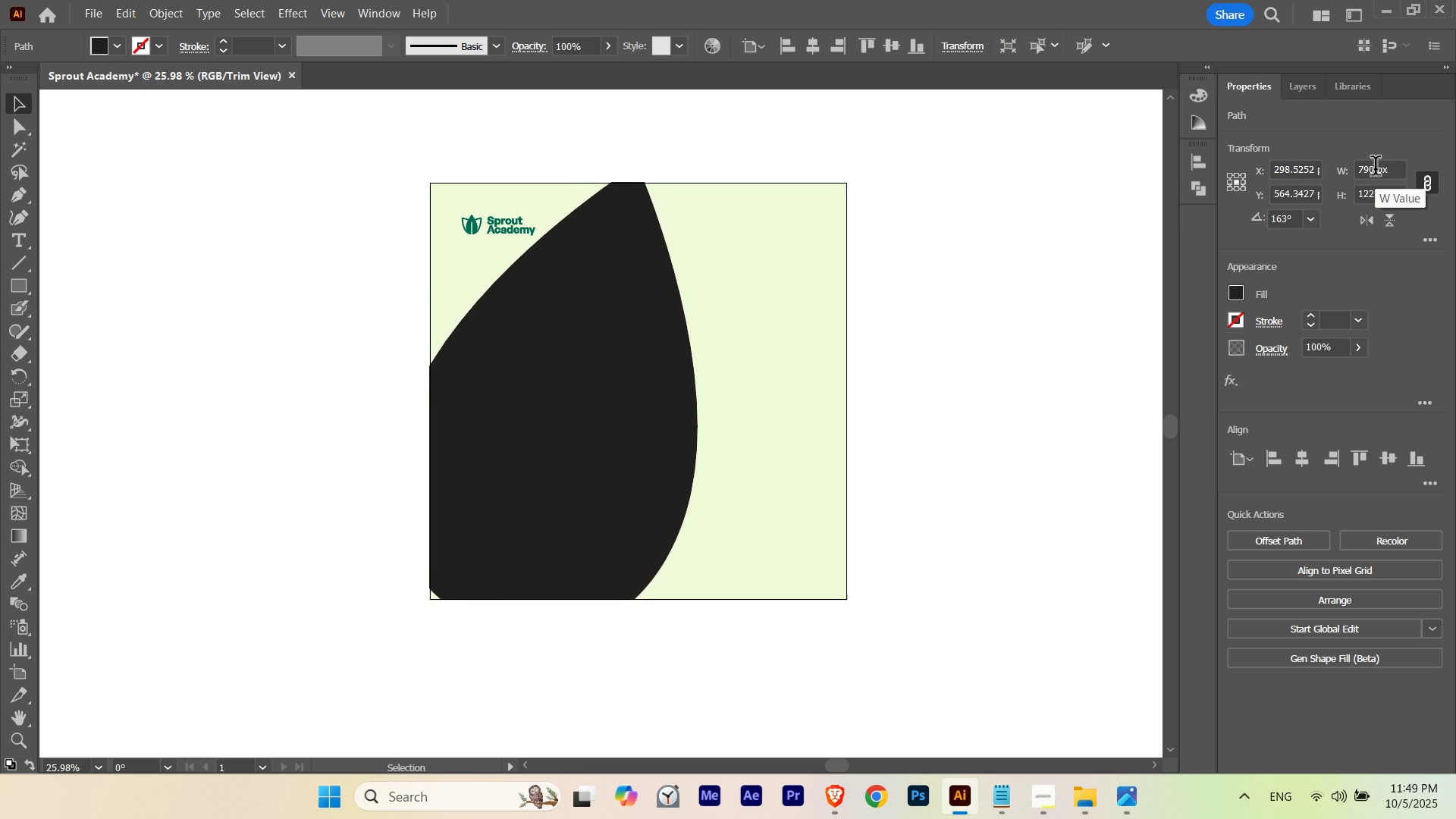 
hold_key(key=ShiftLeft, duration=2.97)
scroll: coordinate [1376, 169], scroll_direction: down, amount: 3.0
 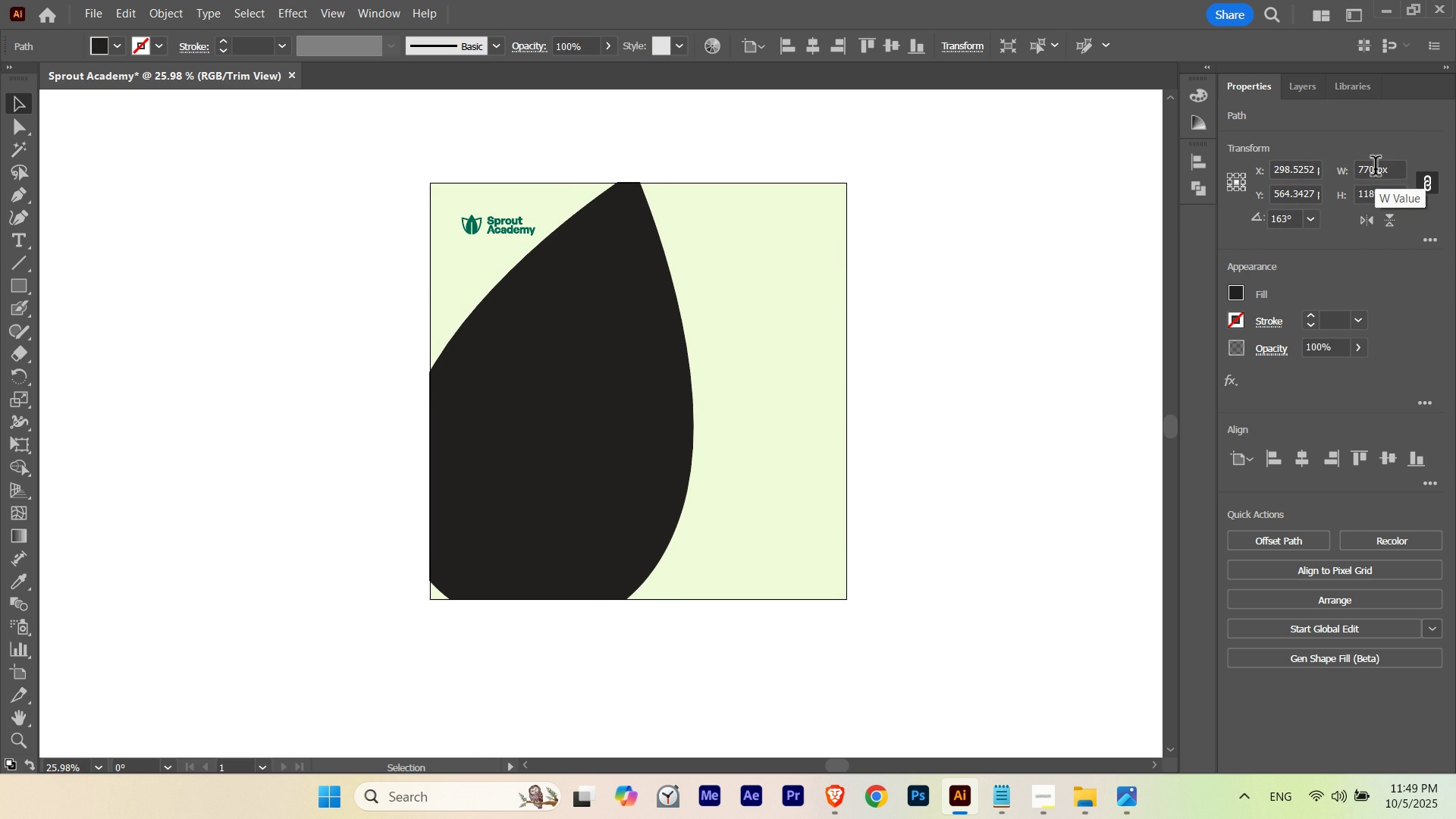 
key(V)
 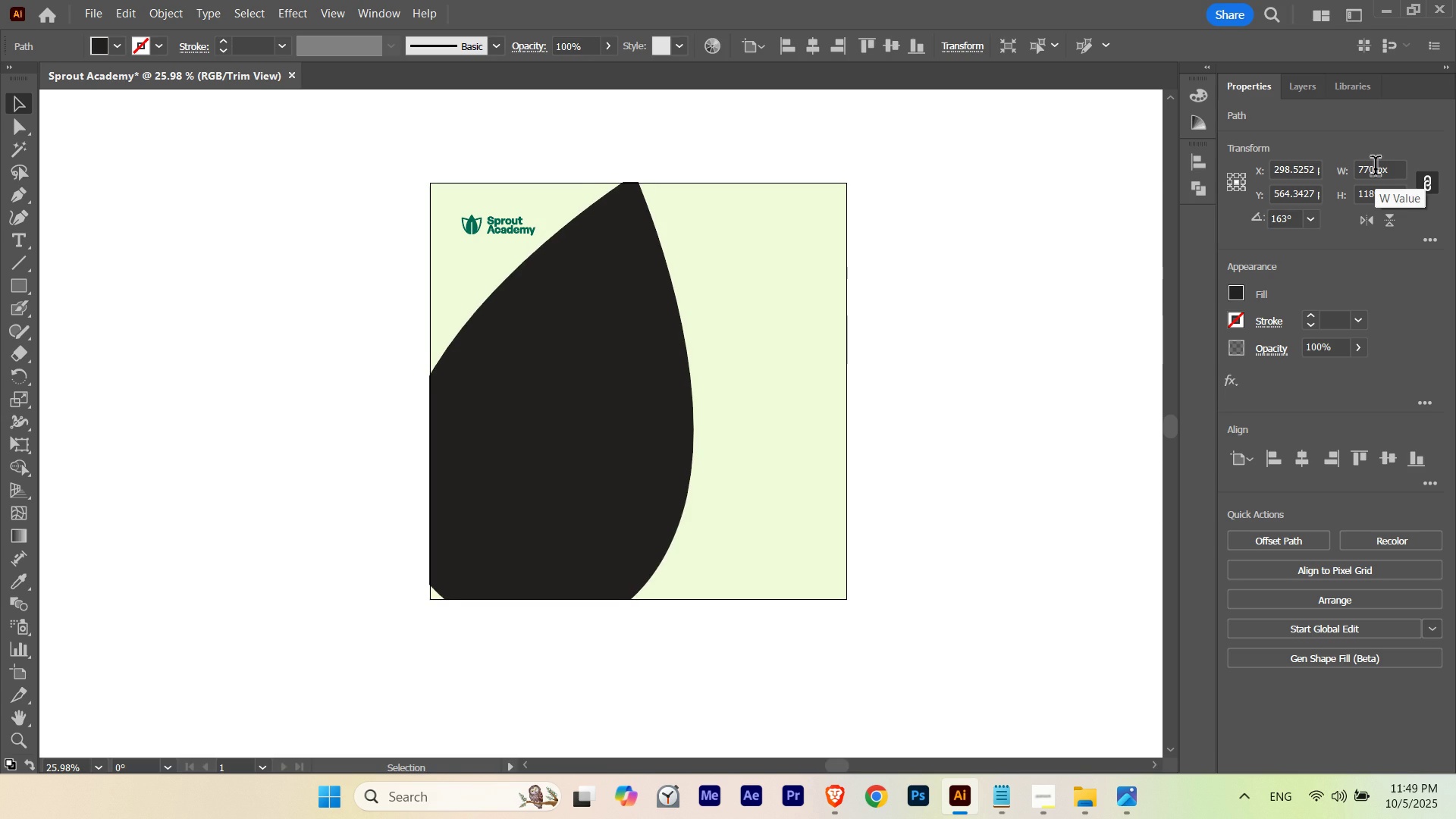 
key(Shift+ArrowDown)
 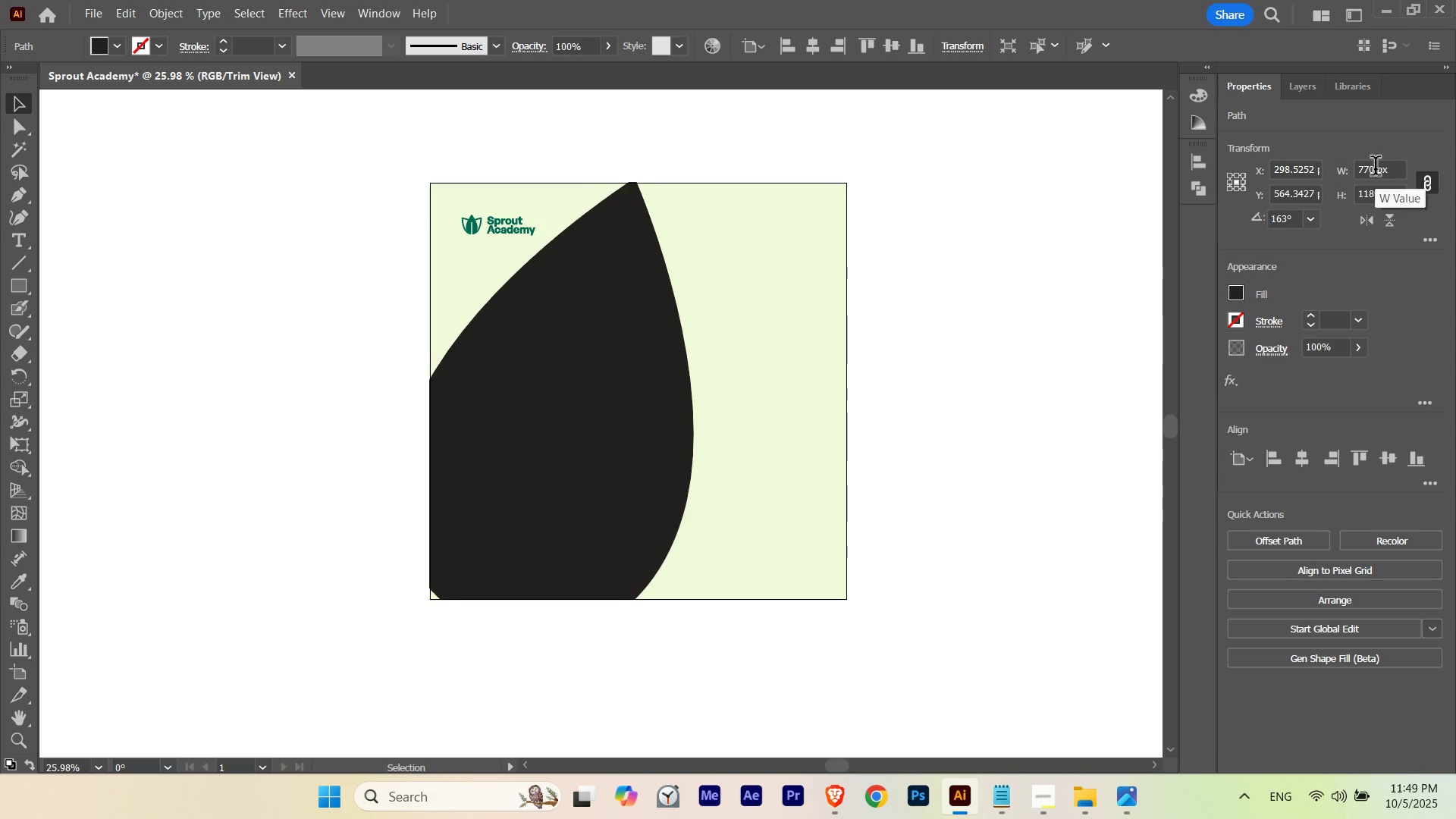 
key(Shift+ArrowDown)
 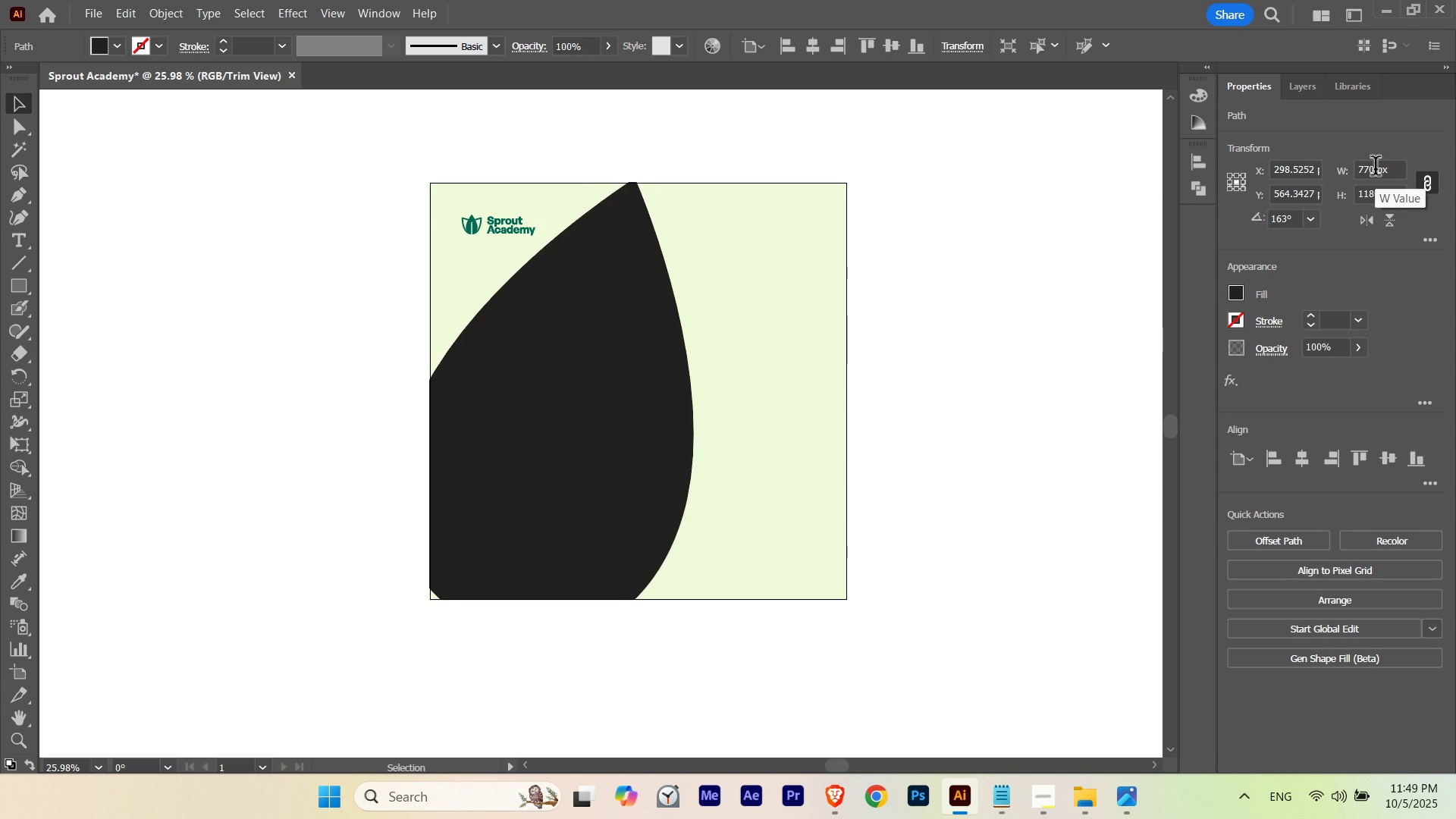 
key(Shift+ArrowDown)
 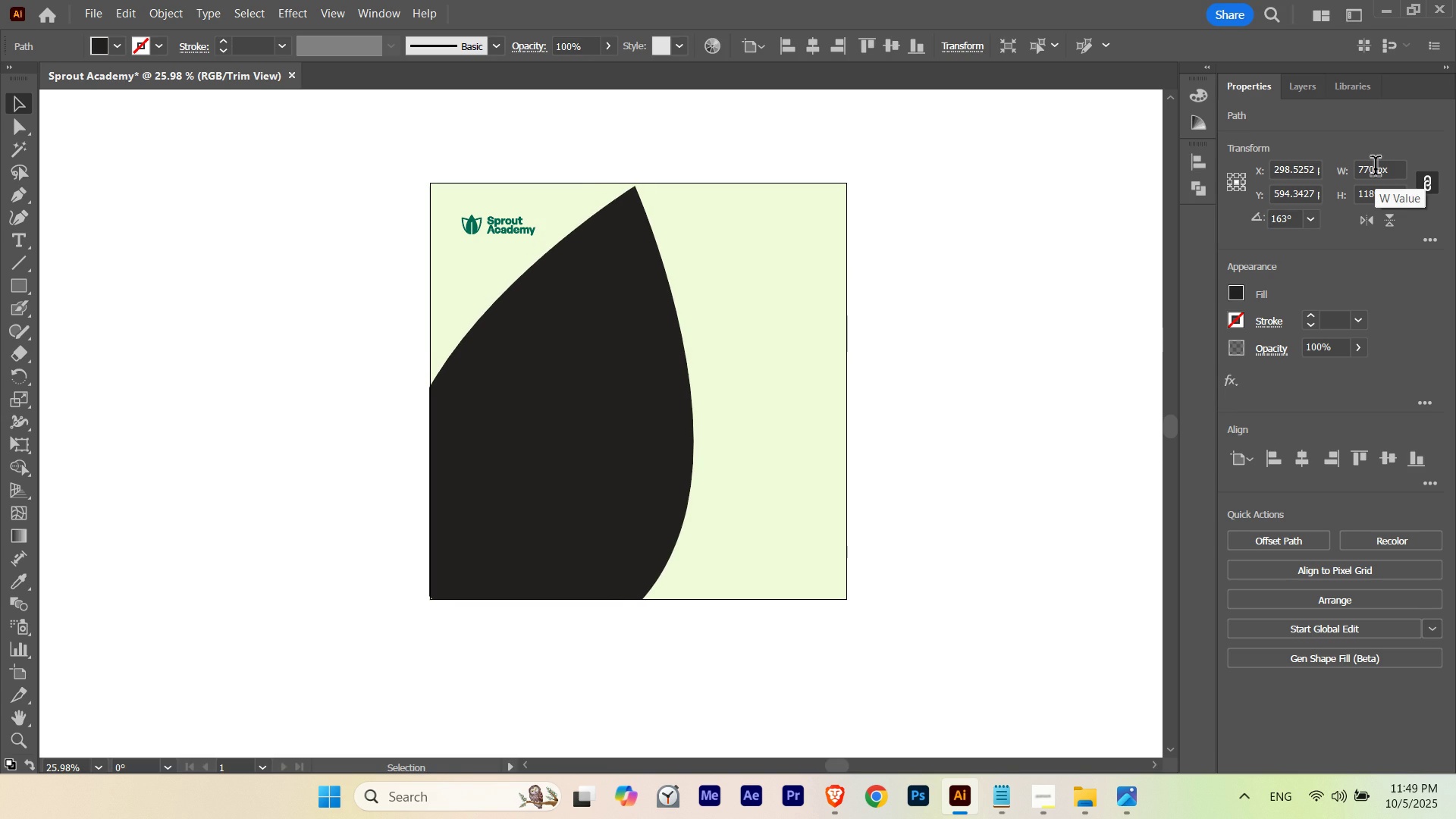 
key(Shift+ArrowDown)
 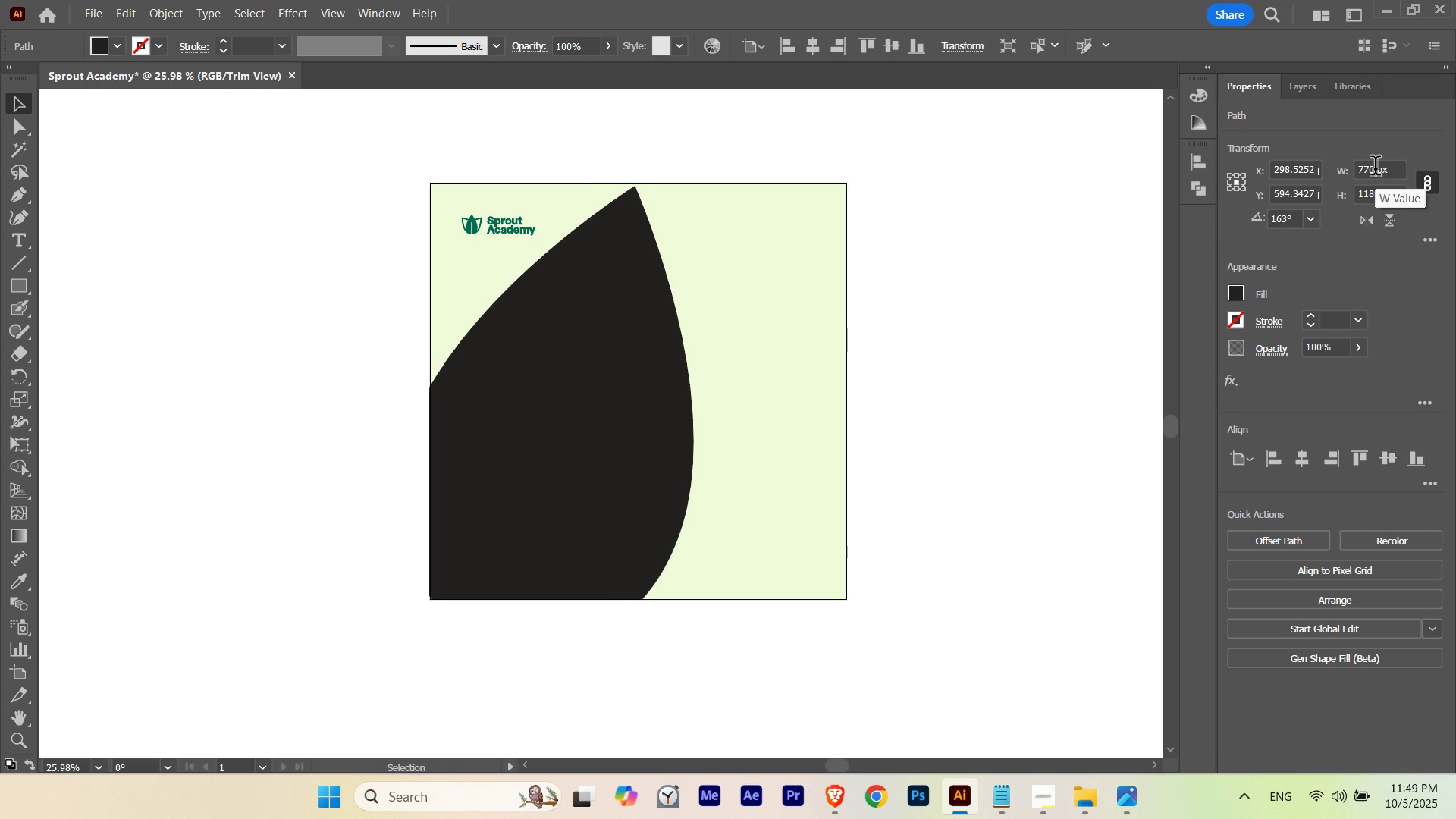 
key(Shift+ArrowDown)
 